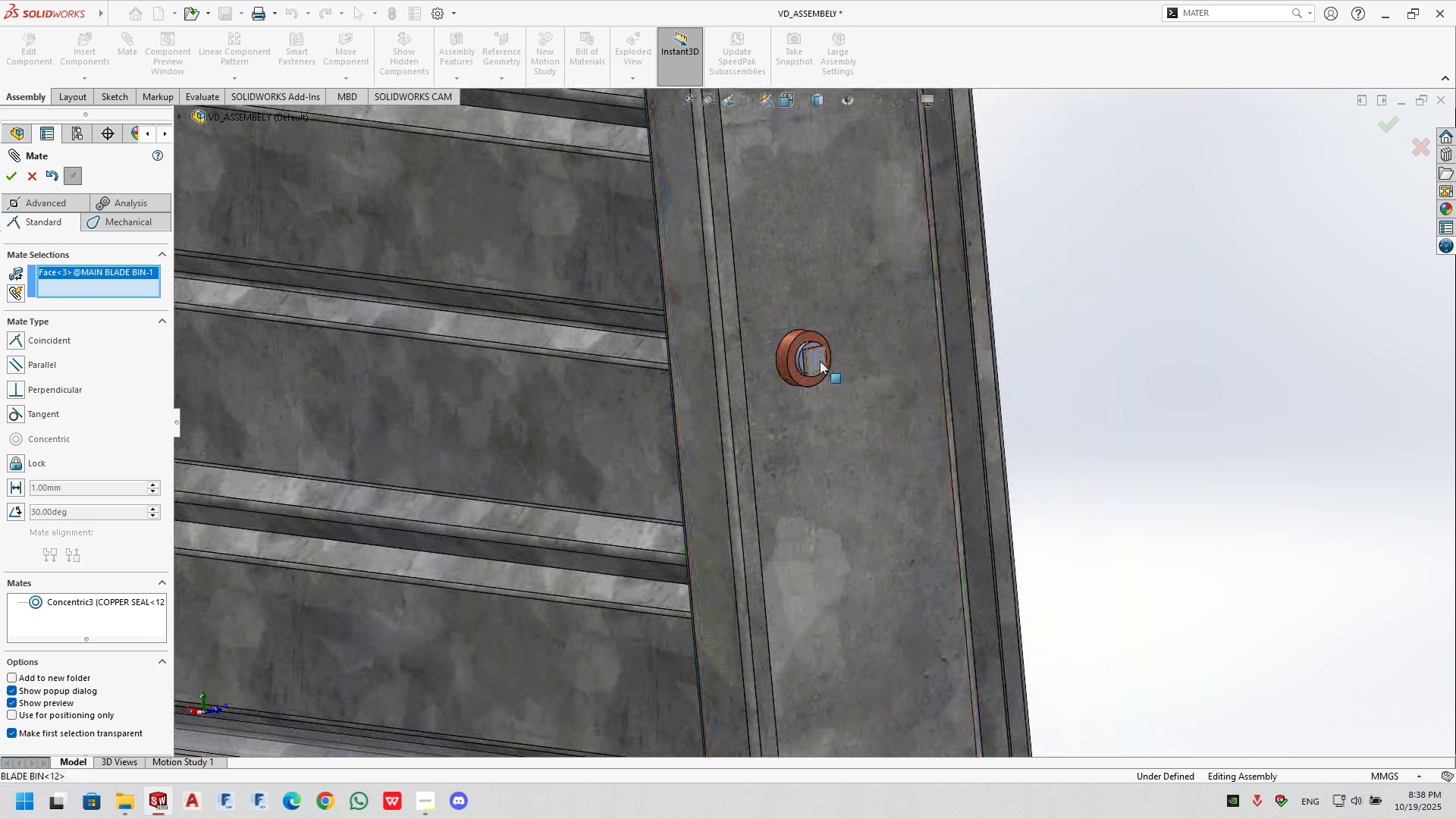 
left_click([820, 361])
 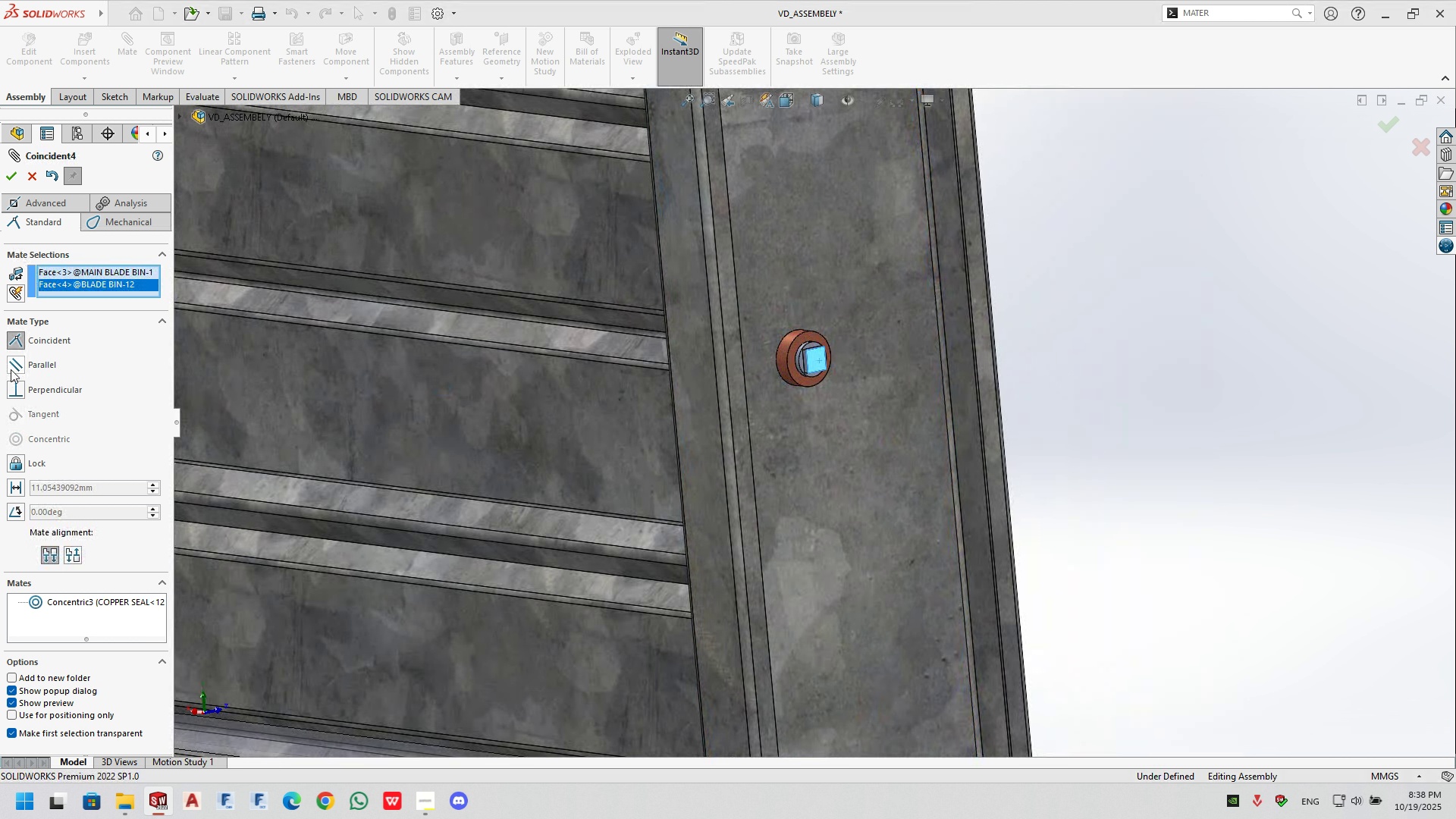 
left_click([19, 365])
 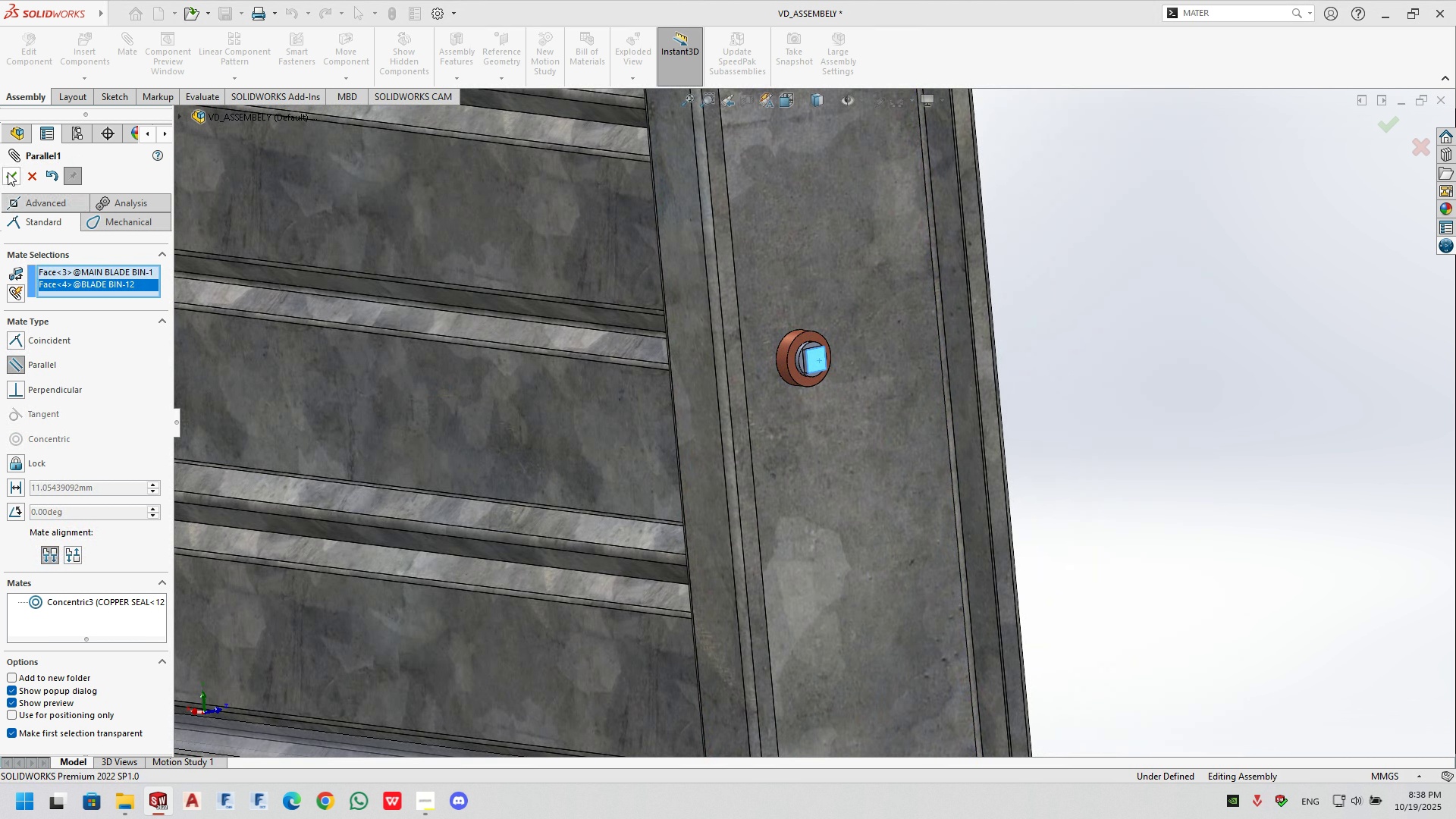 
left_click([8, 172])
 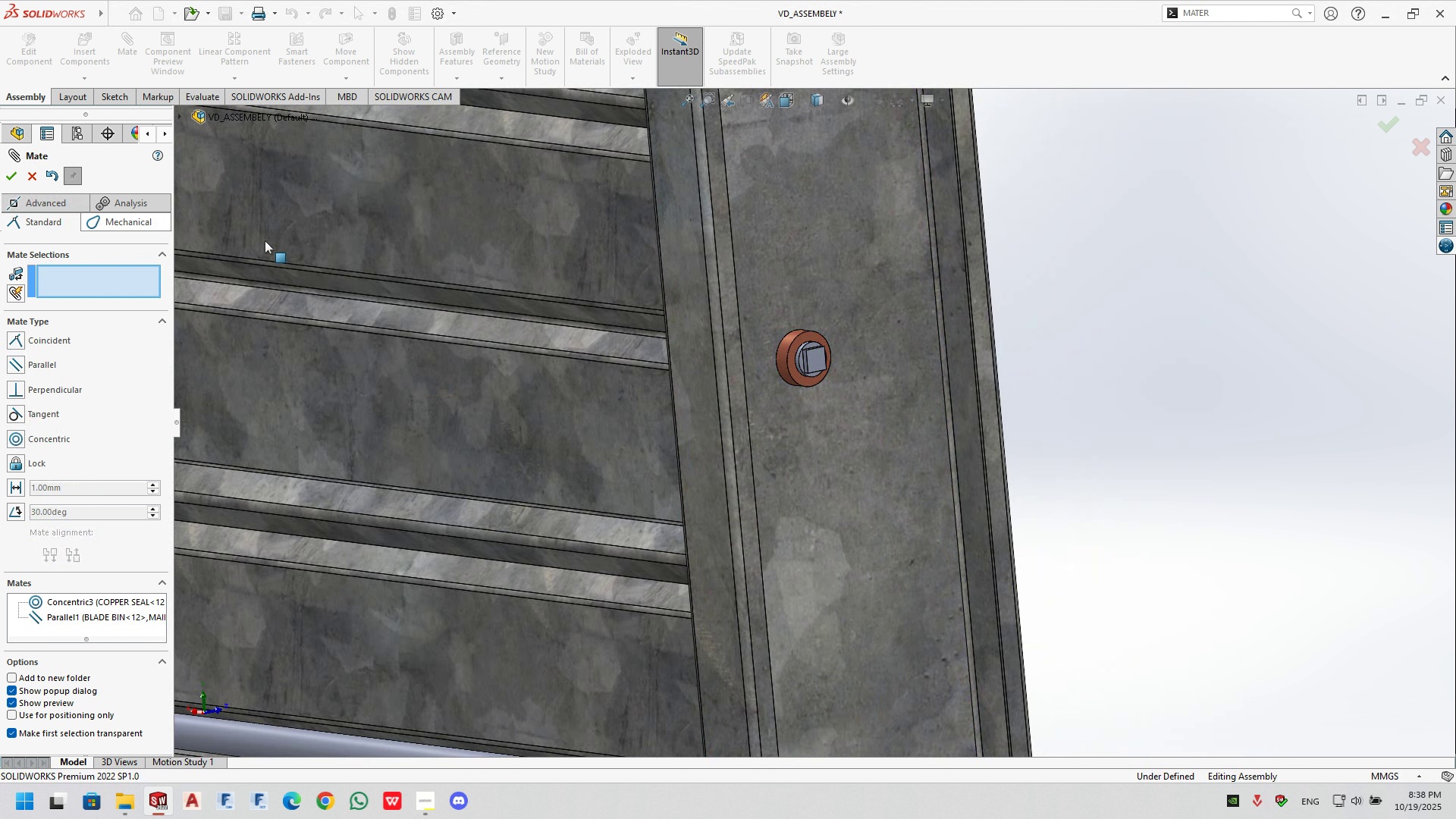 
scroll: coordinate [792, 484], scroll_direction: up, amount: 2.0
 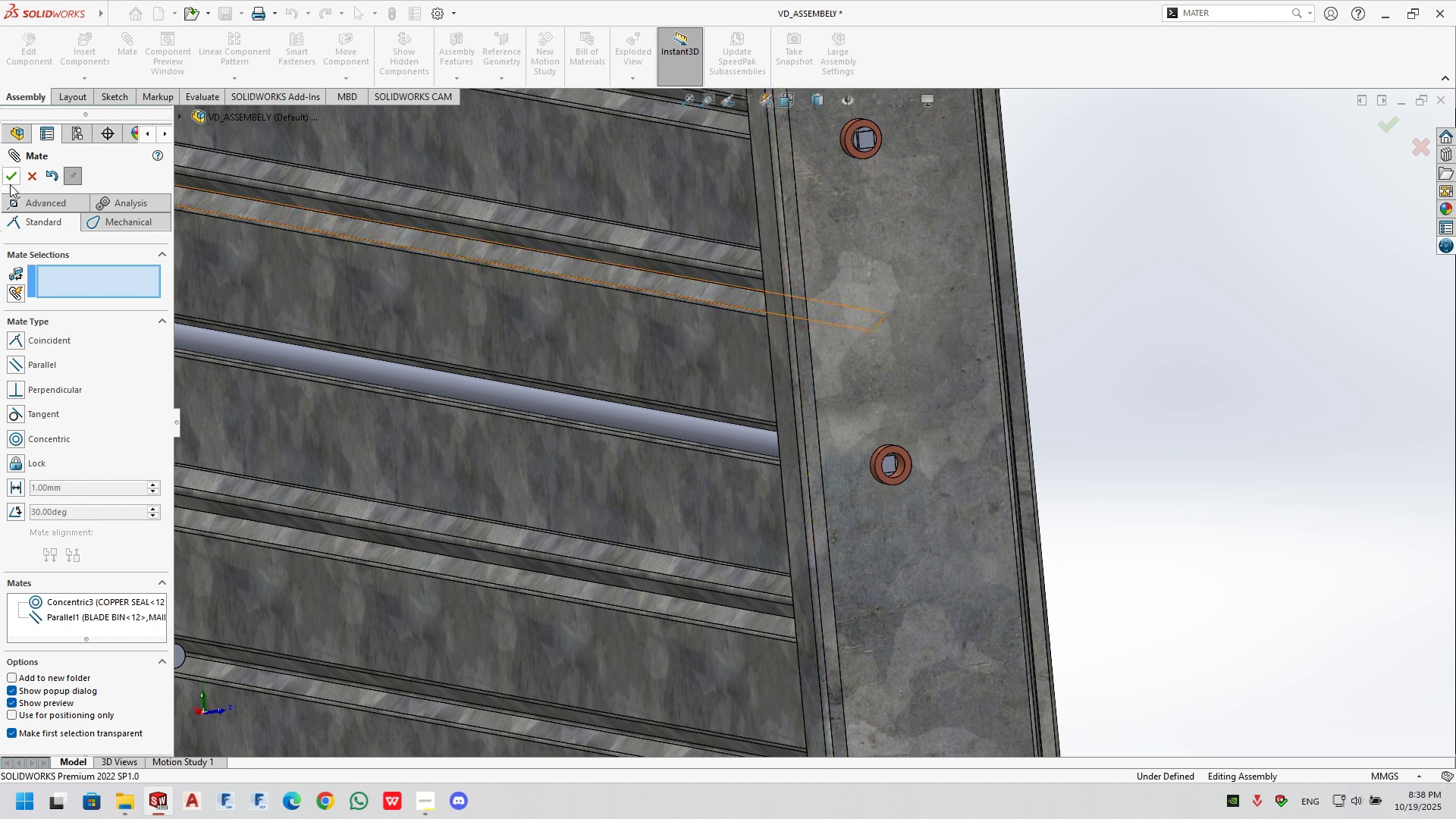 
wait(6.75)
 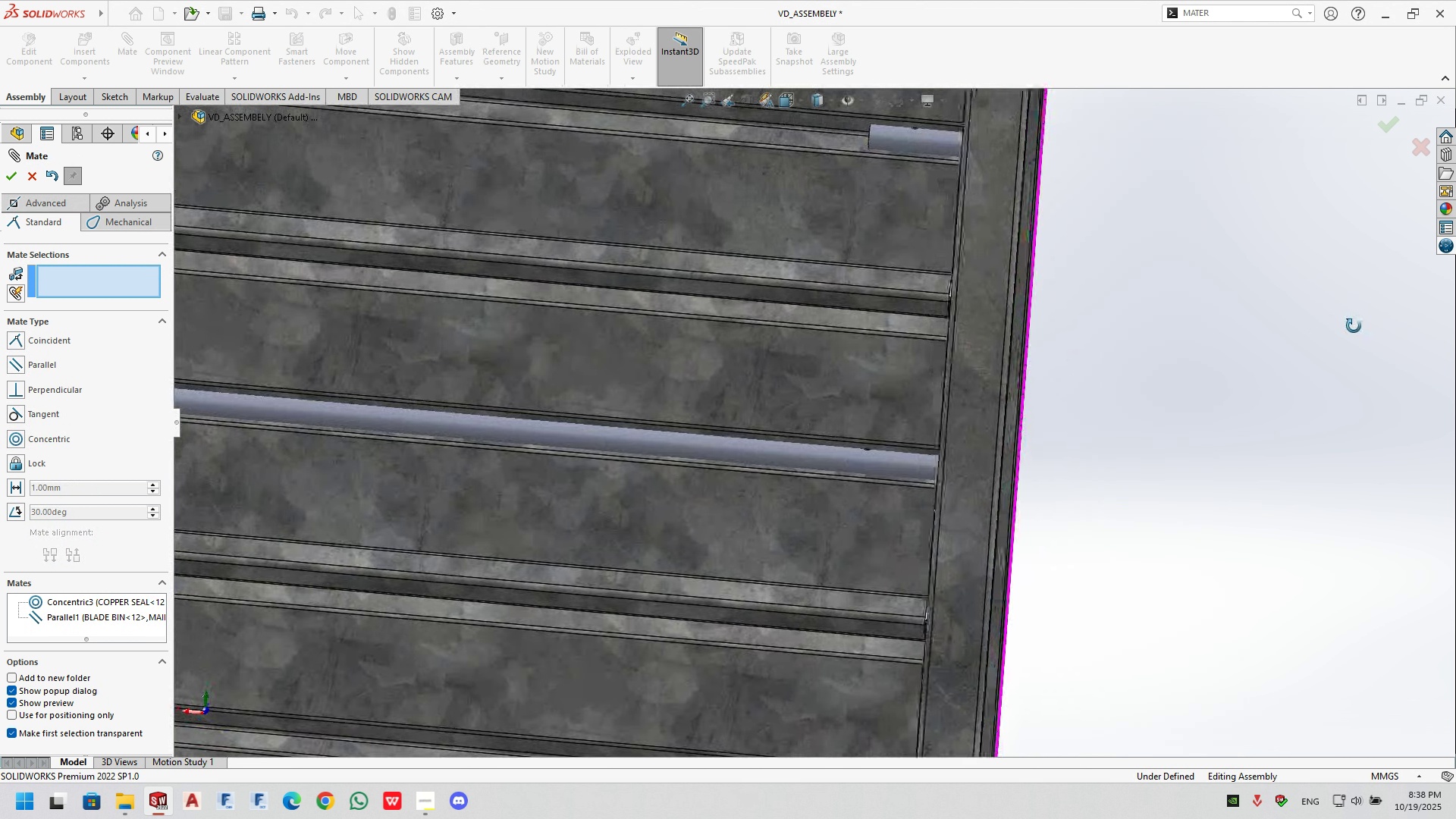 
scroll: coordinate [857, 475], scroll_direction: down, amount: 5.0
 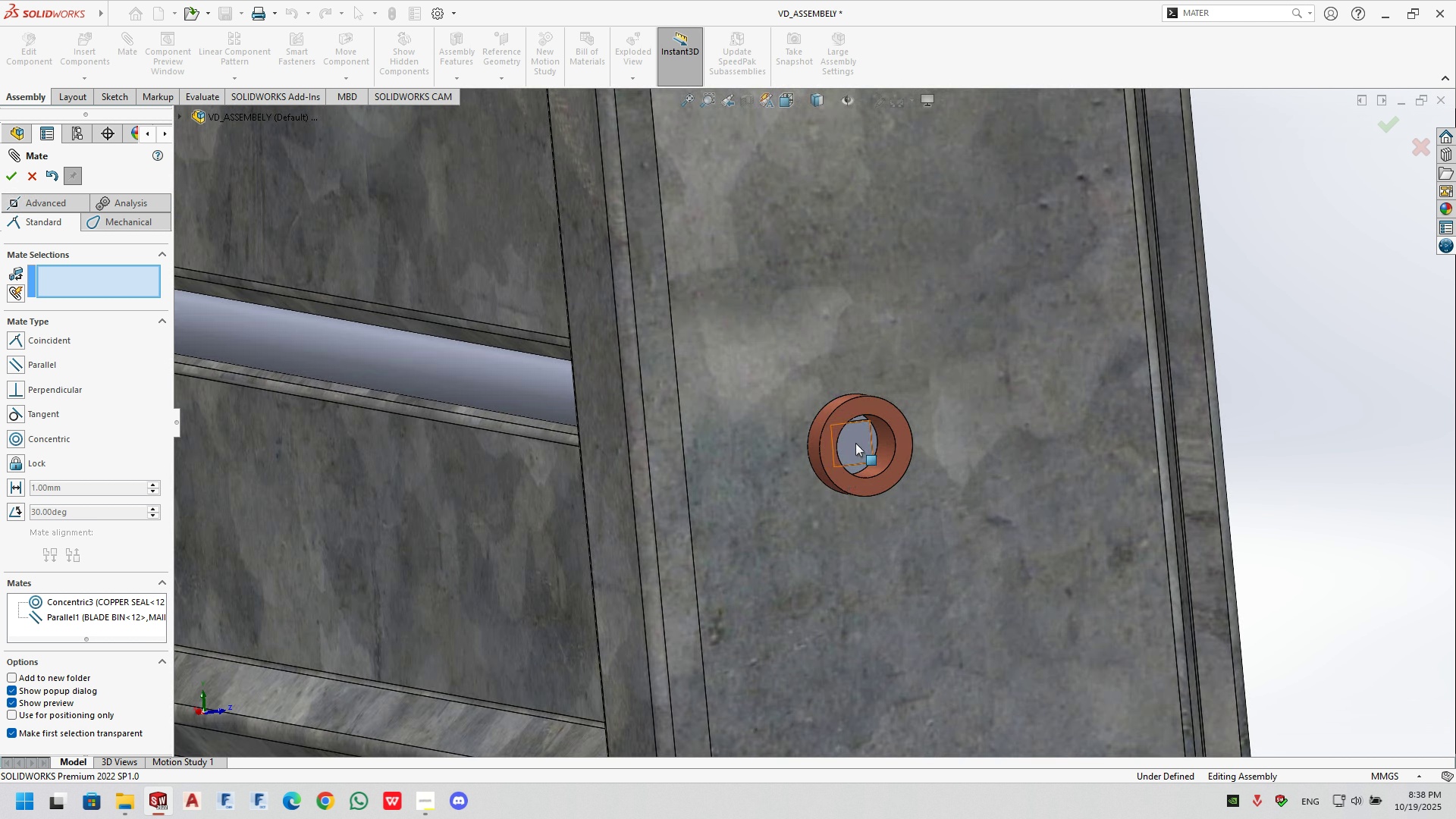 
left_click([855, 443])
 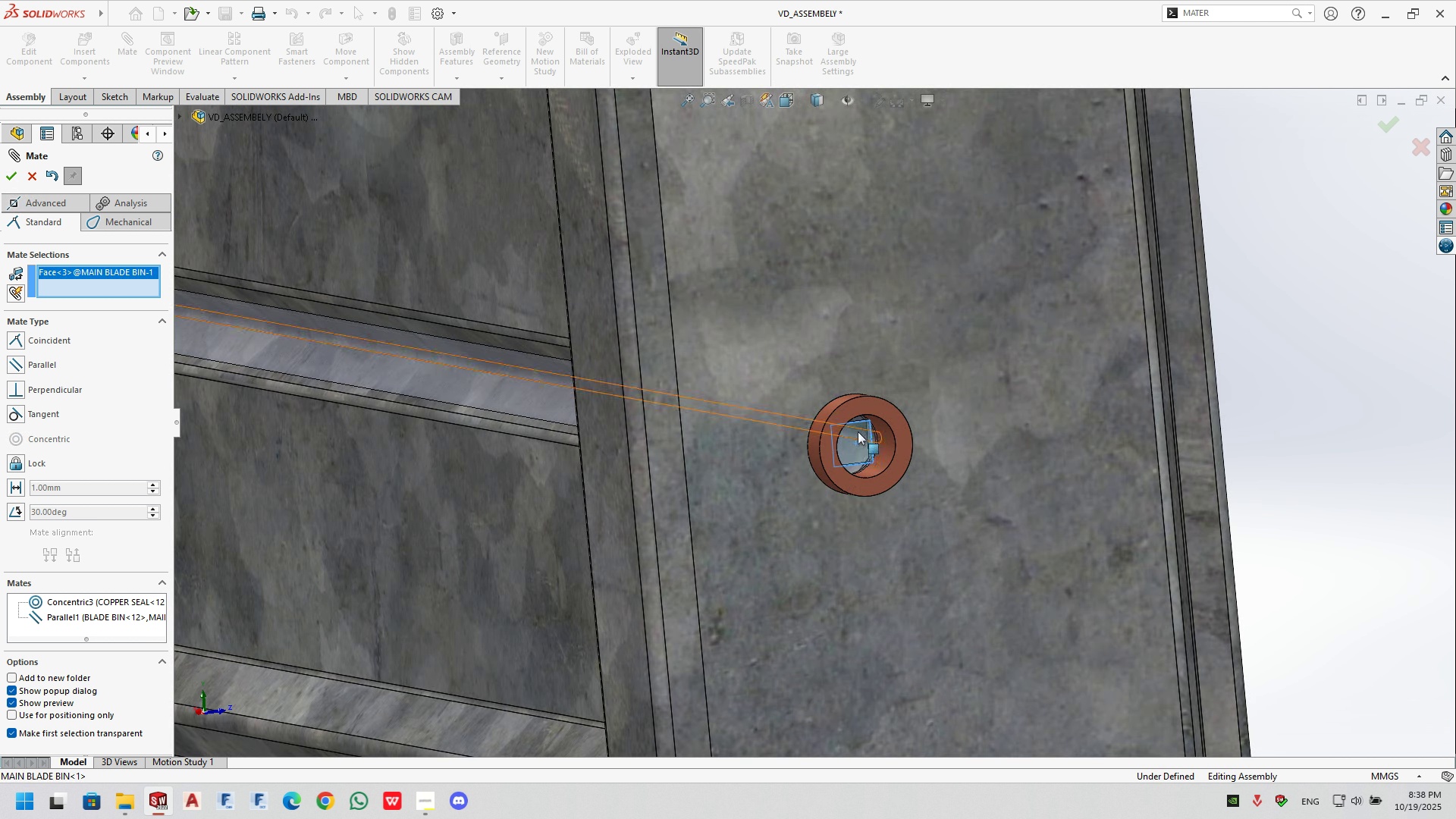 
scroll: coordinate [805, 286], scroll_direction: up, amount: 1.0
 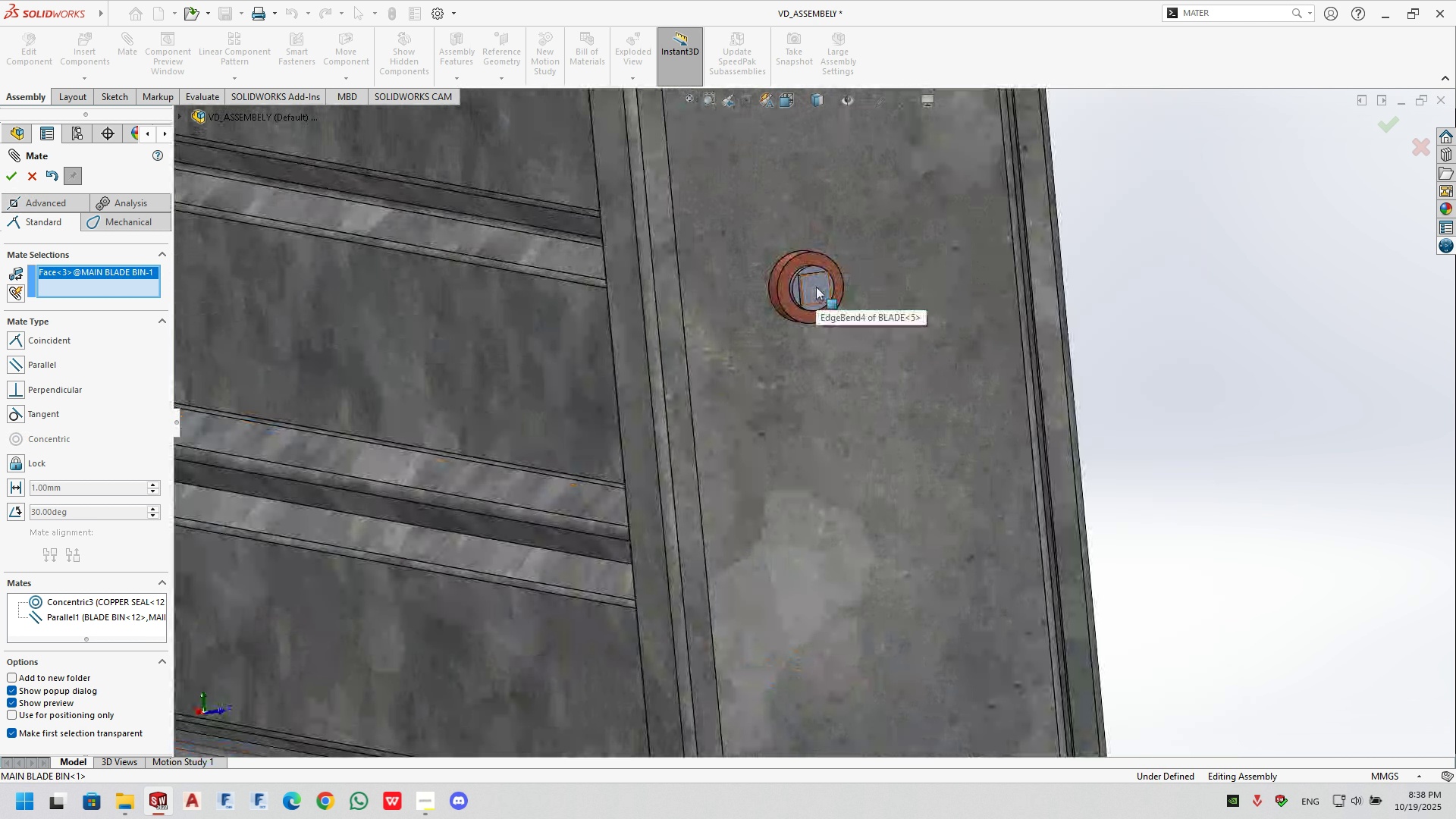 
left_click([816, 287])
 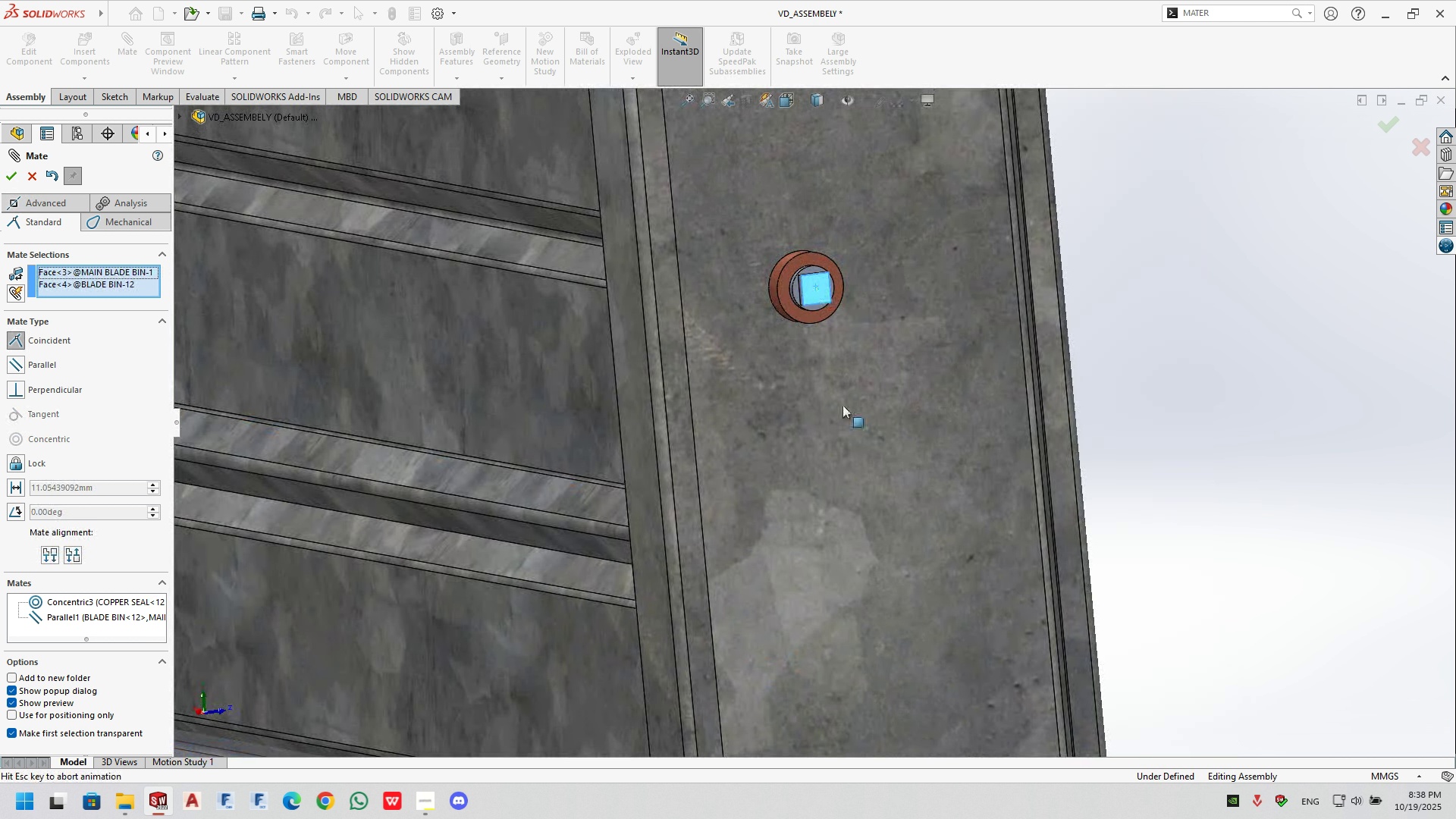 
scroll: coordinate [849, 496], scroll_direction: up, amount: 8.0
 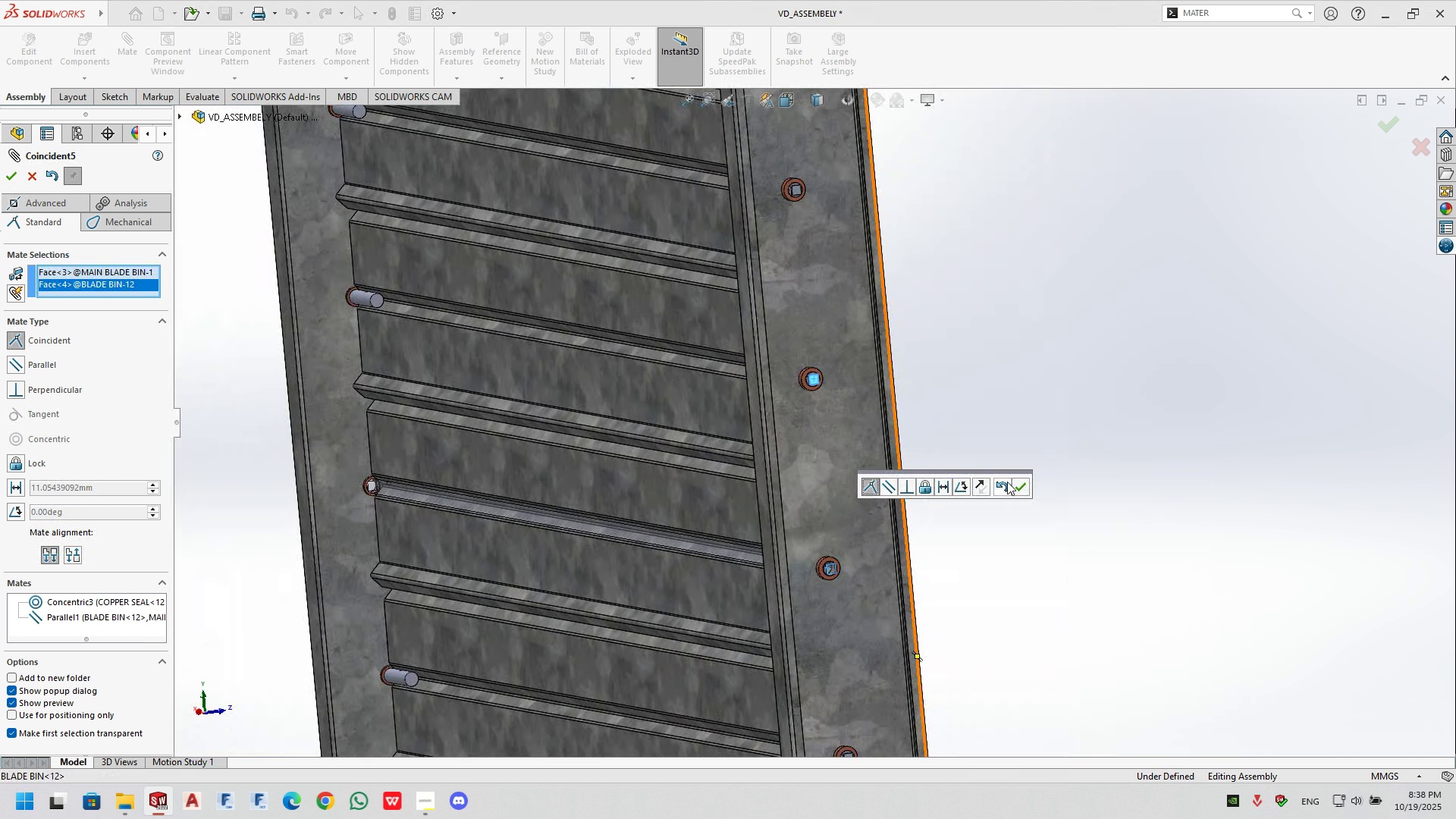 
left_click([1023, 488])
 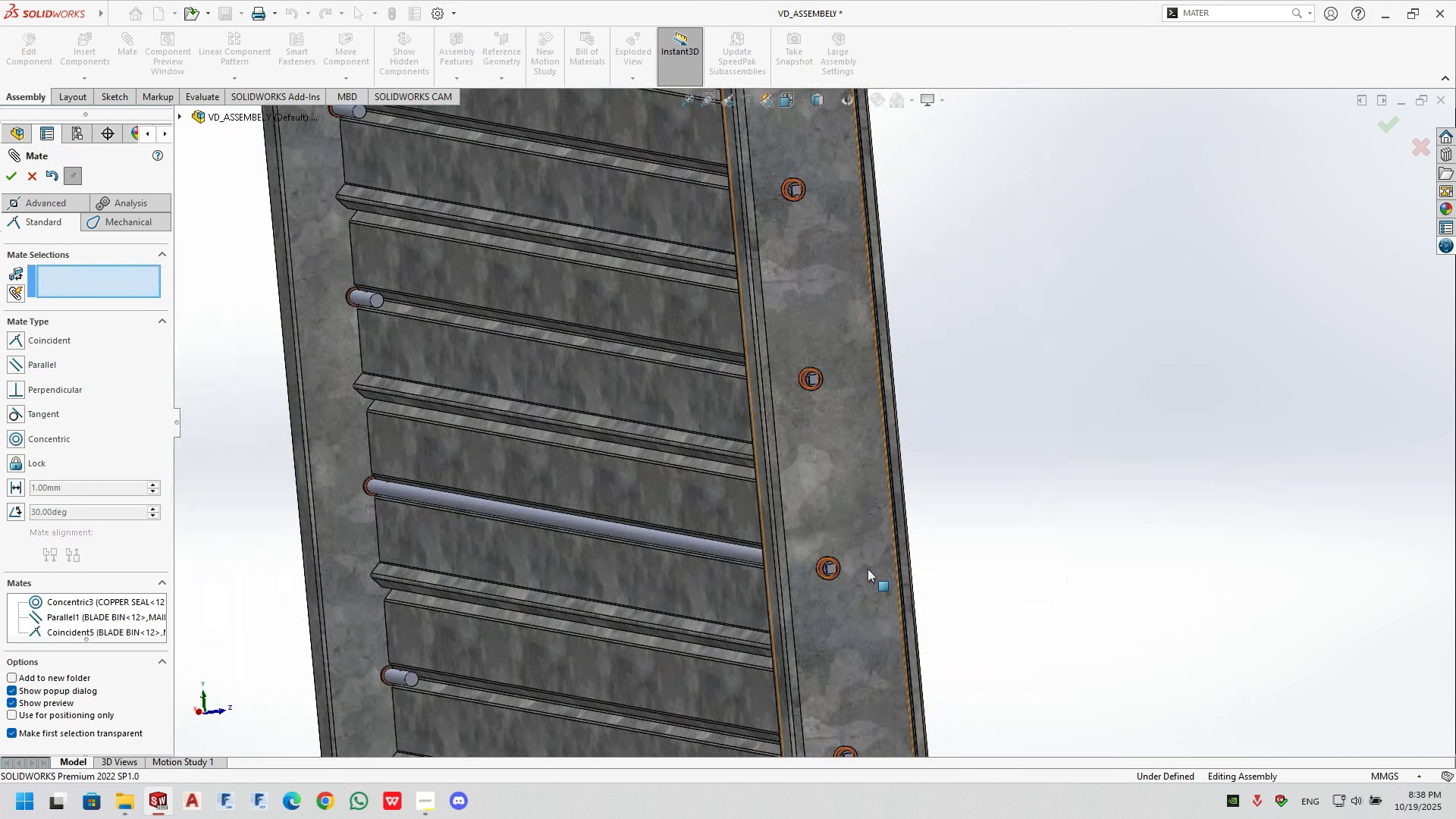 
scroll: coordinate [868, 569], scroll_direction: down, amount: 1.0
 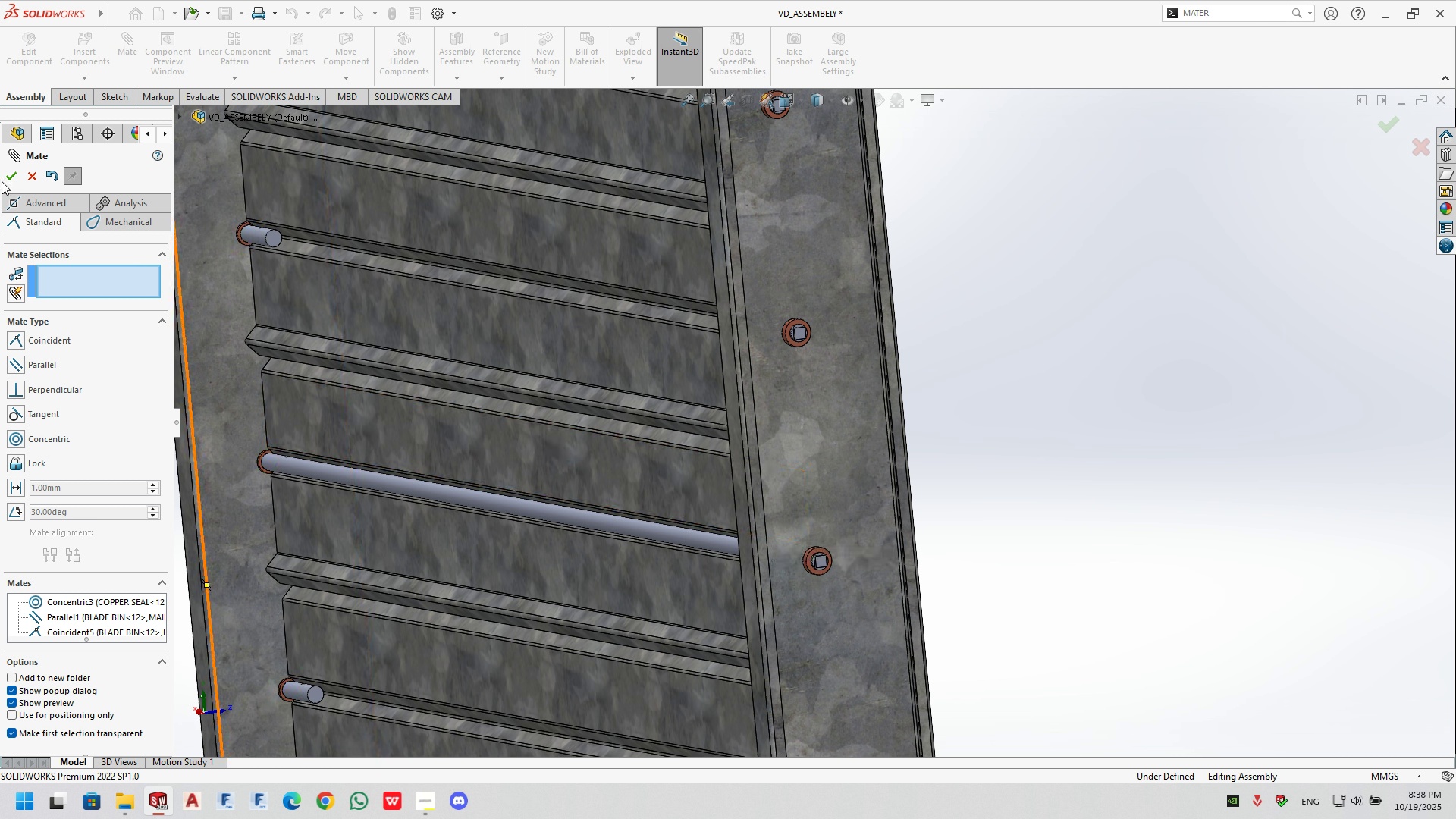 
left_click([11, 173])
 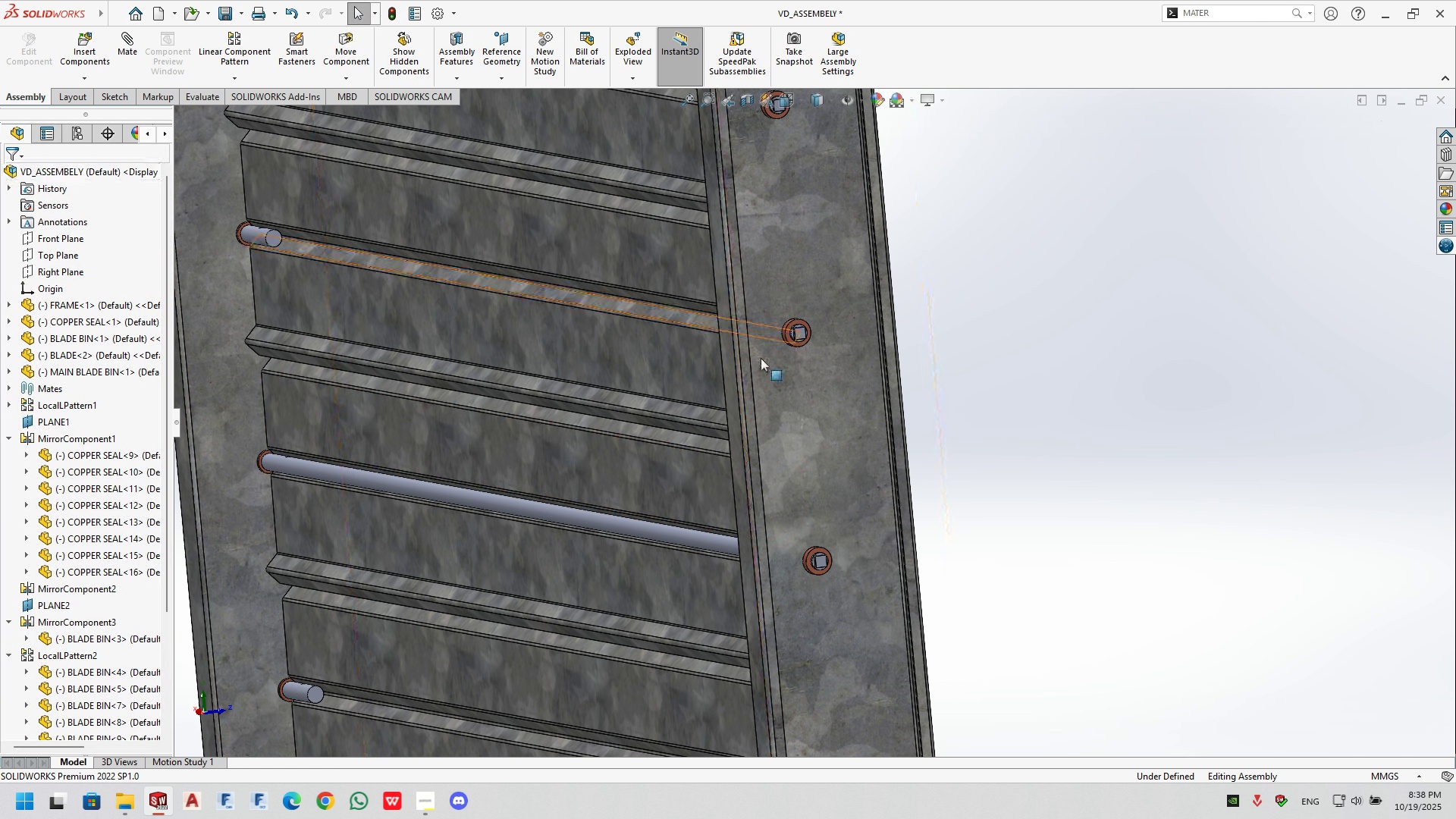 
scroll: coordinate [1086, 540], scroll_direction: down, amount: 3.0
 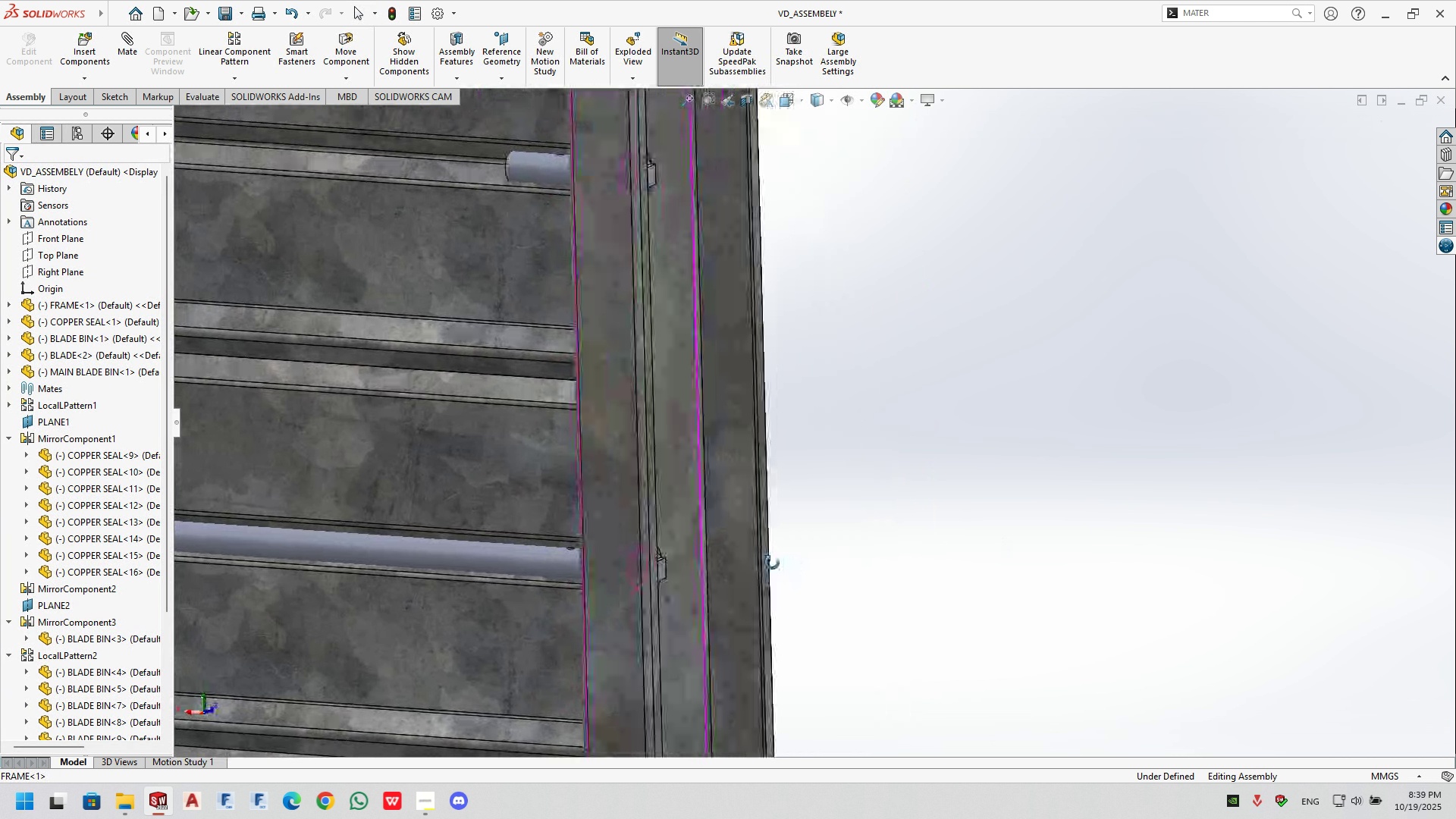 
scroll: coordinate [641, 435], scroll_direction: up, amount: 5.0
 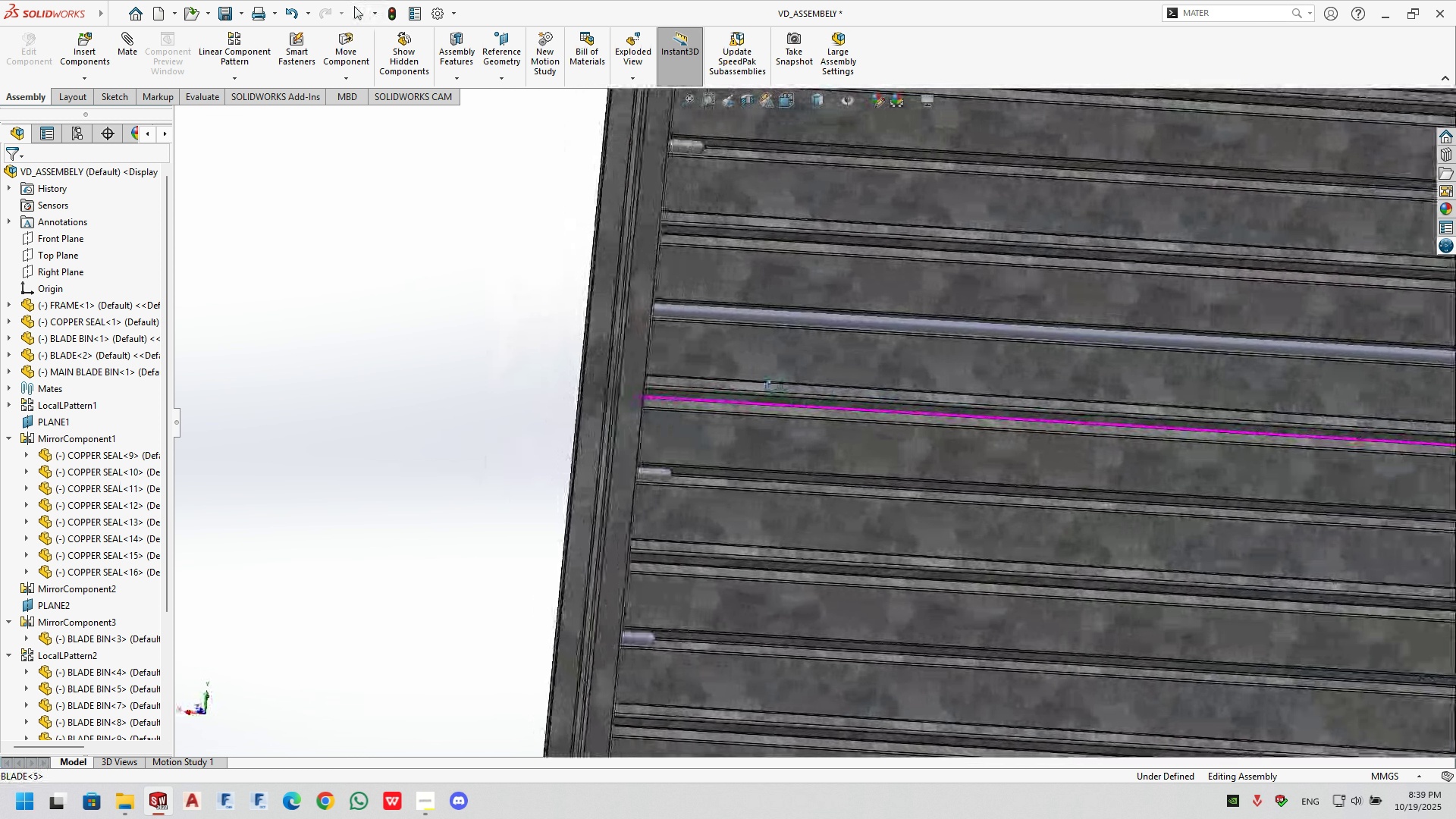 
scroll: coordinate [676, 363], scroll_direction: down, amount: 8.0
 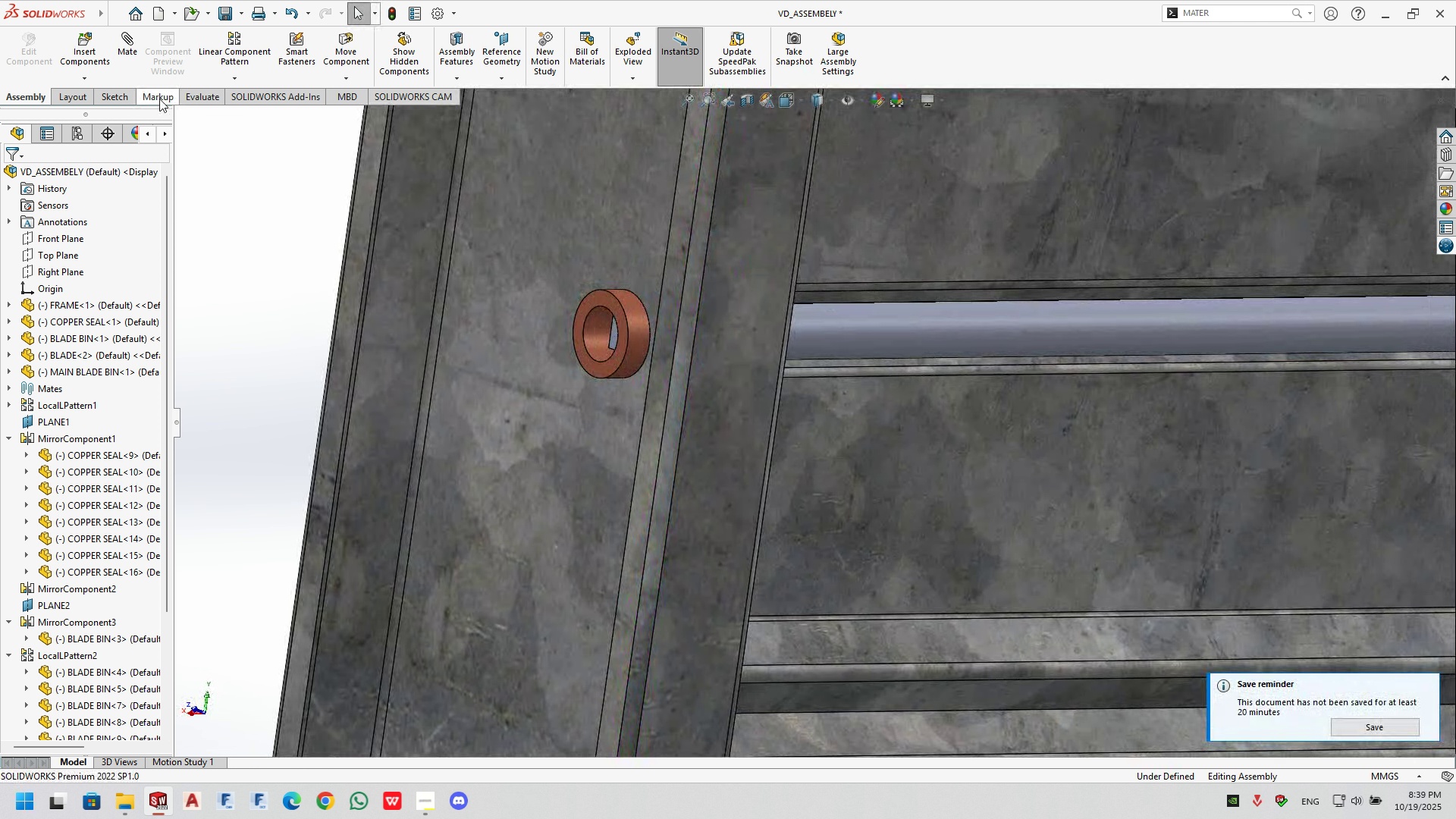 
left_click([204, 99])
 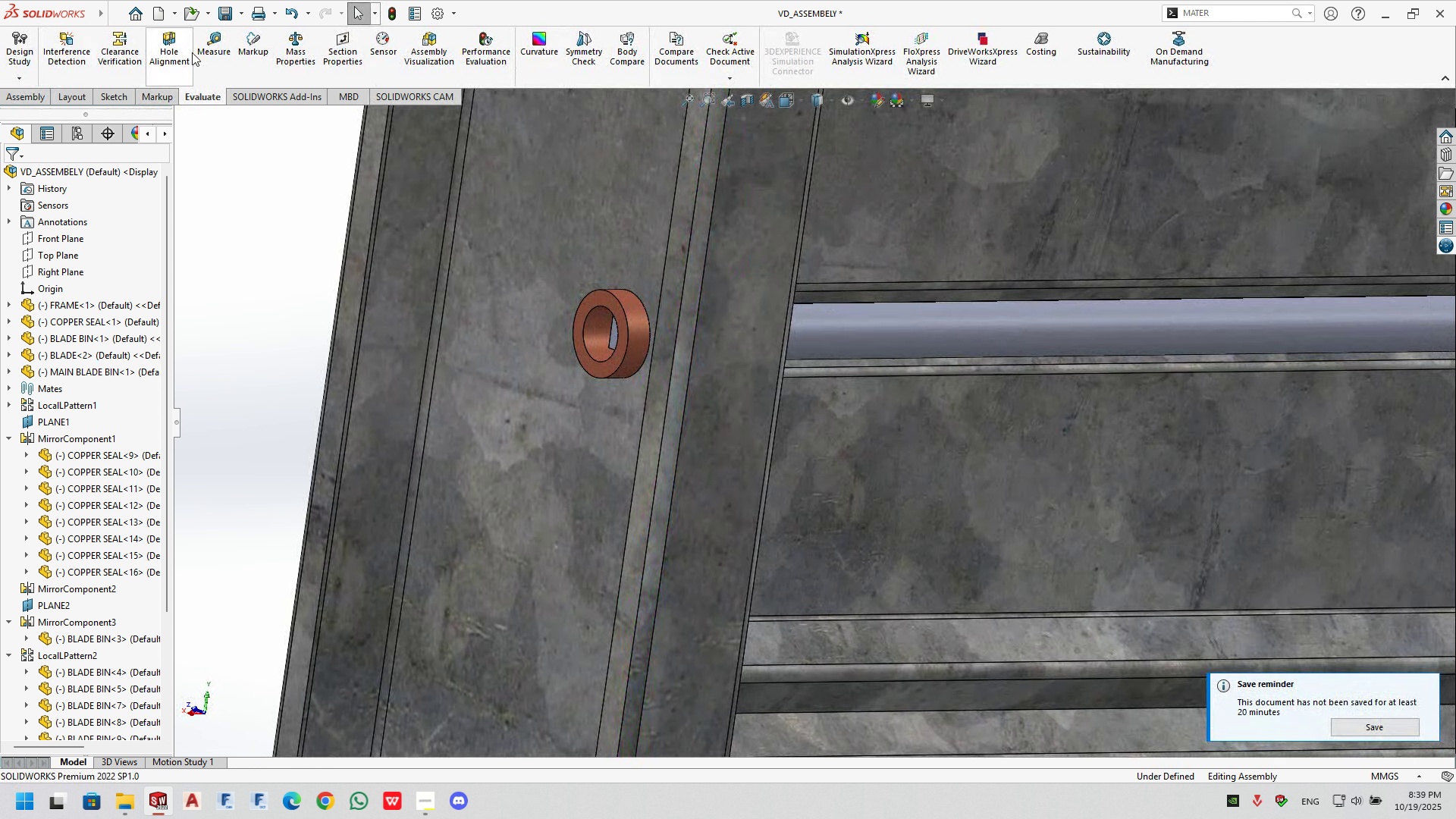 
left_click([215, 48])
 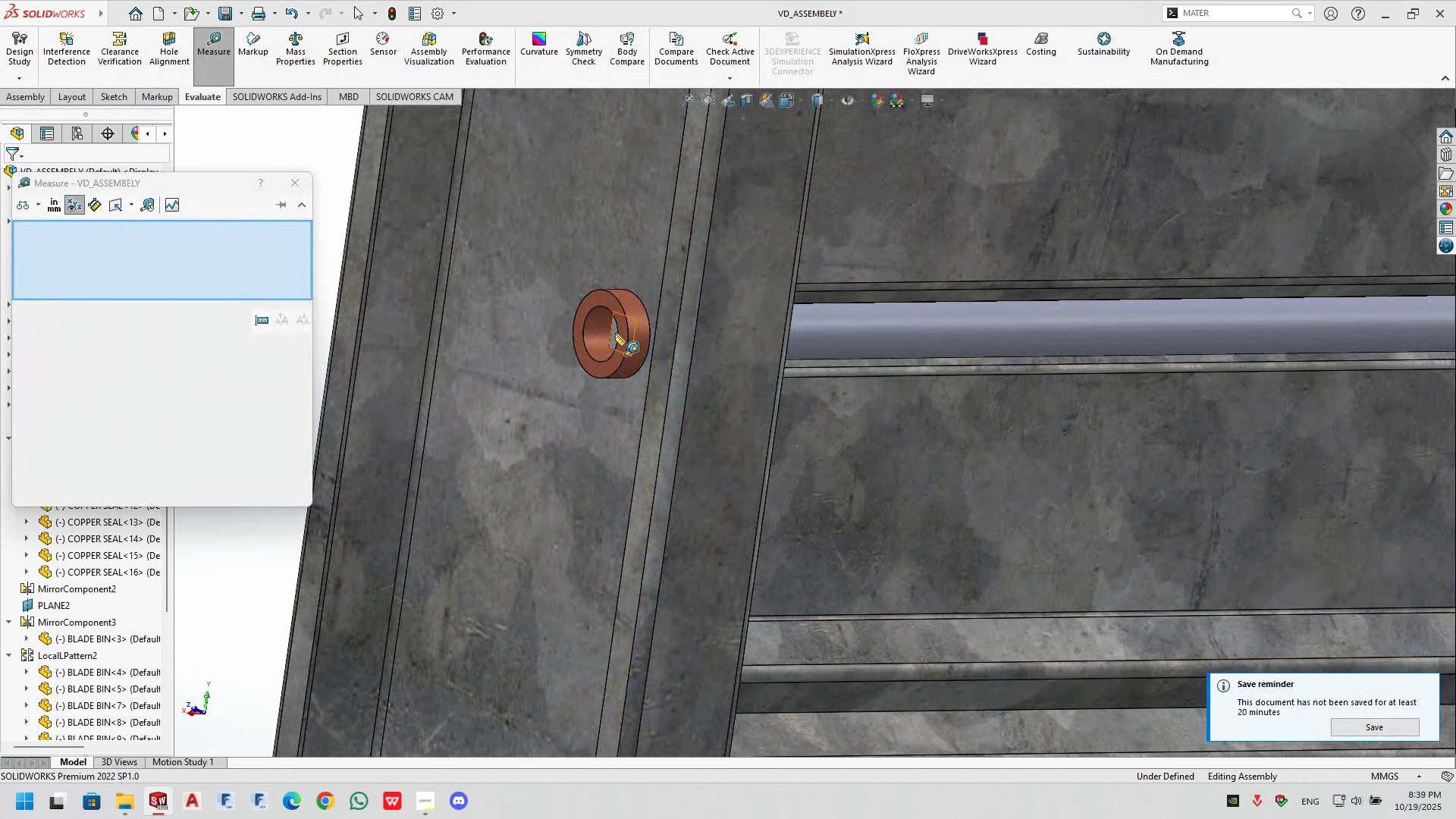 
left_click([615, 333])
 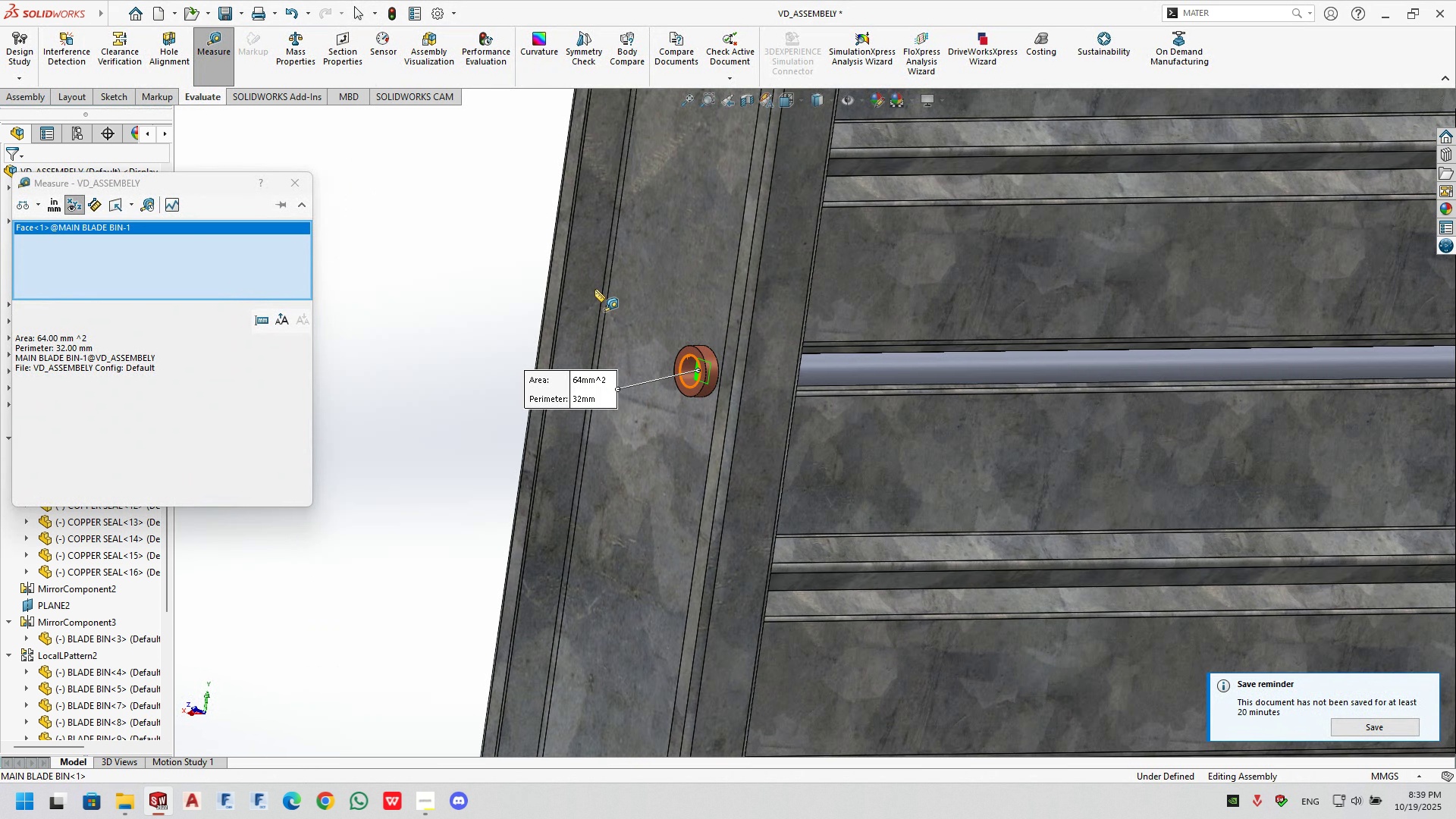 
scroll: coordinate [859, 261], scroll_direction: up, amount: 1.0
 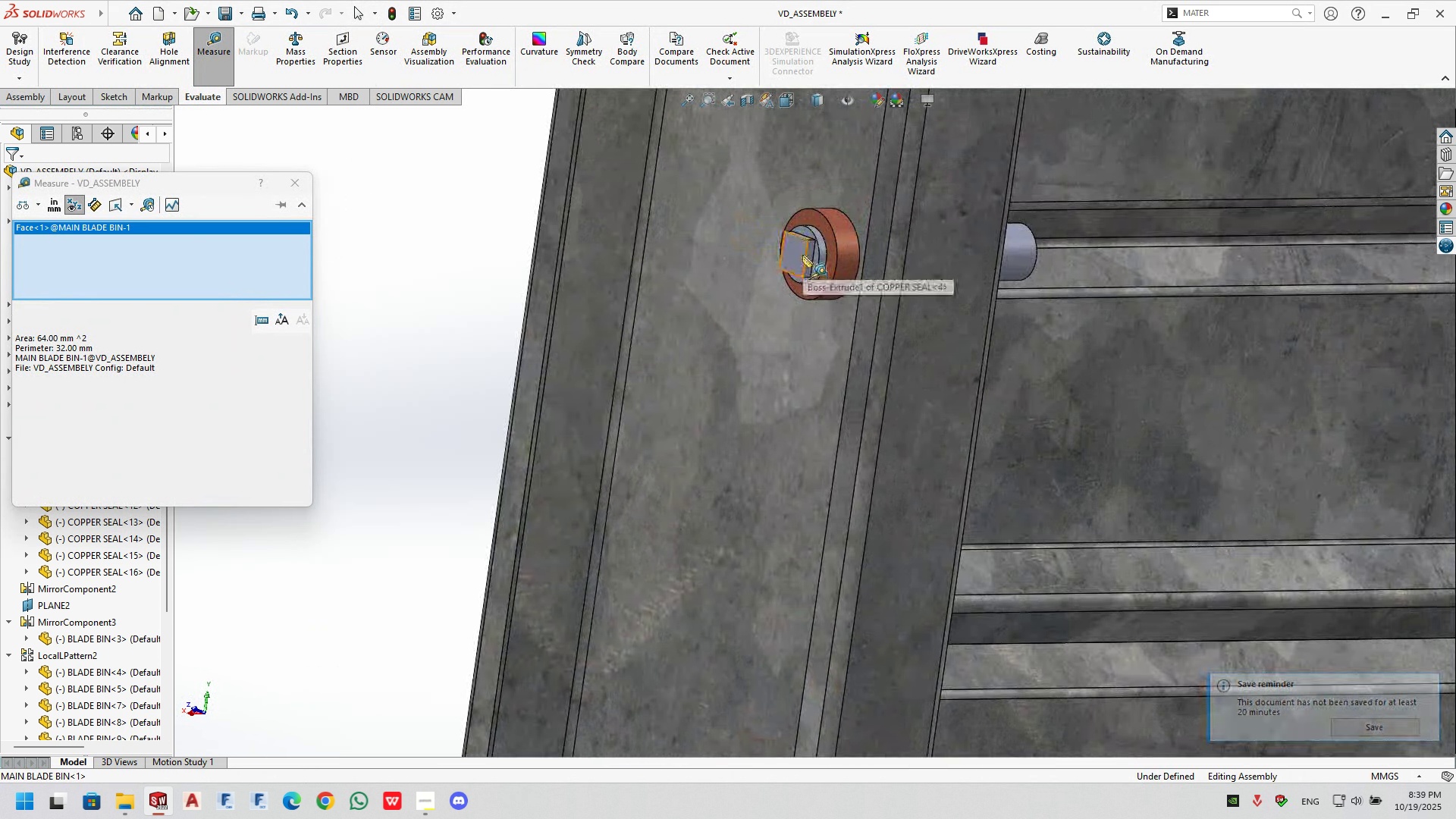 
left_click([802, 255])
 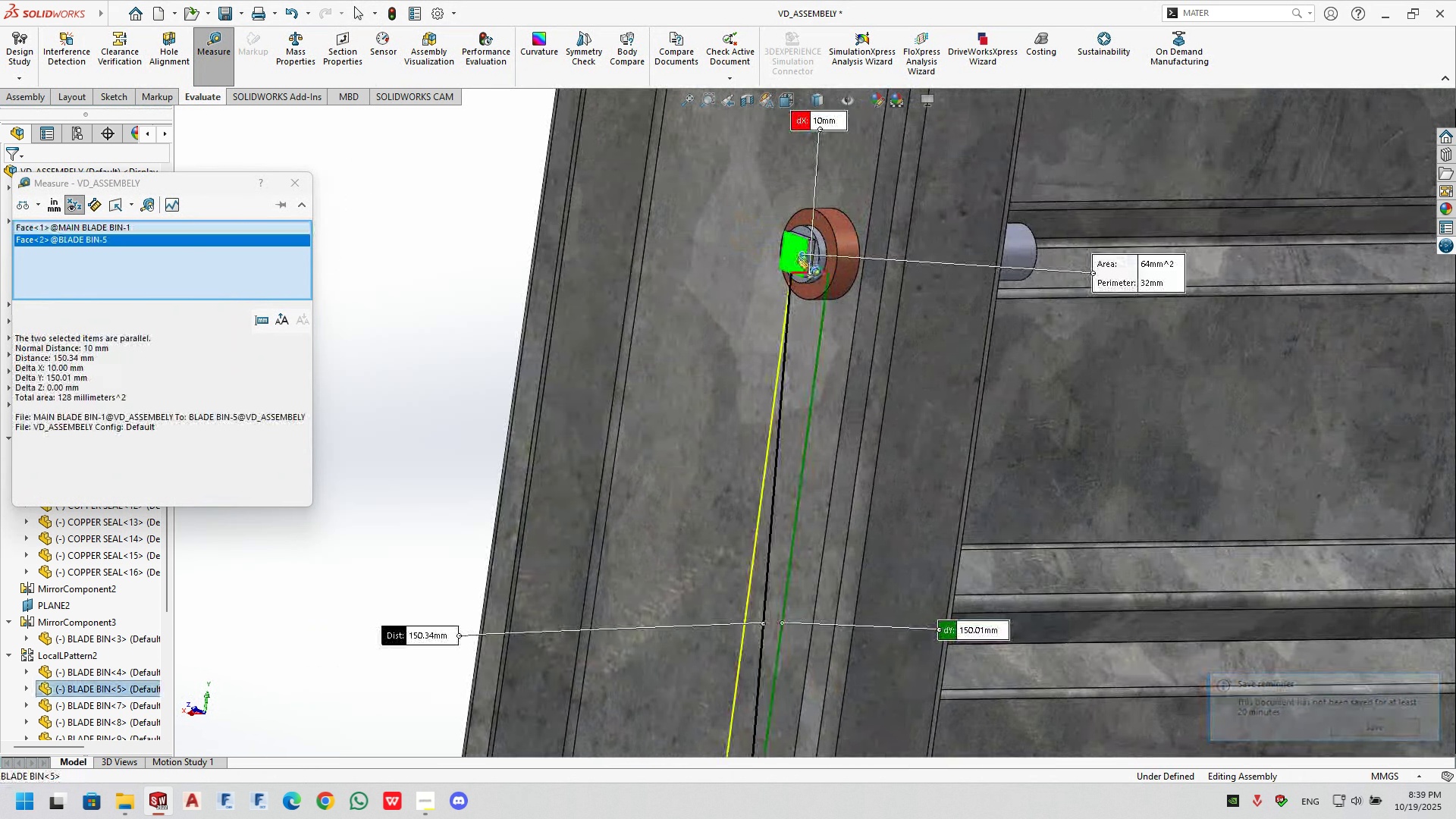 
scroll: coordinate [789, 342], scroll_direction: up, amount: 8.0
 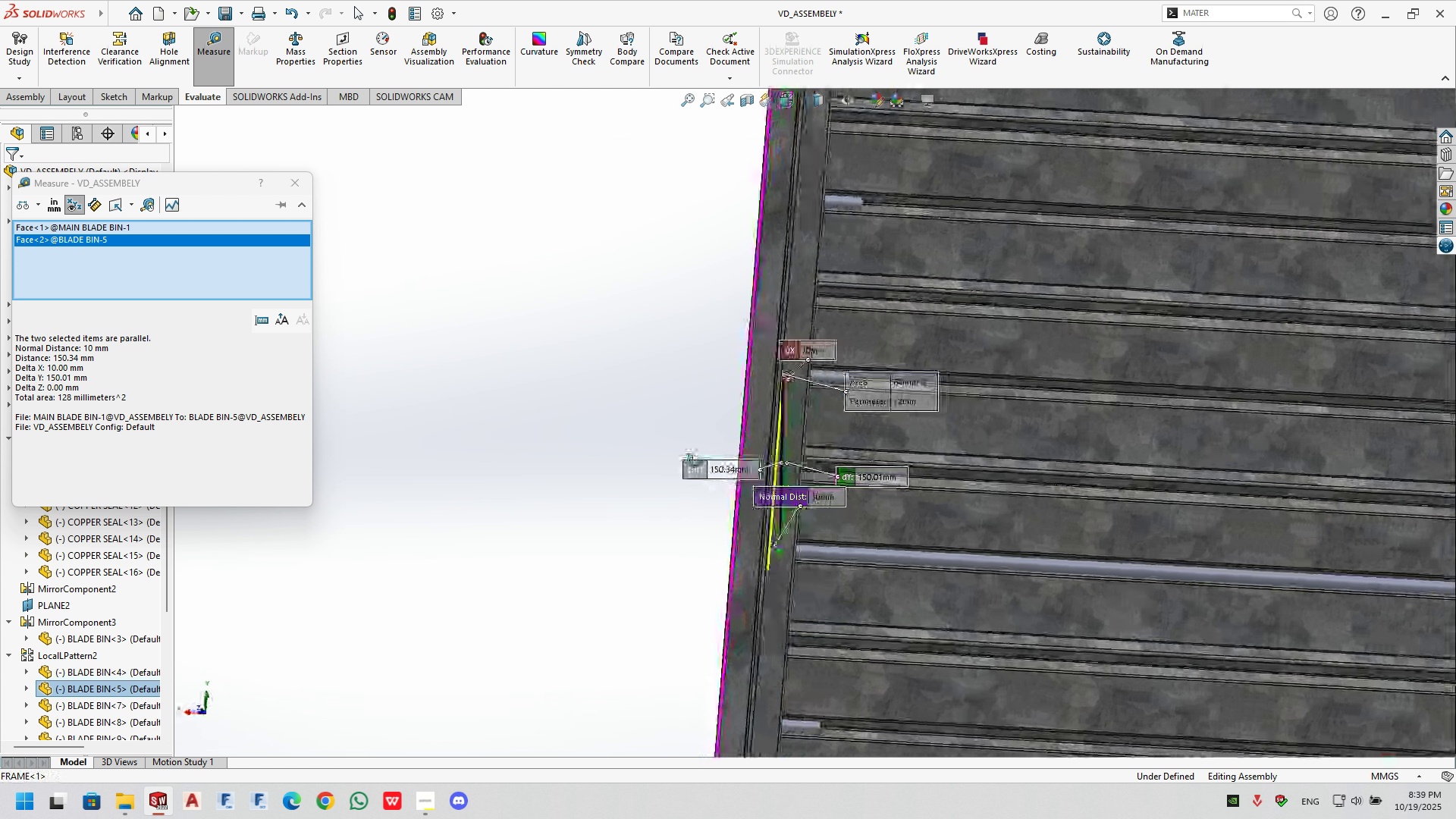 
scroll: coordinate [736, 527], scroll_direction: down, amount: 2.0
 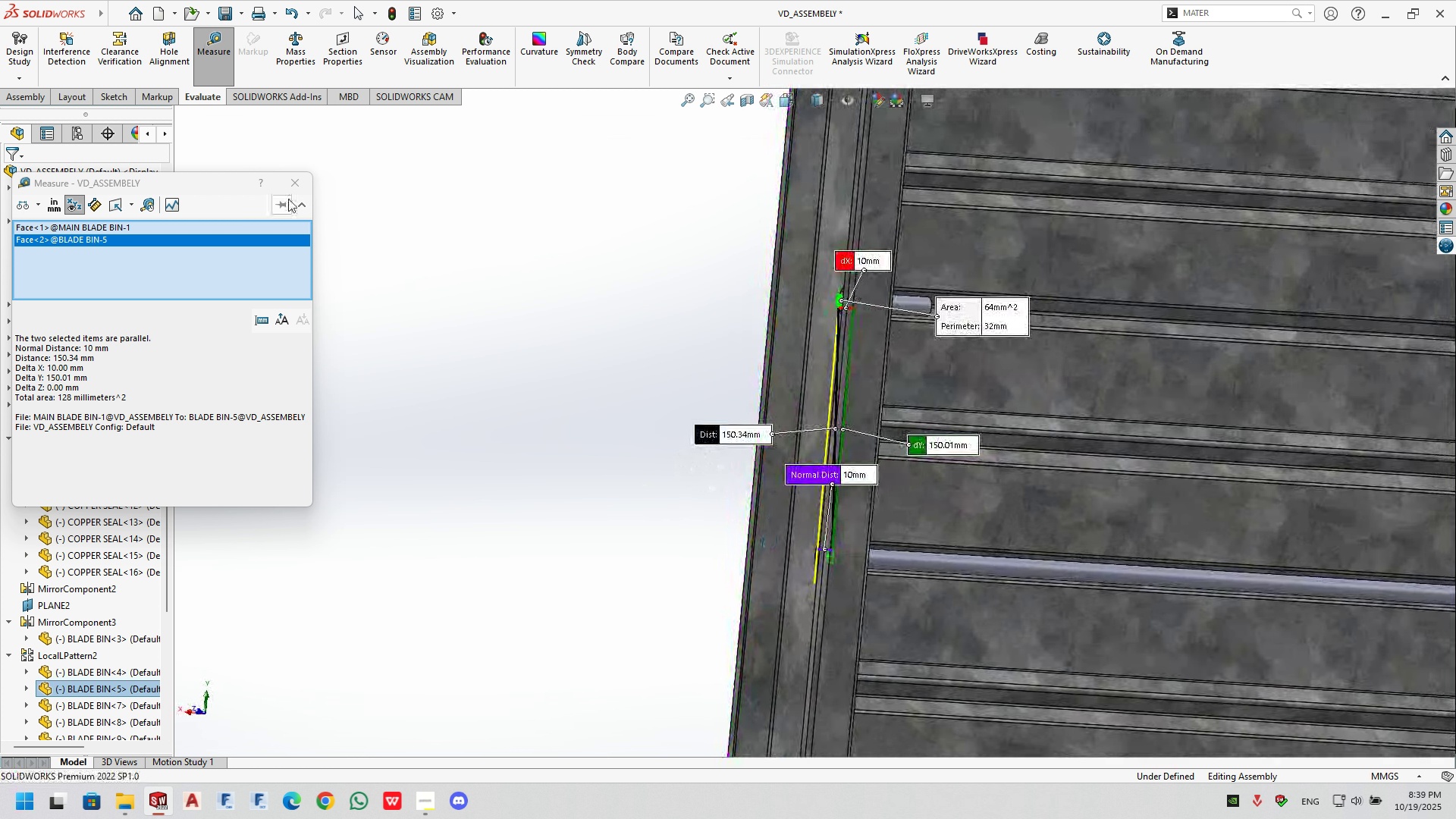 
left_click([291, 189])
 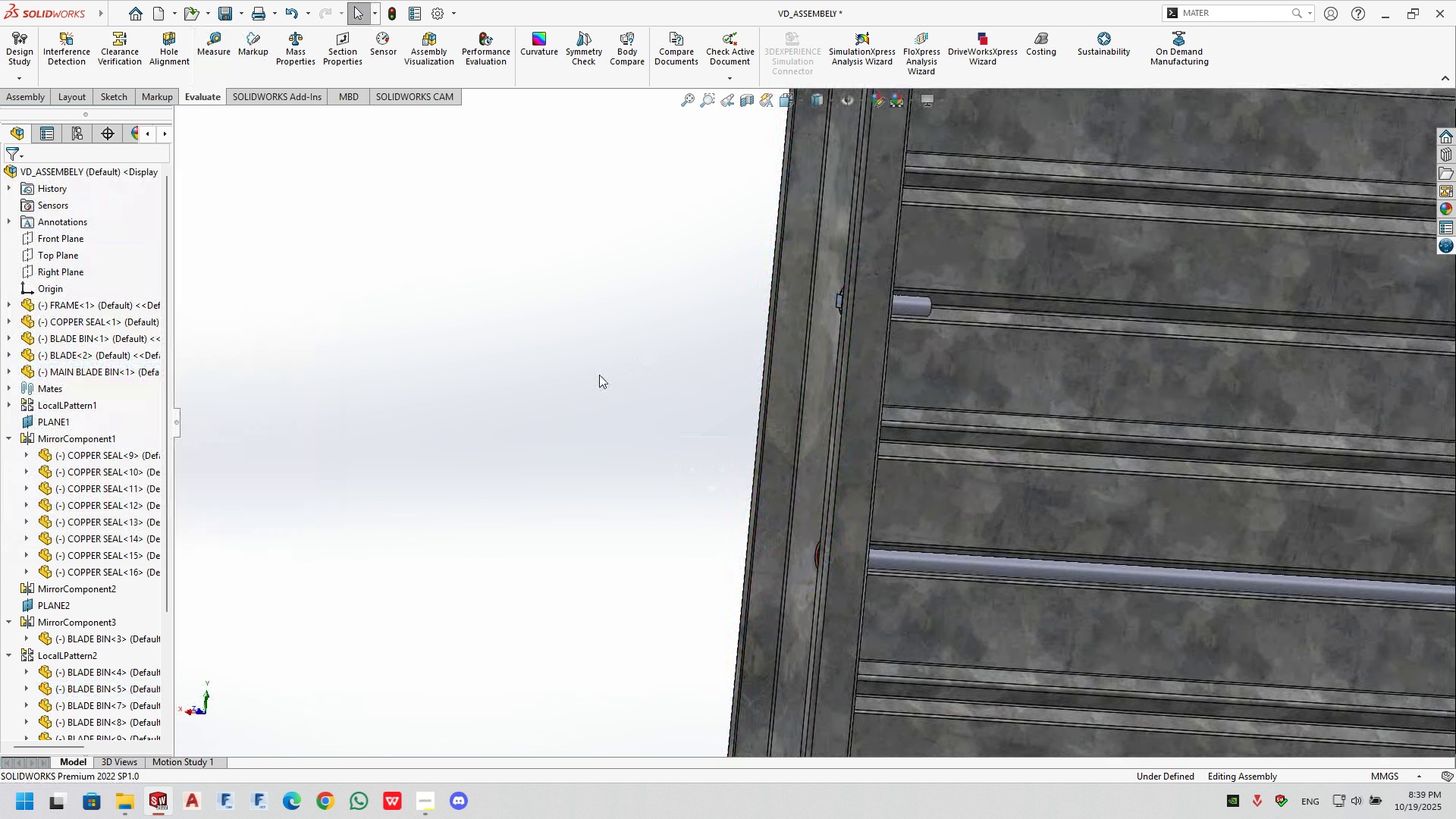 
double_click([599, 375])
 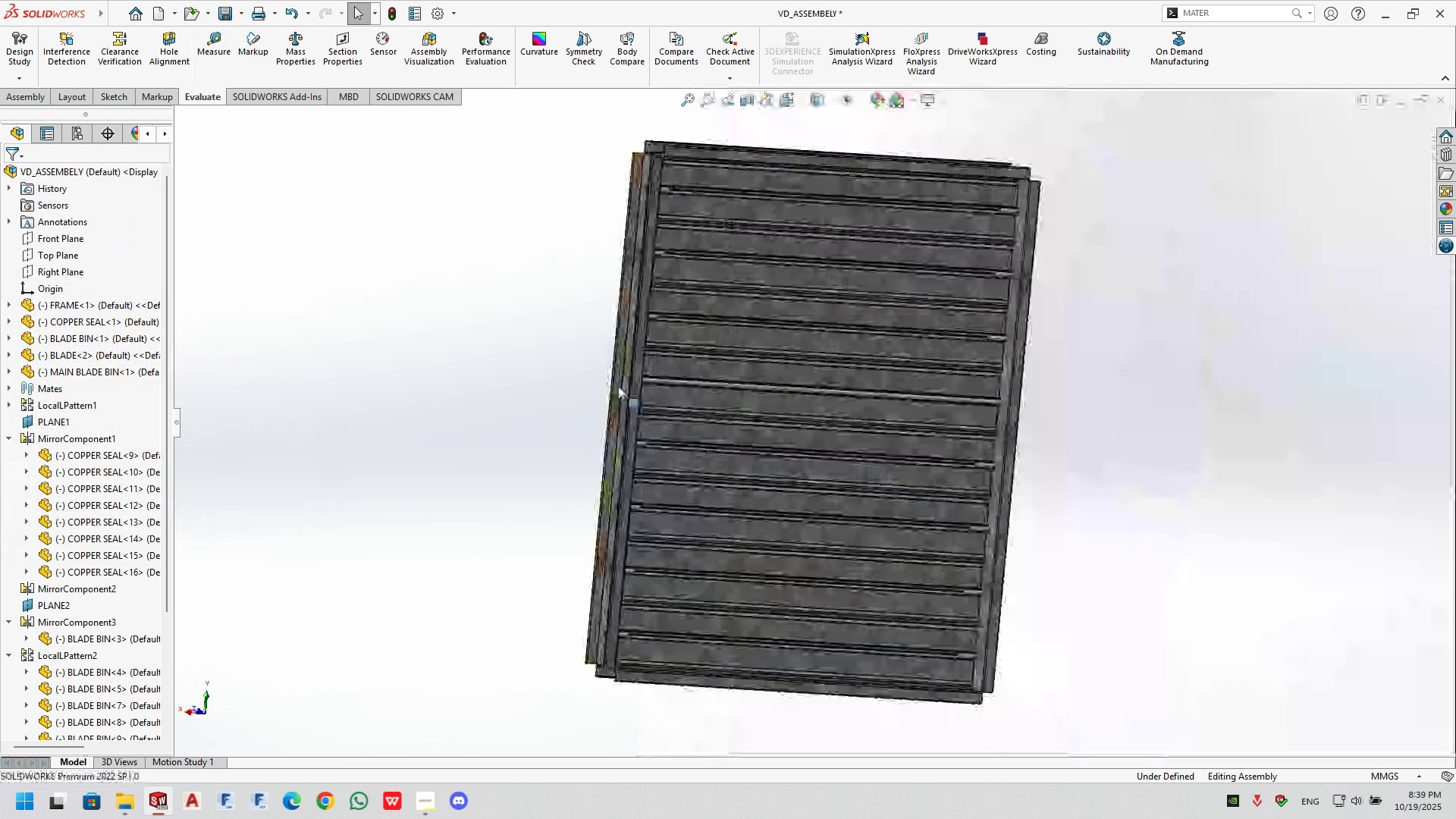 
scroll: coordinate [692, 403], scroll_direction: down, amount: 2.0
 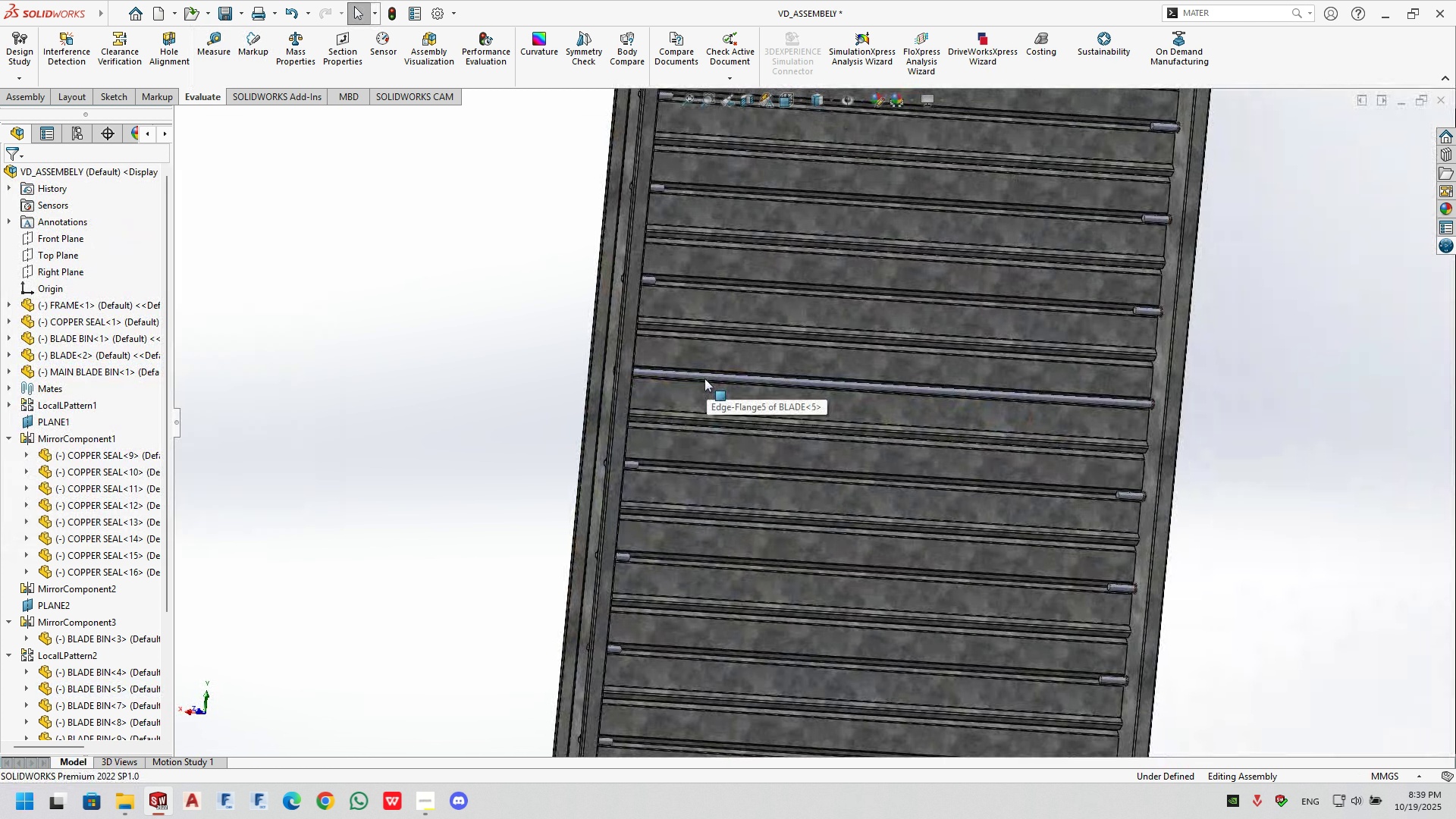 
left_click([704, 378])
 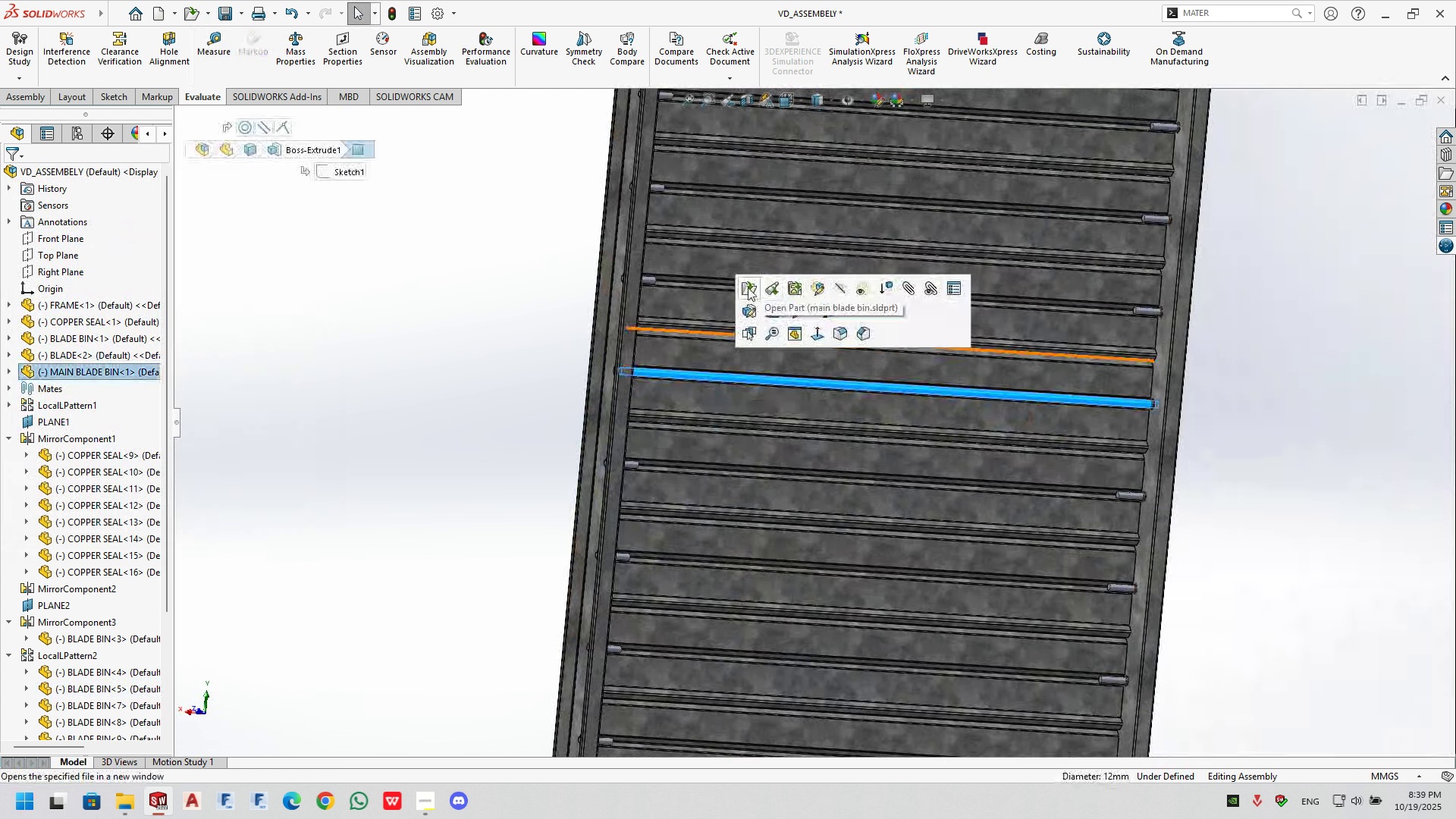 
left_click([748, 287])
 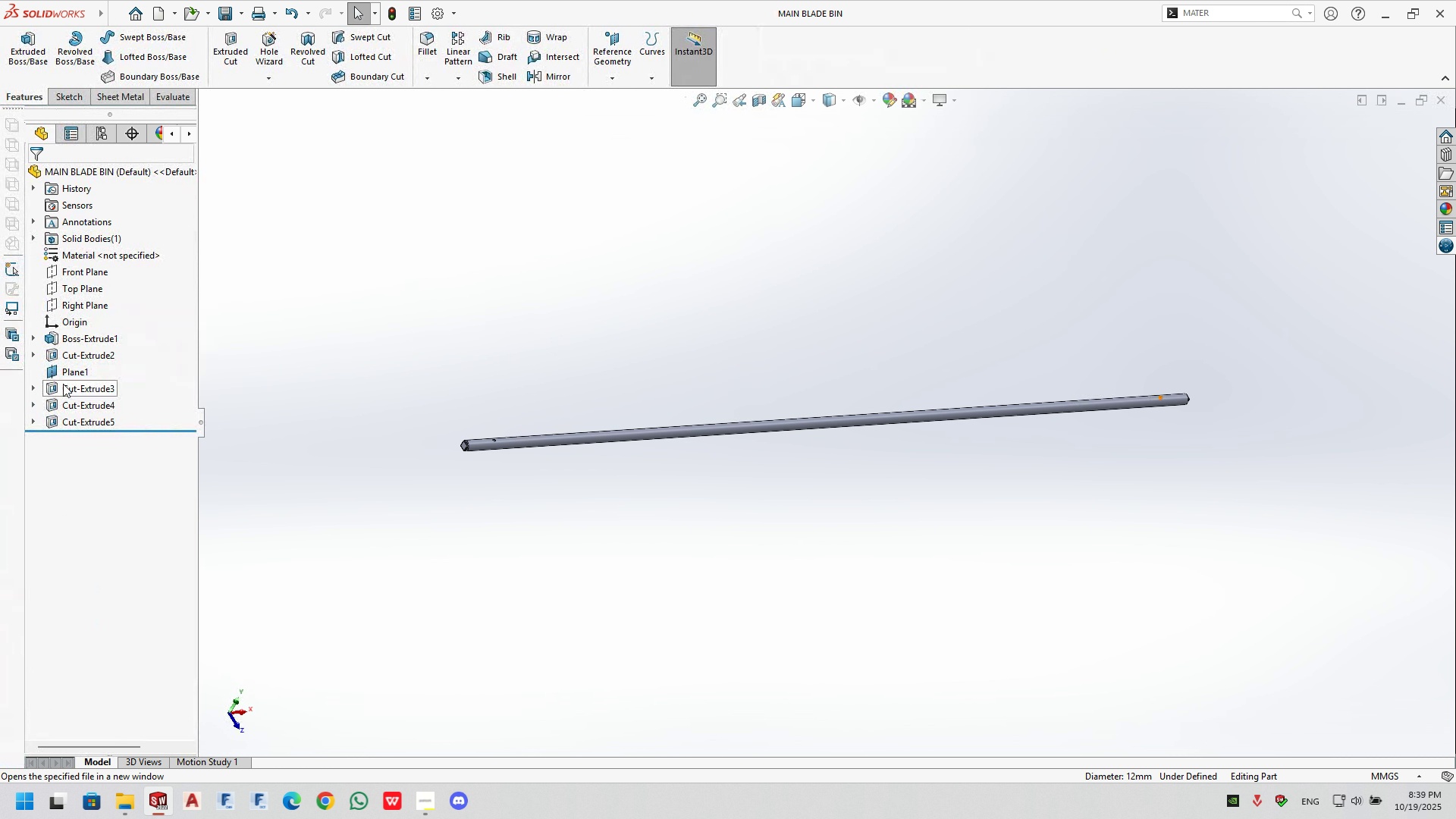 
left_click([75, 349])
 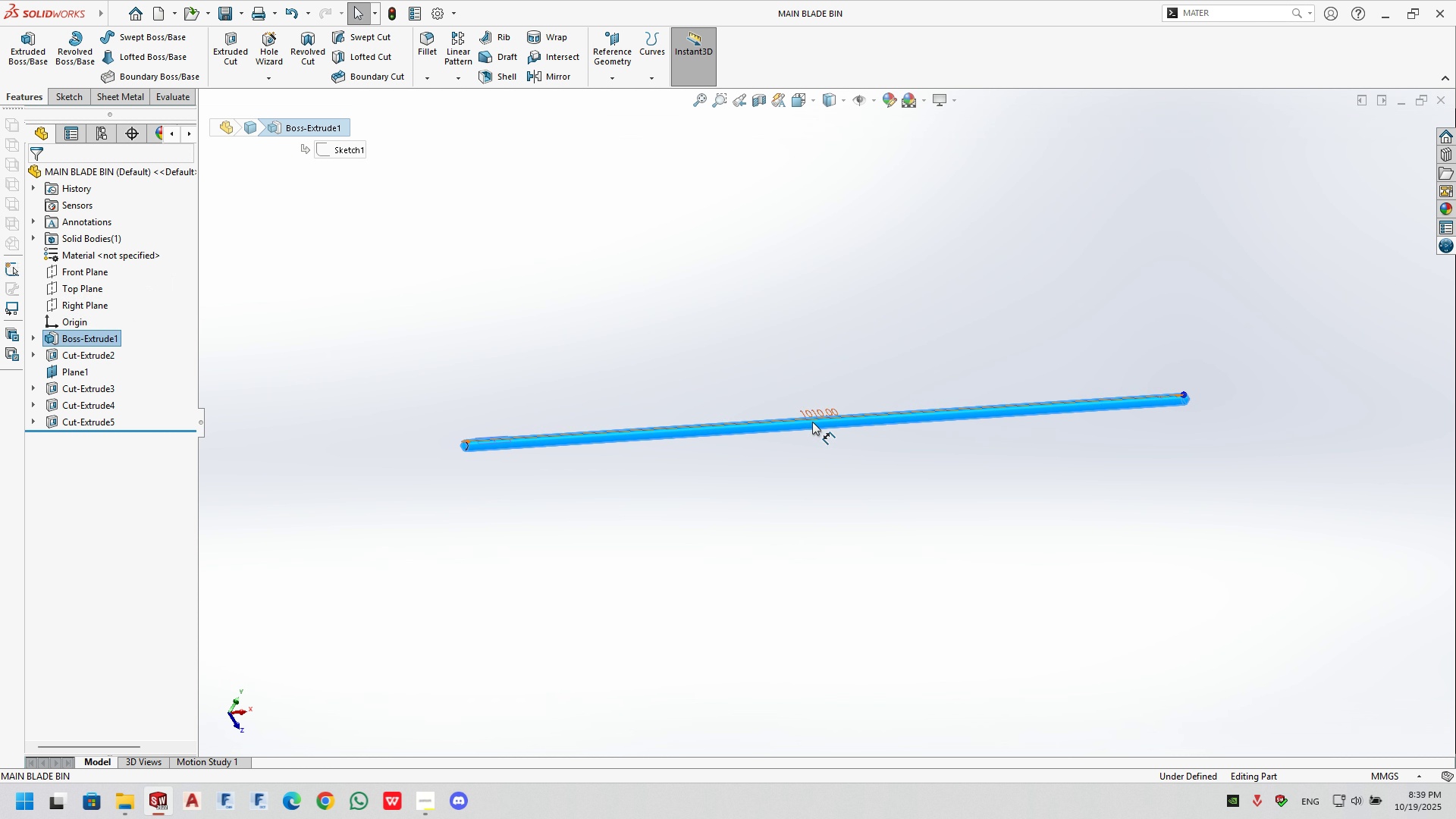 
double_click([814, 409])
 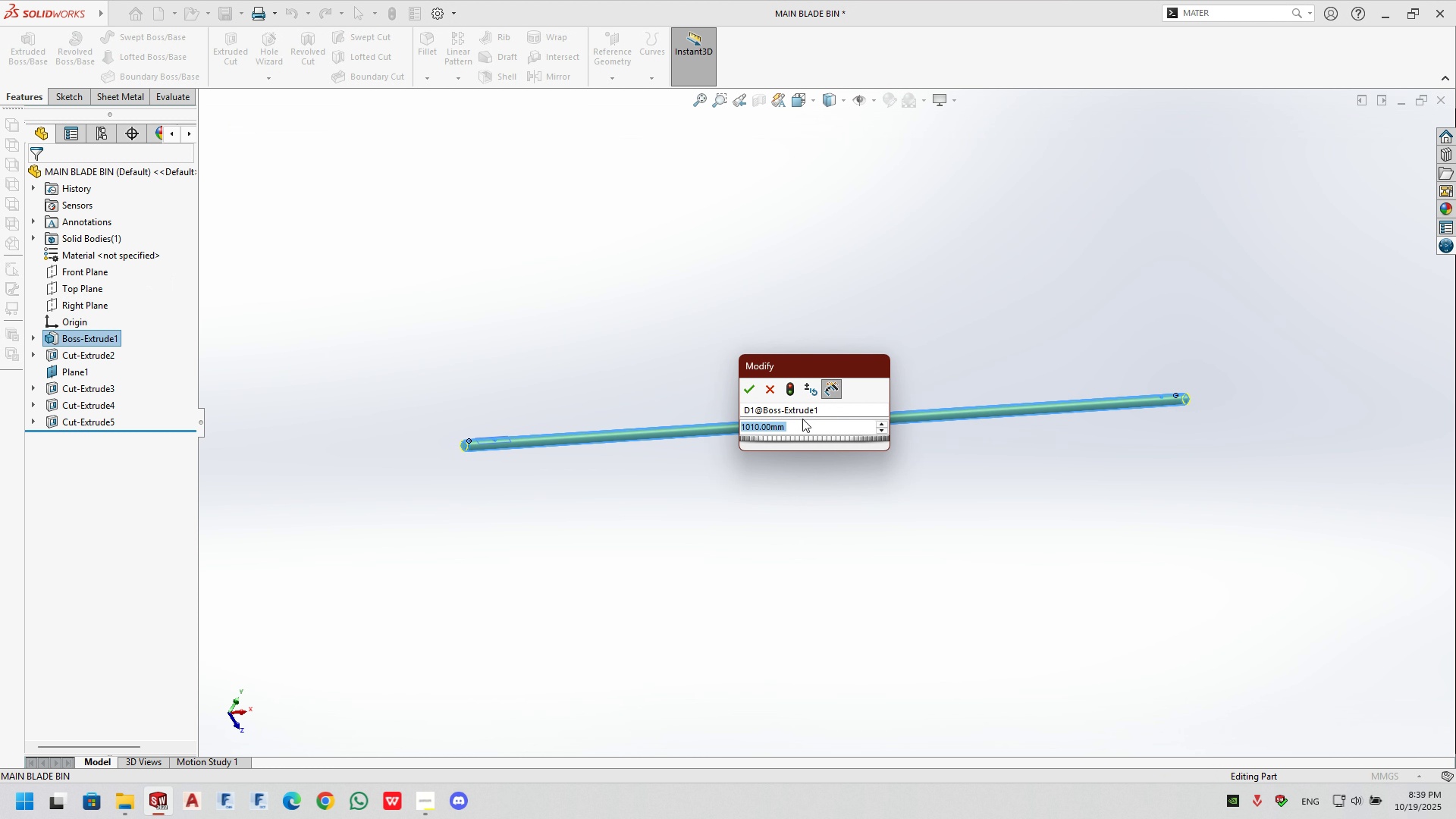 
key(Numpad1)
 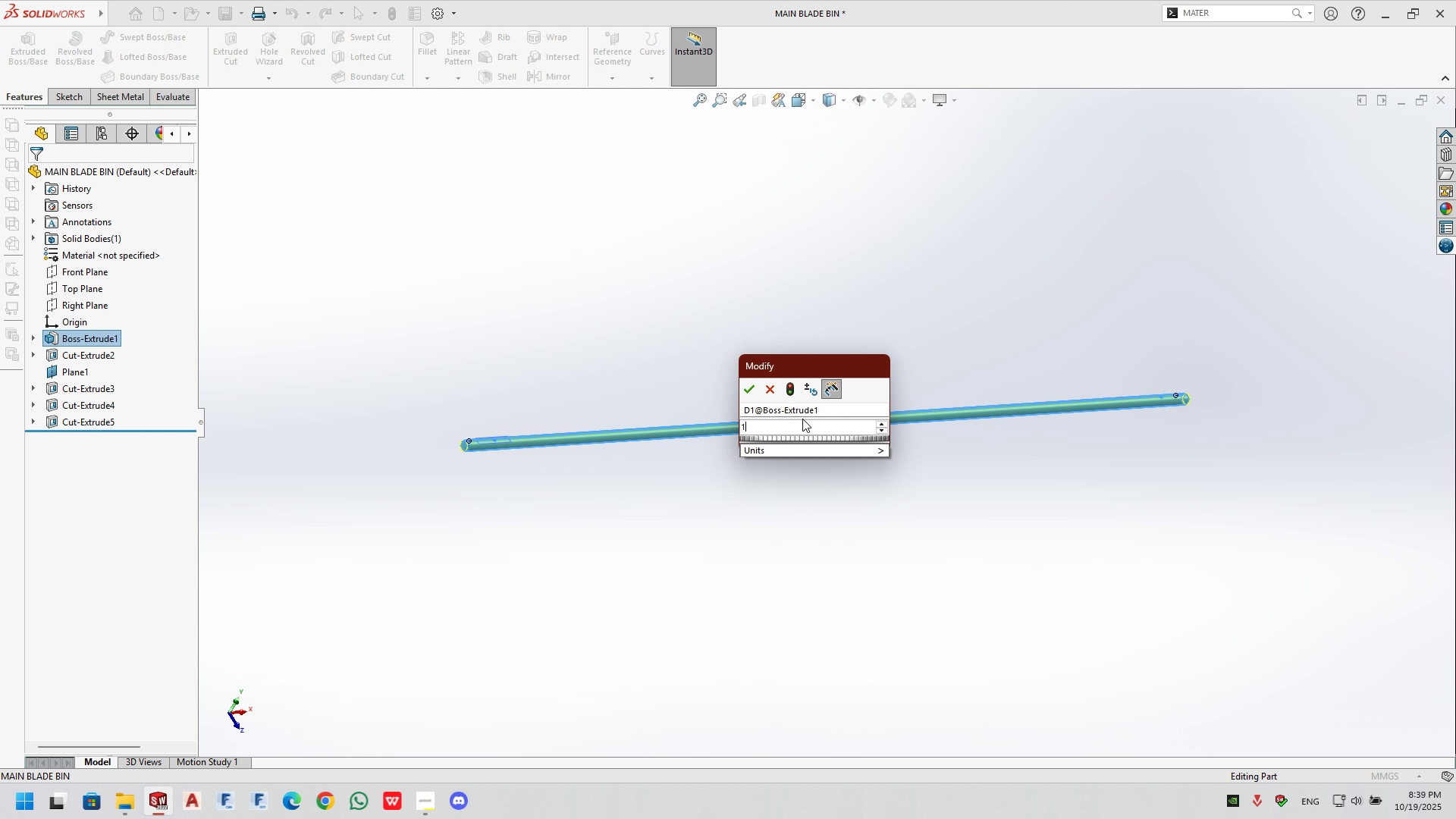 
key(Numpad0)
 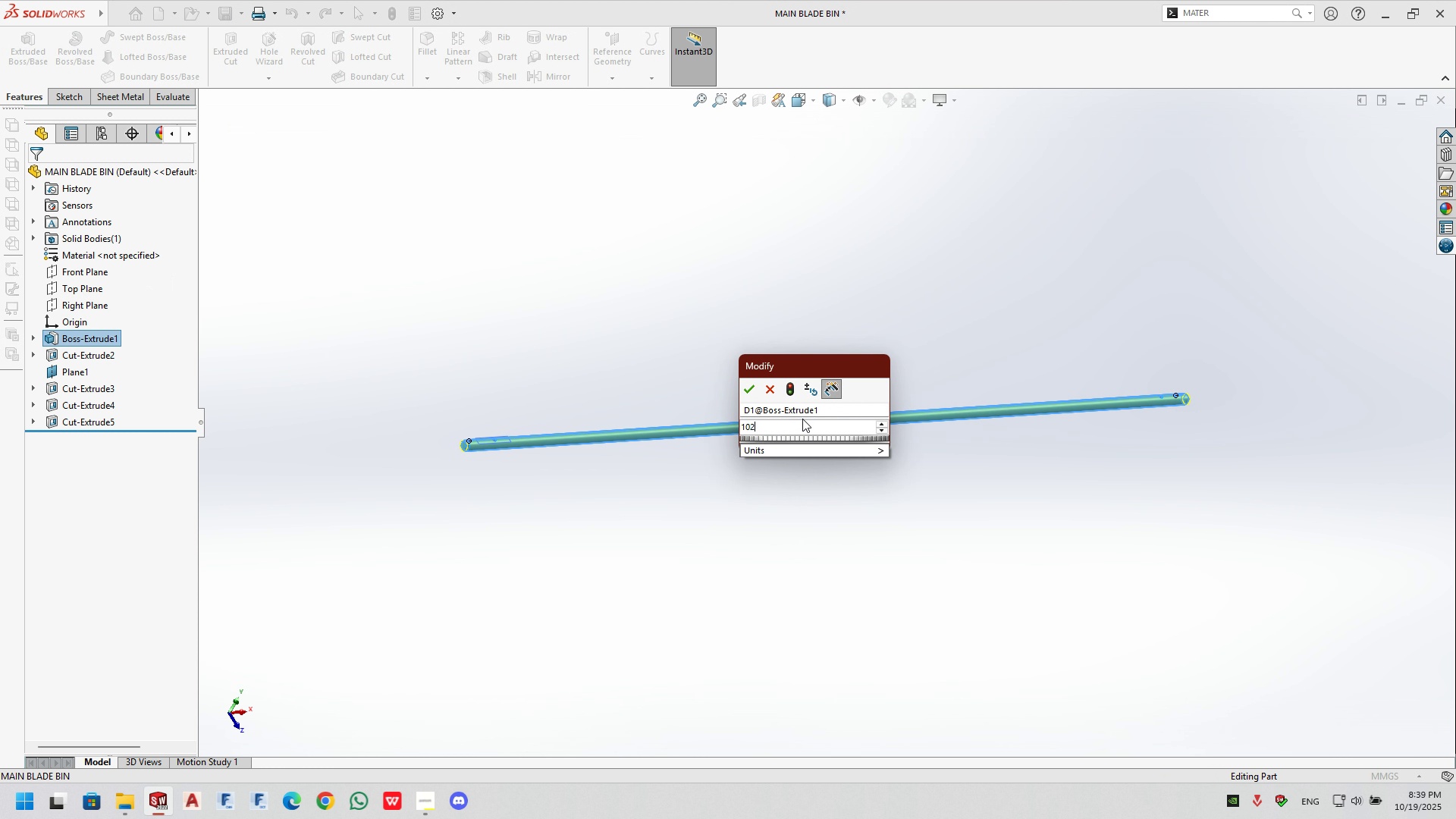 
key(Numpad2)
 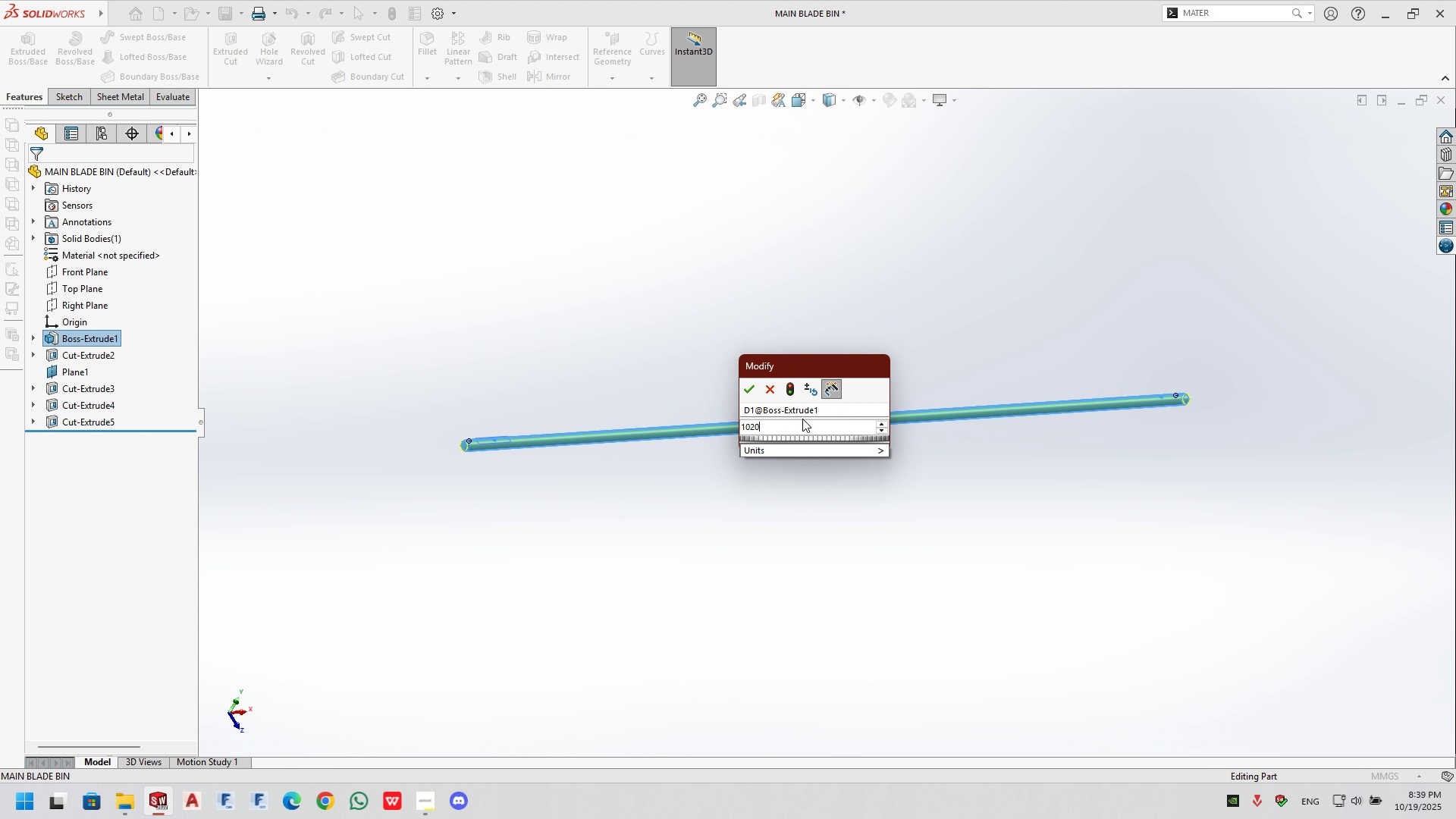 
key(Numpad0)
 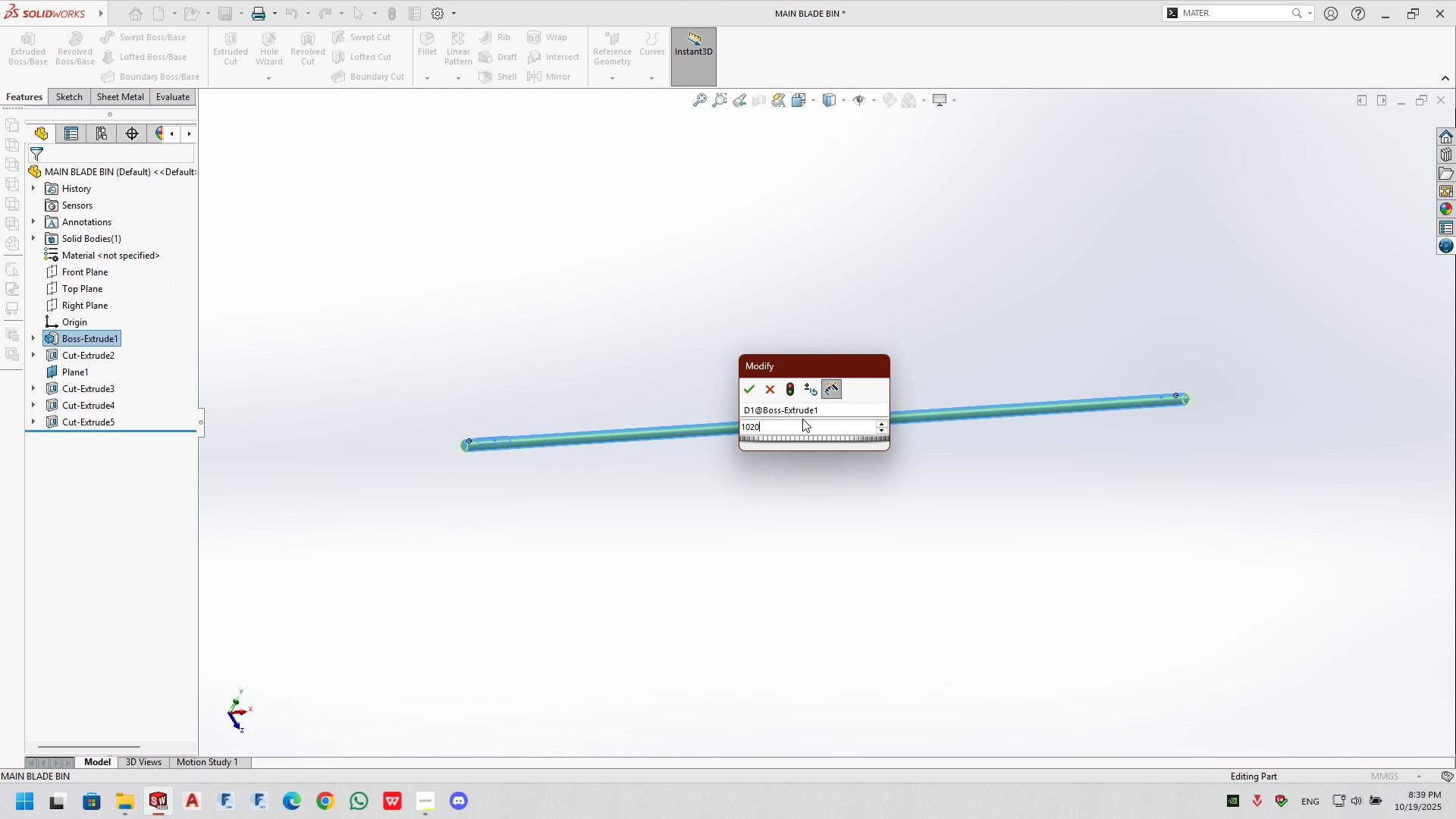 
key(NumpadEnter)
 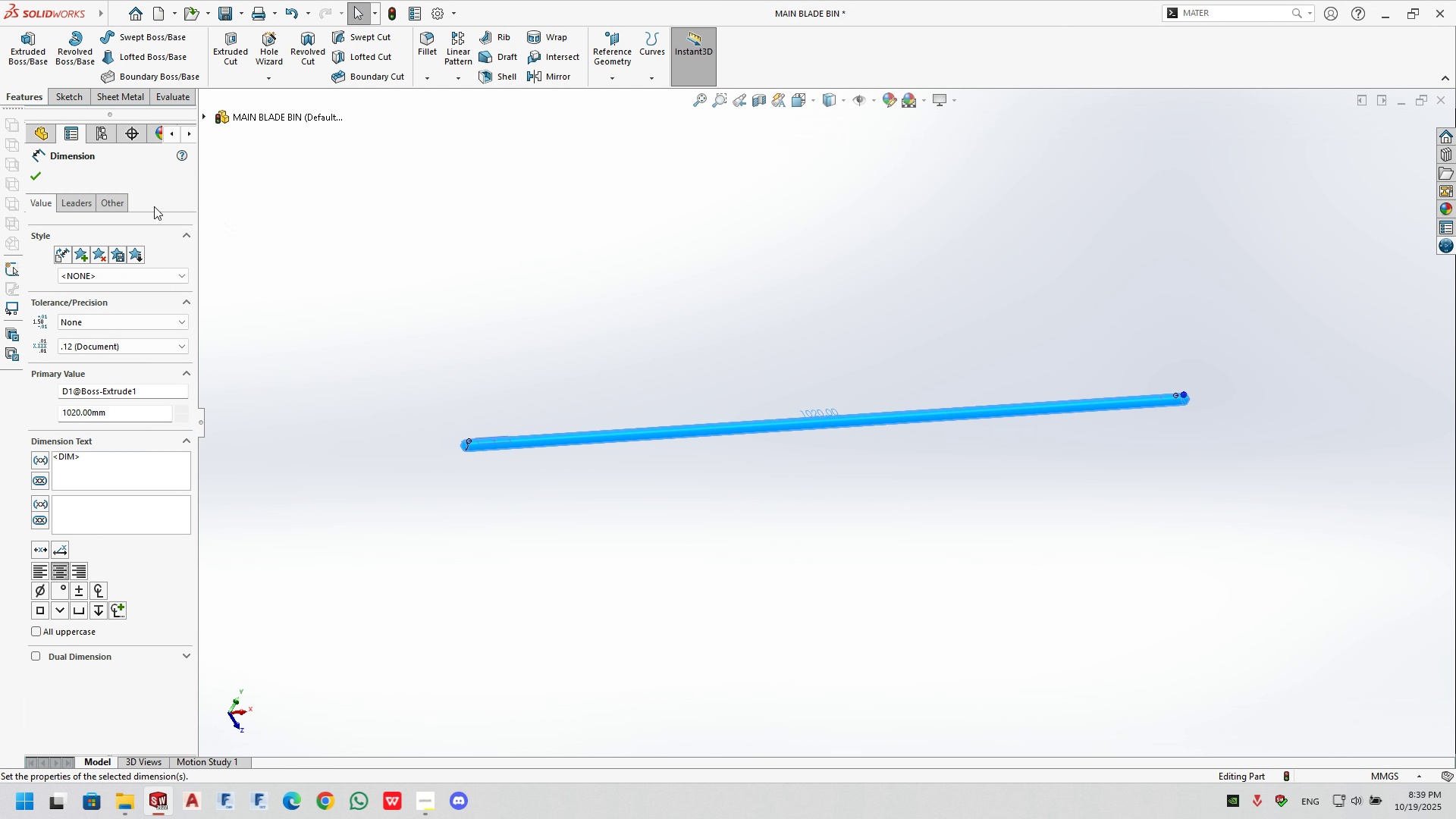 
key(Enter)
 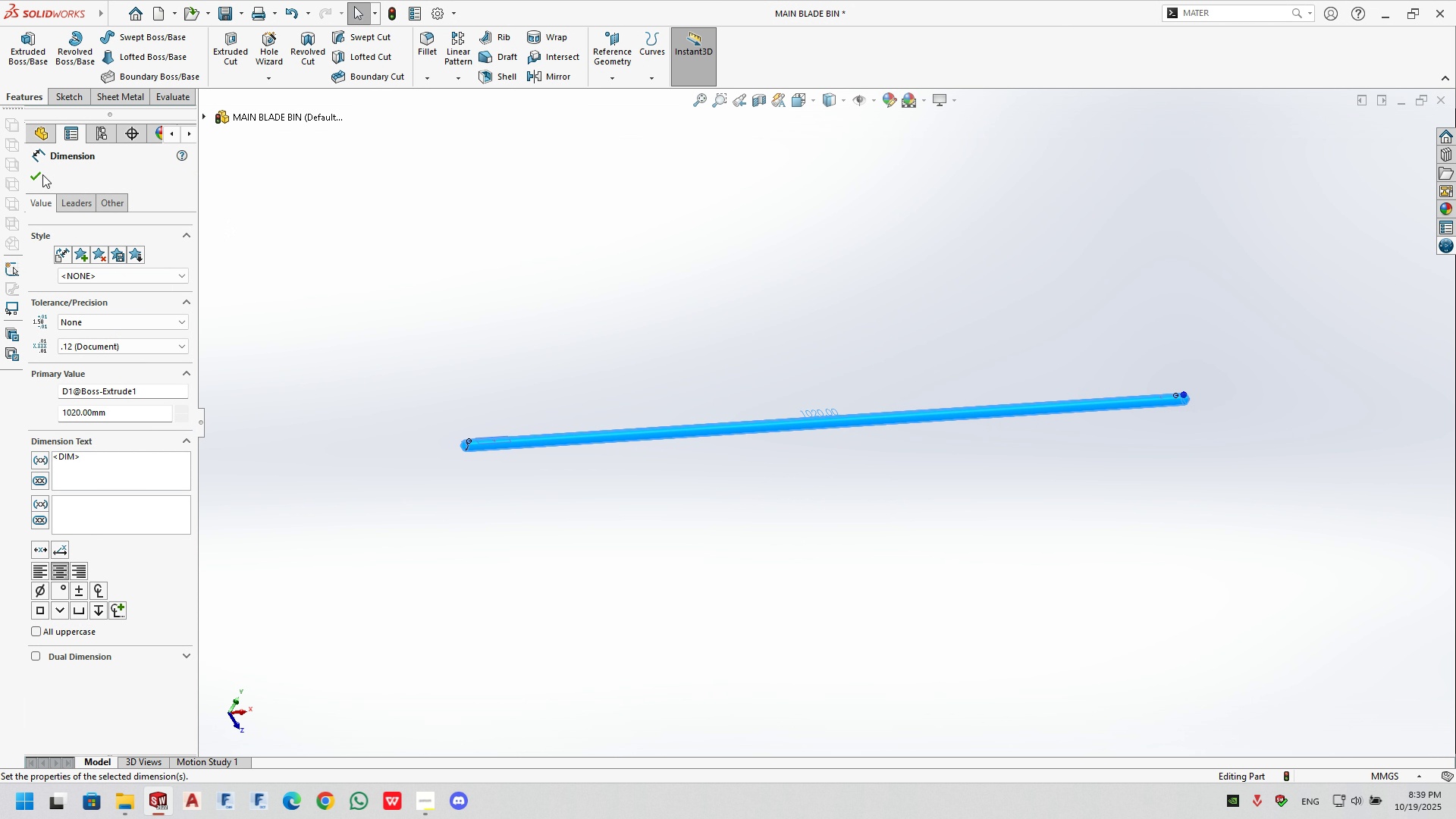 
left_click([33, 174])
 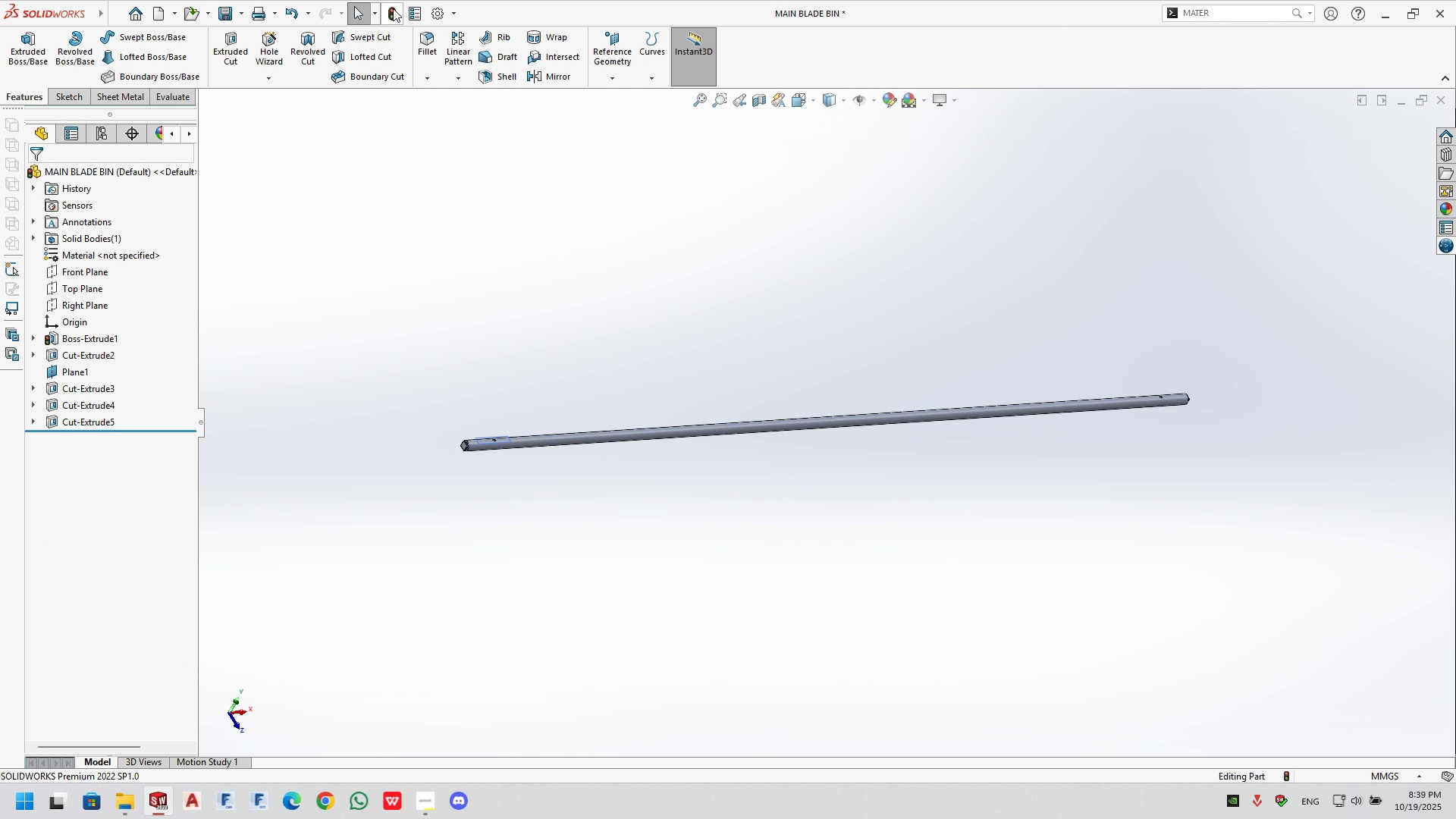 
left_click([393, 8])
 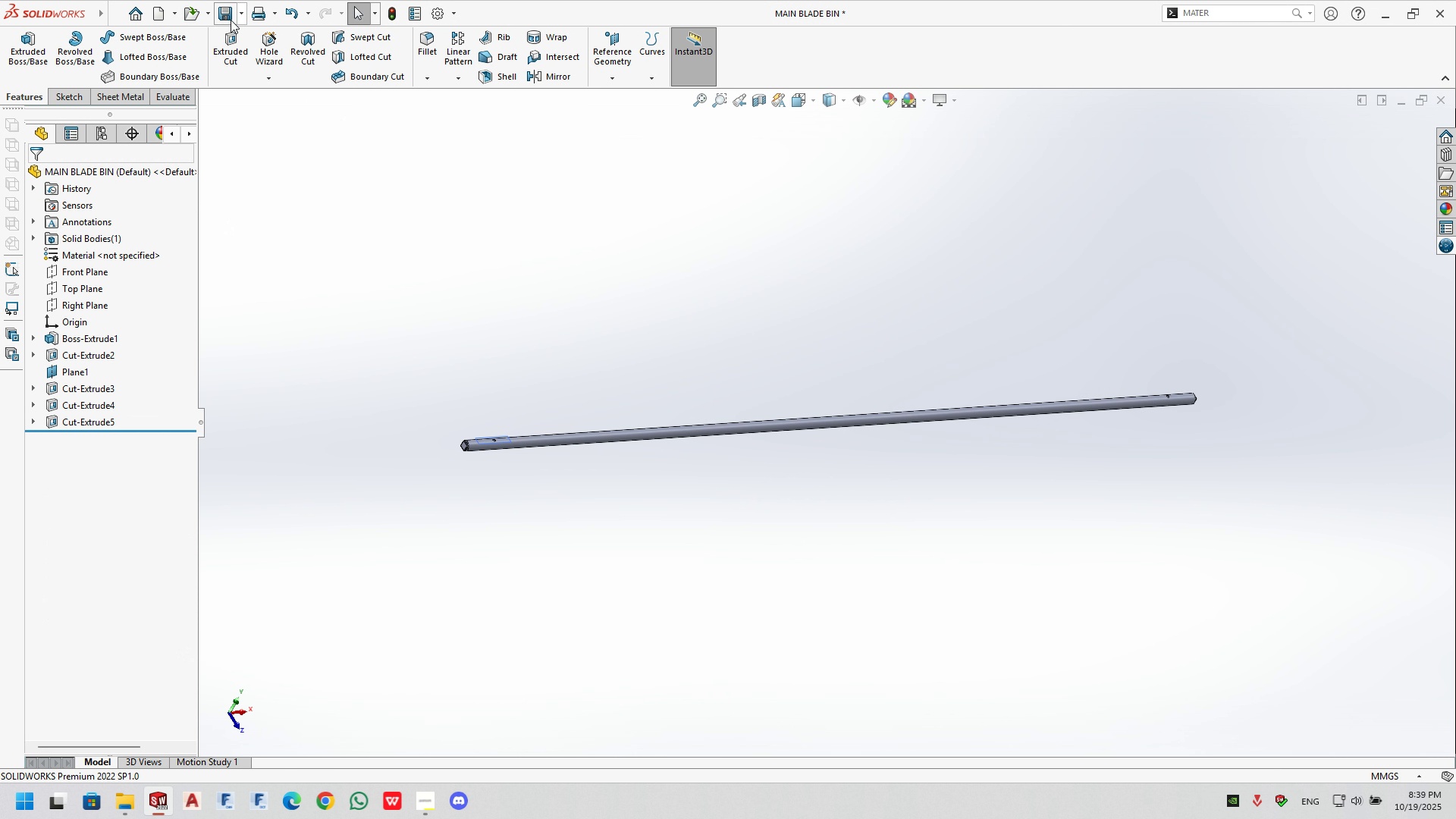 
left_click([231, 20])
 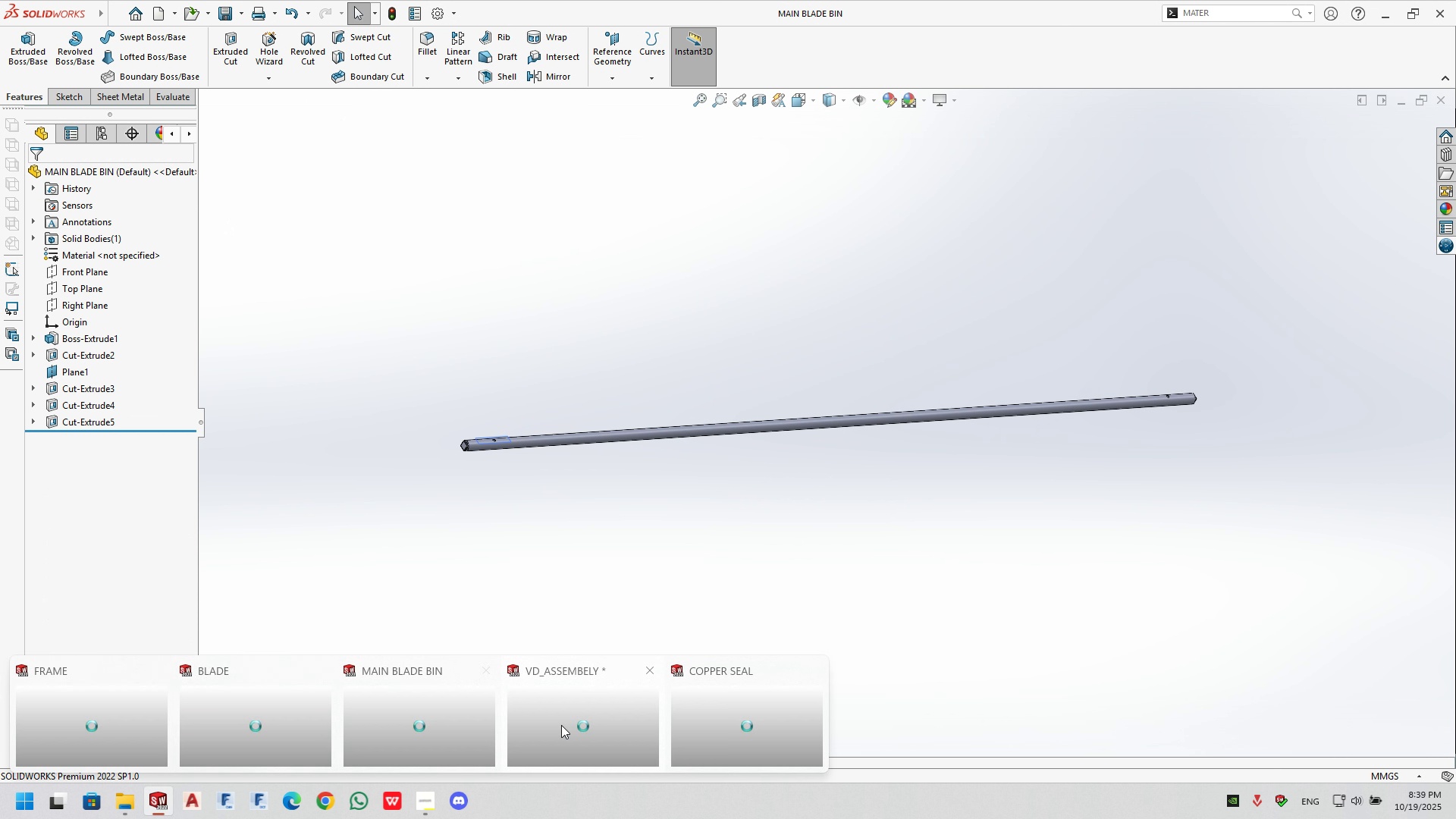 
left_click([621, 732])
 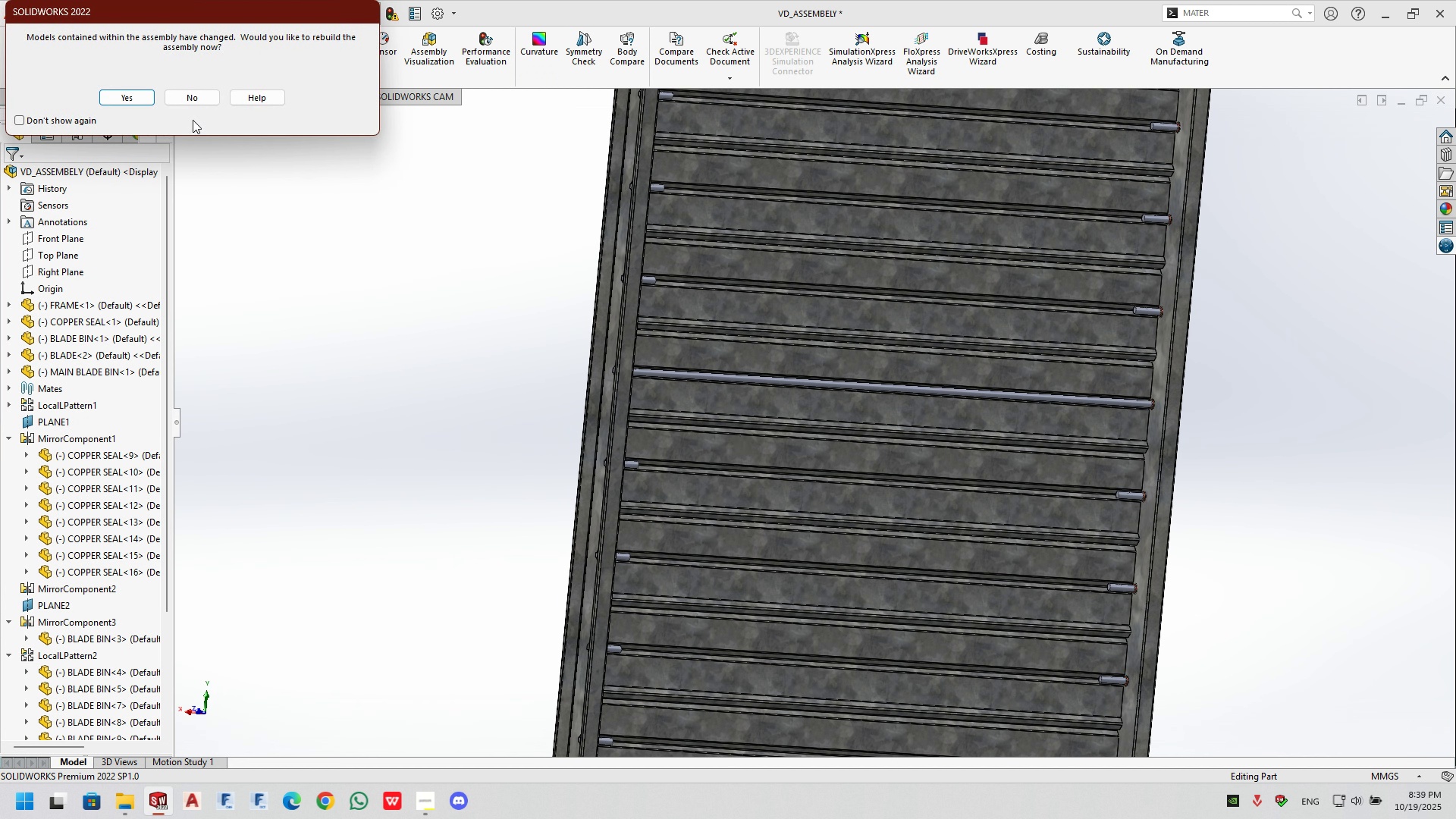 
key(Enter)
 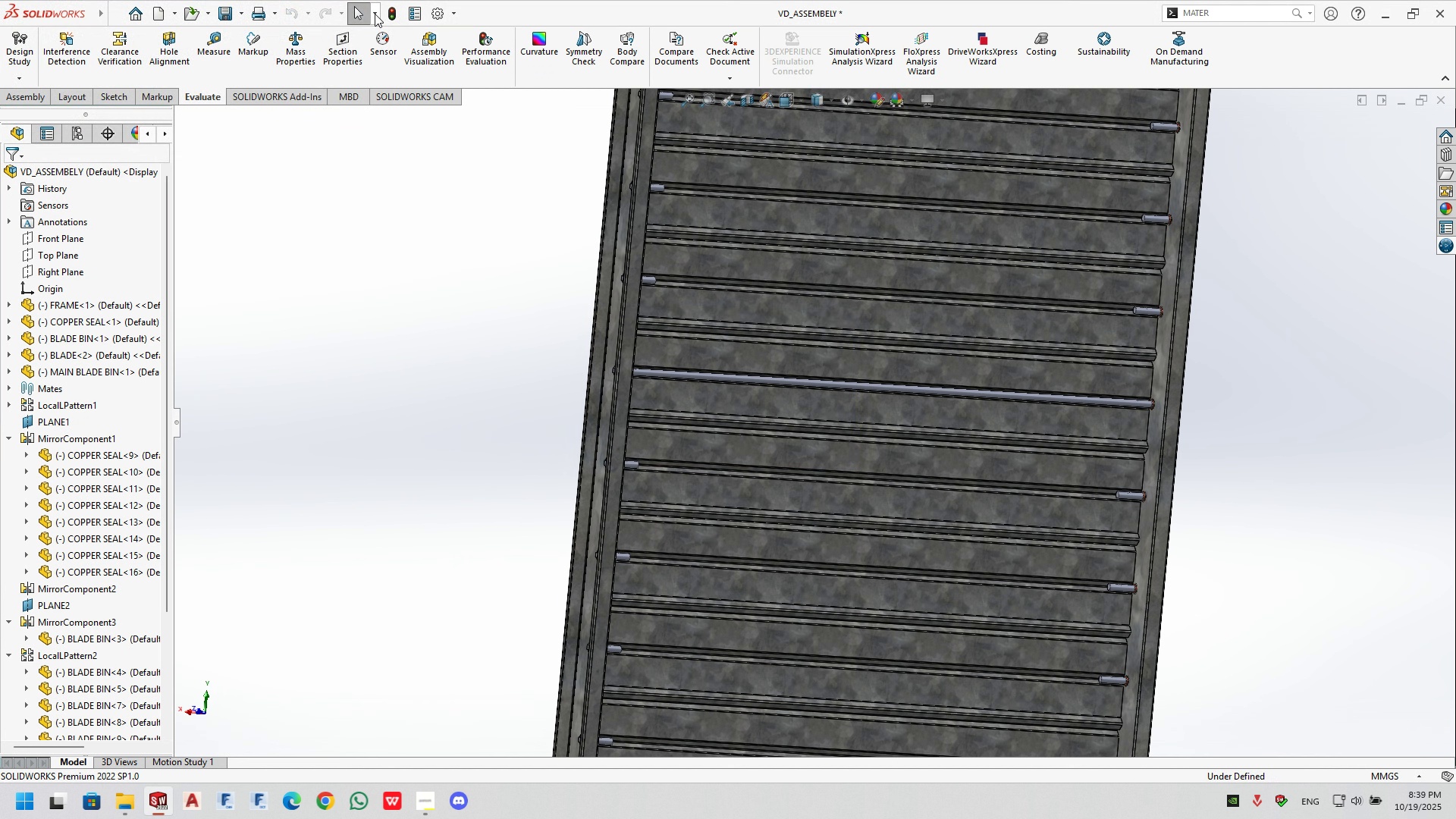 
left_click([394, 14])
 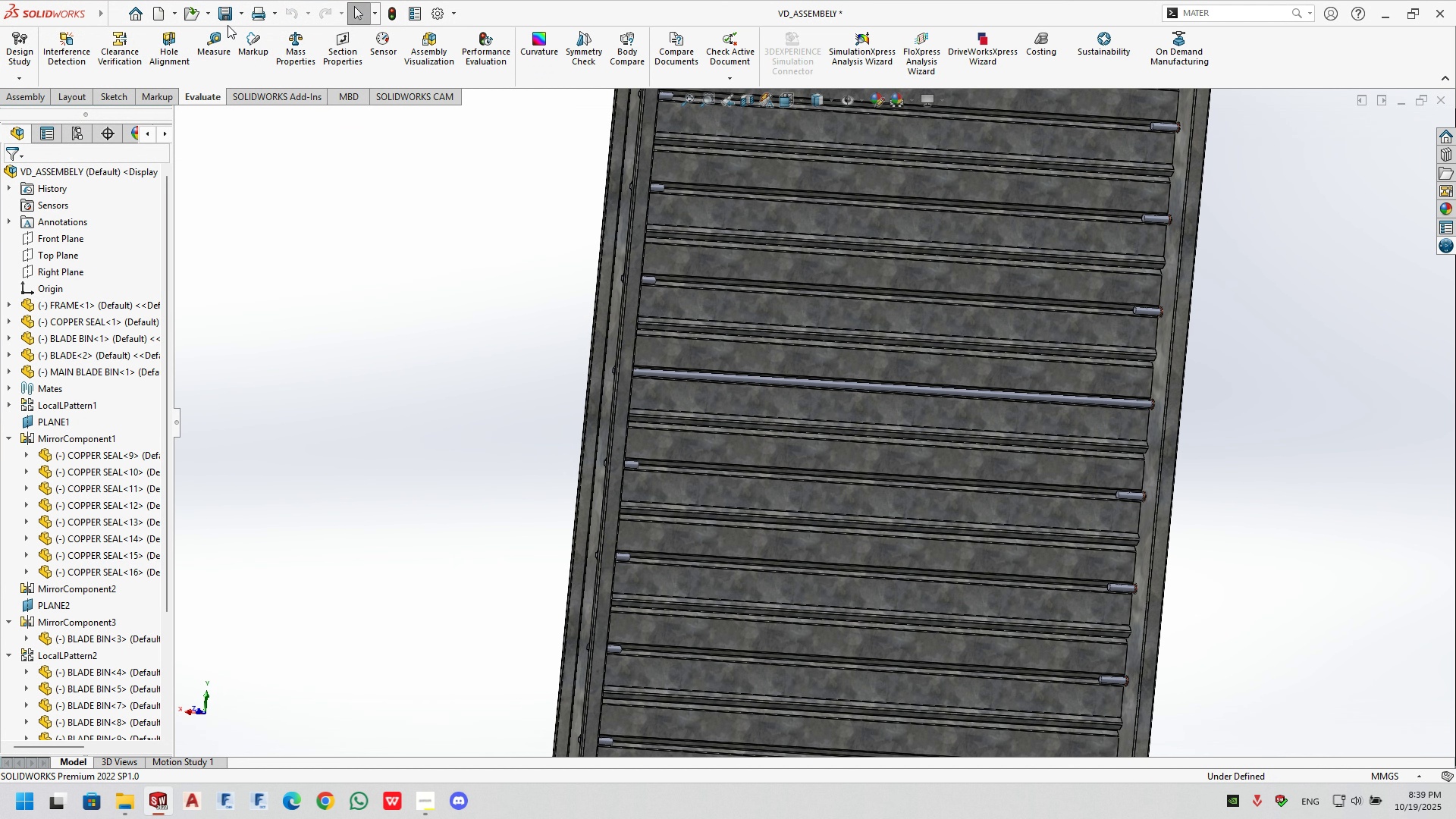 
left_click([228, 17])
 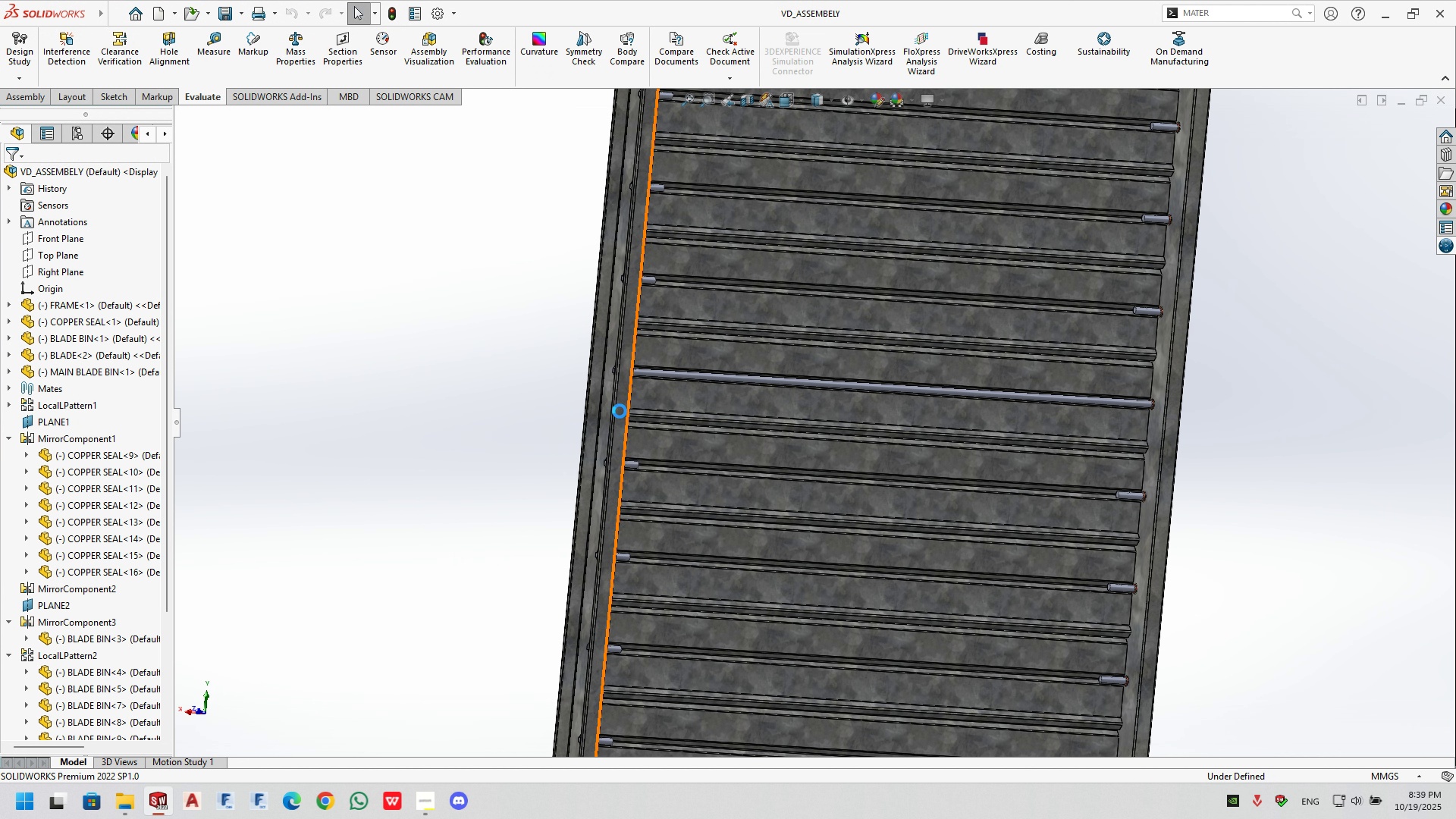 
scroll: coordinate [584, 363], scroll_direction: down, amount: 5.0
 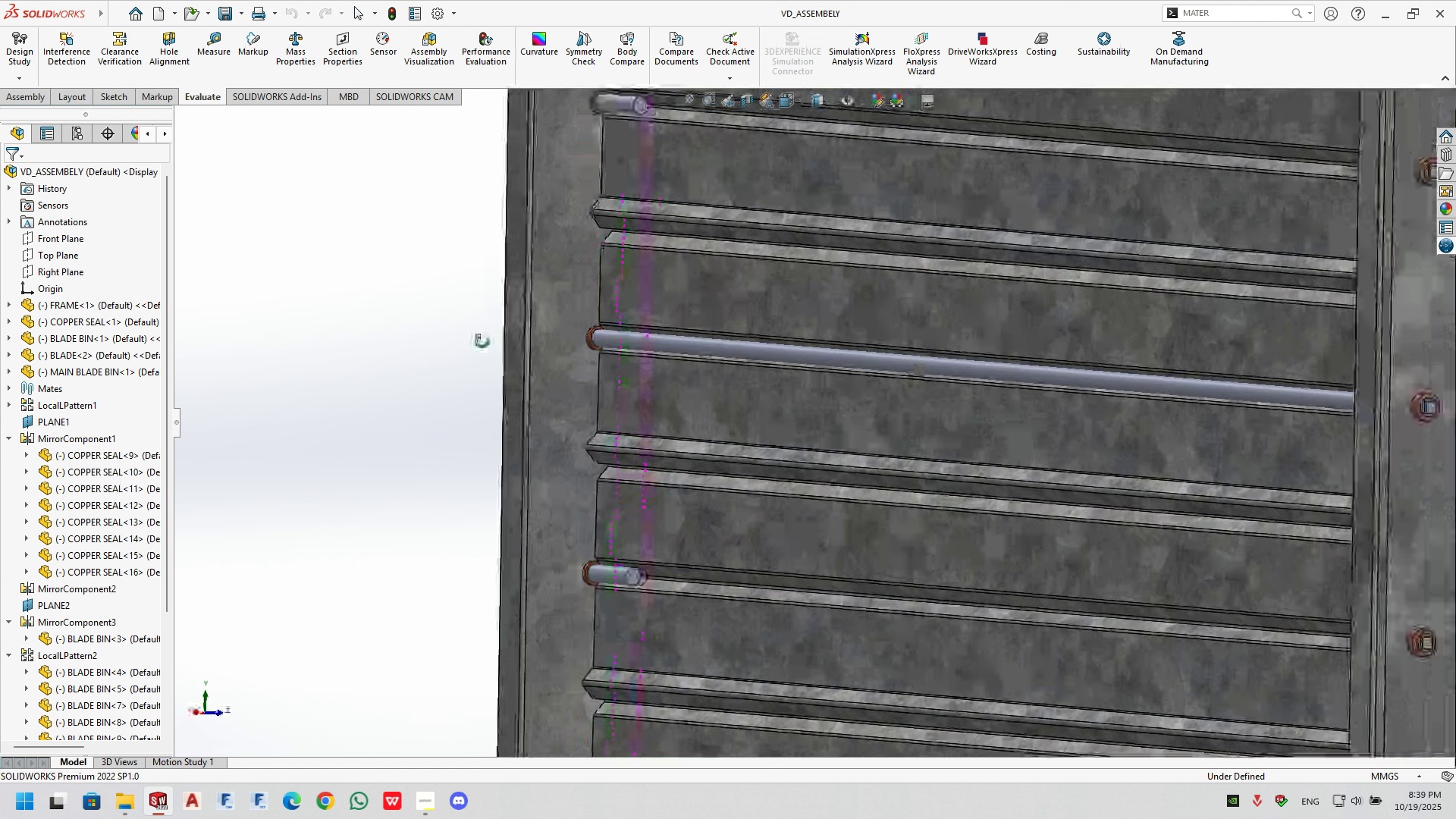 
scroll: coordinate [841, 237], scroll_direction: none, amount: 0.0
 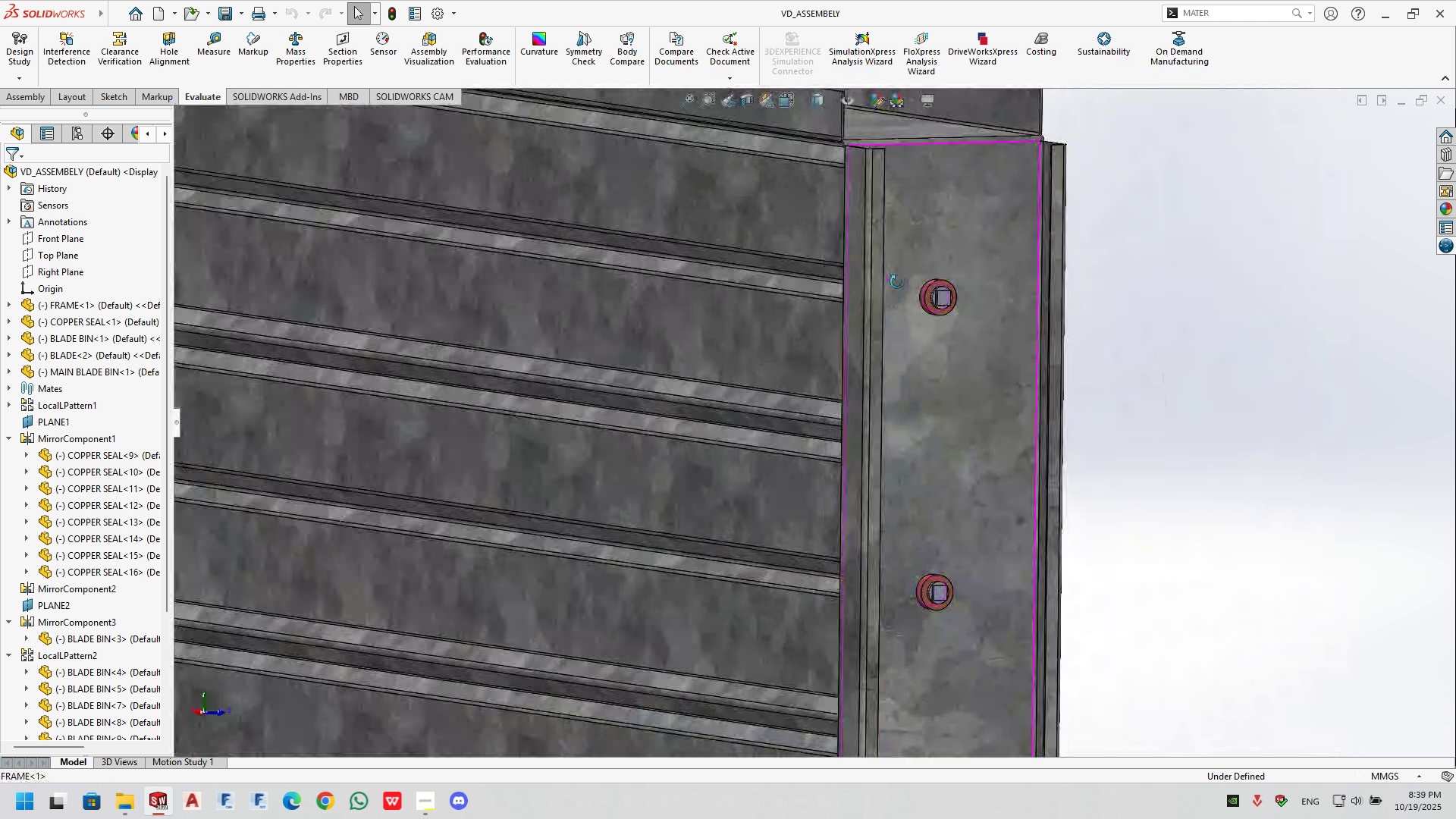 
scroll: coordinate [510, 341], scroll_direction: up, amount: 2.0
 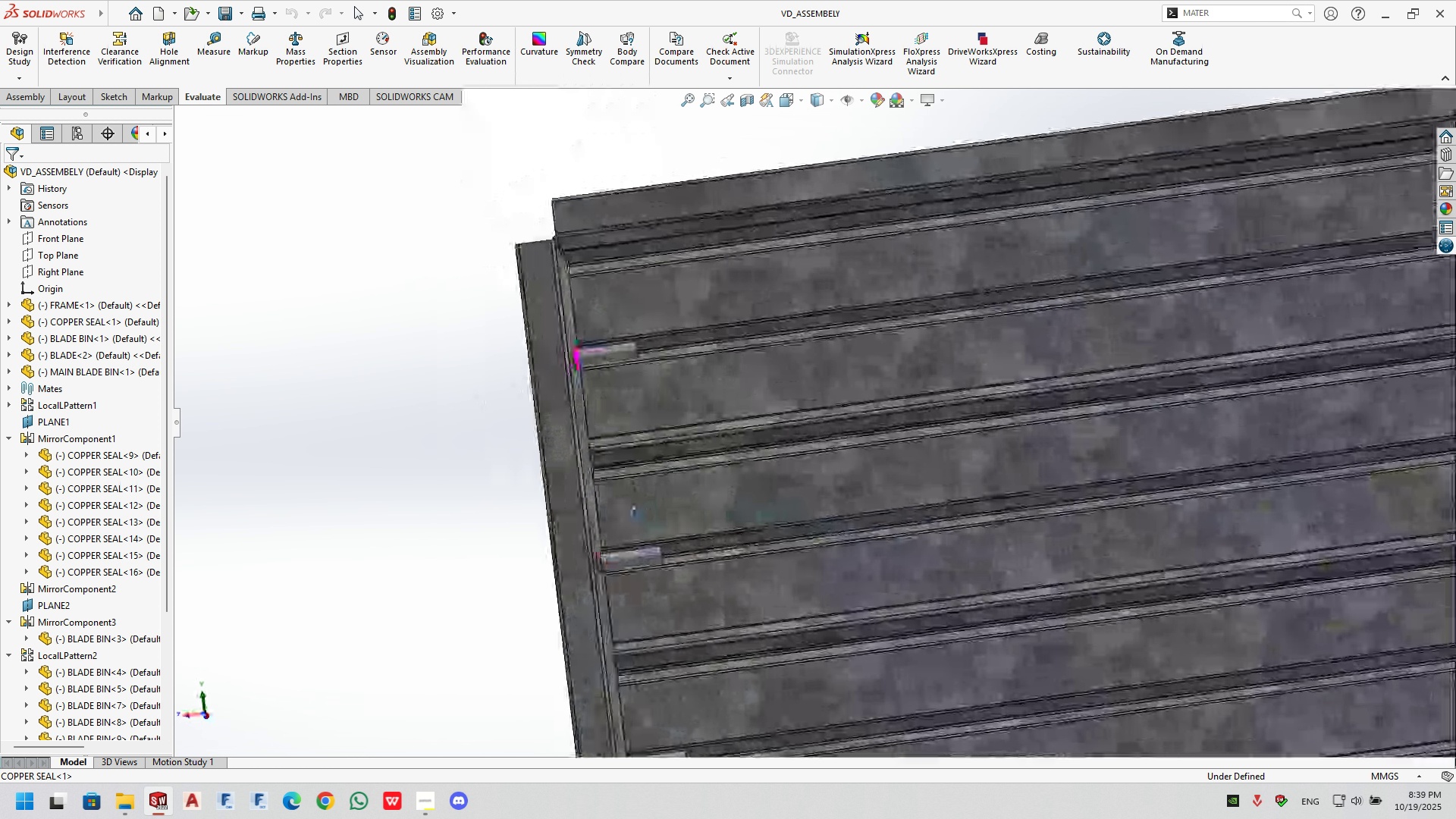 
left_click_drag(start_coordinate=[610, 354], to_coordinate=[613, 333])
 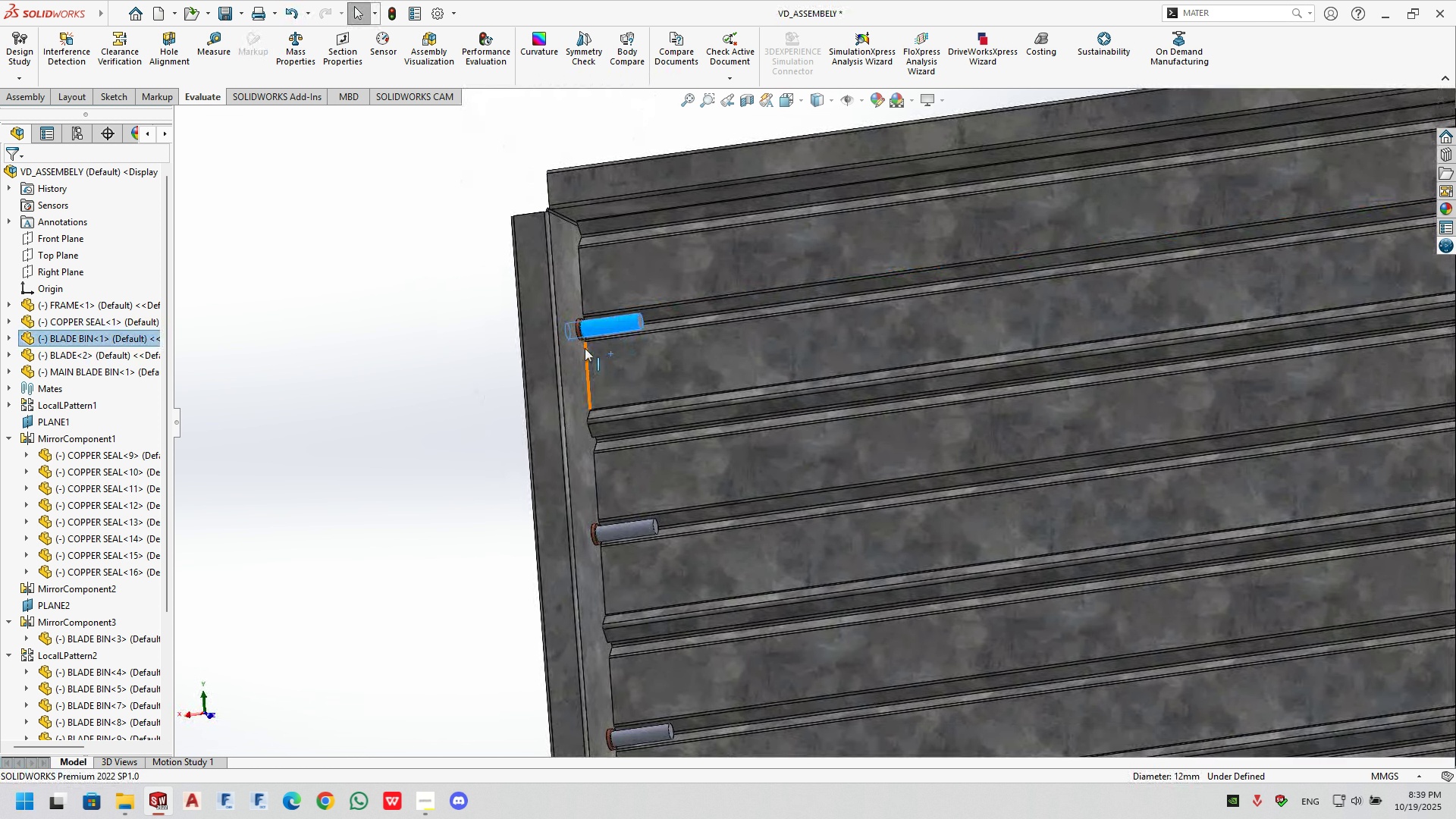 
scroll: coordinate [856, 444], scroll_direction: up, amount: 8.0
 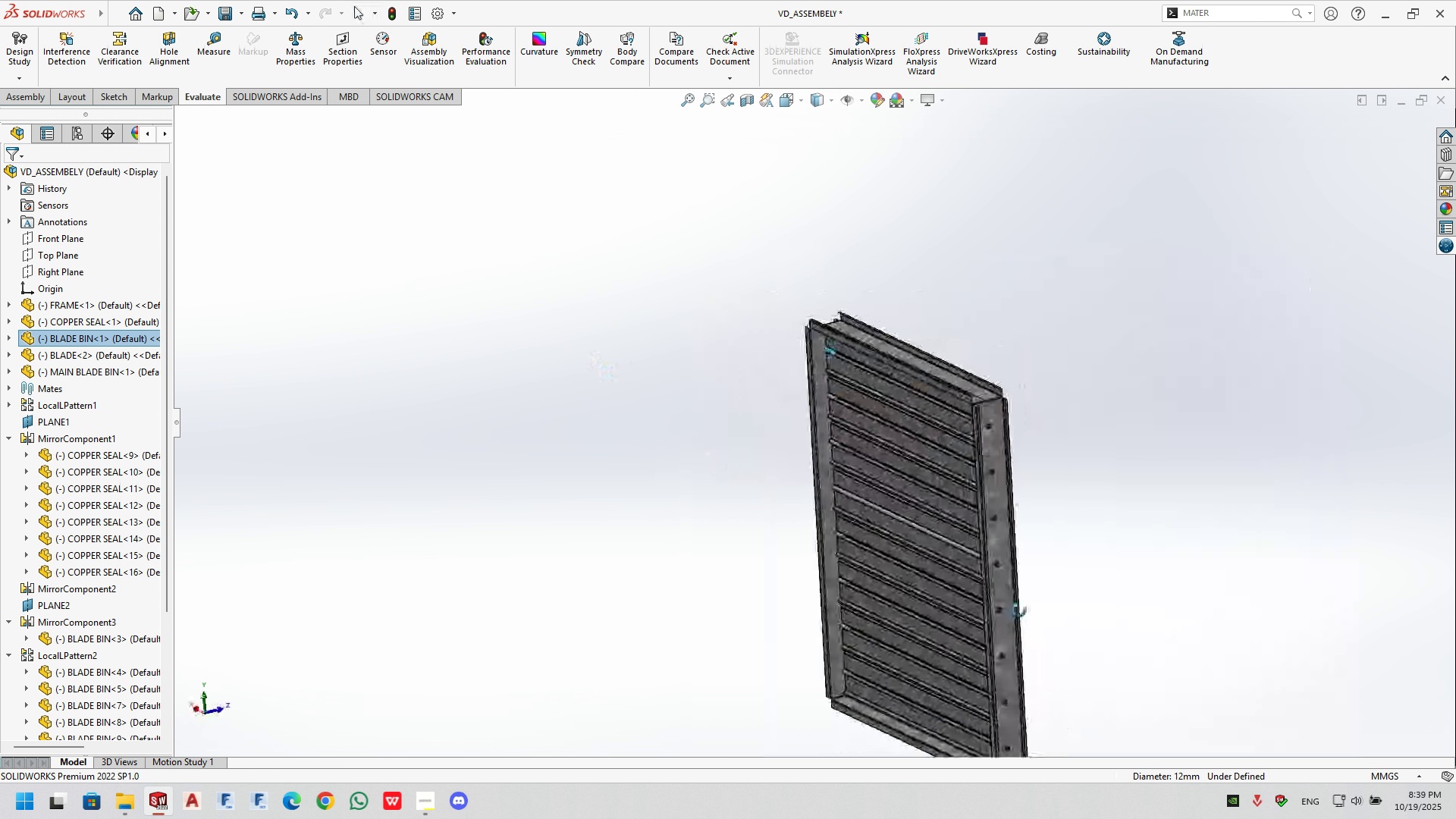 
left_click([1165, 573])
 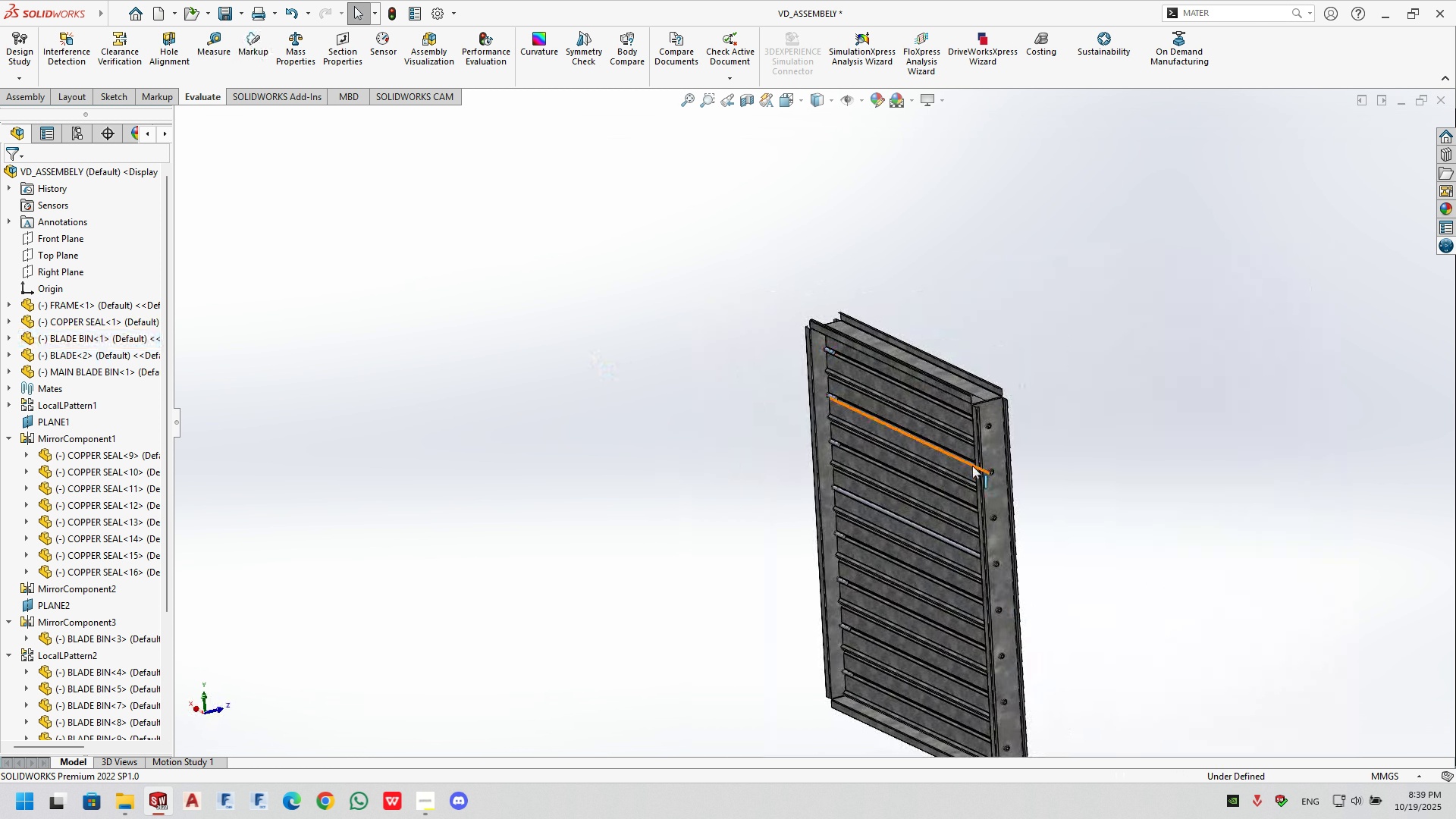 
scroll: coordinate [670, 323], scroll_direction: down, amount: 19.0
 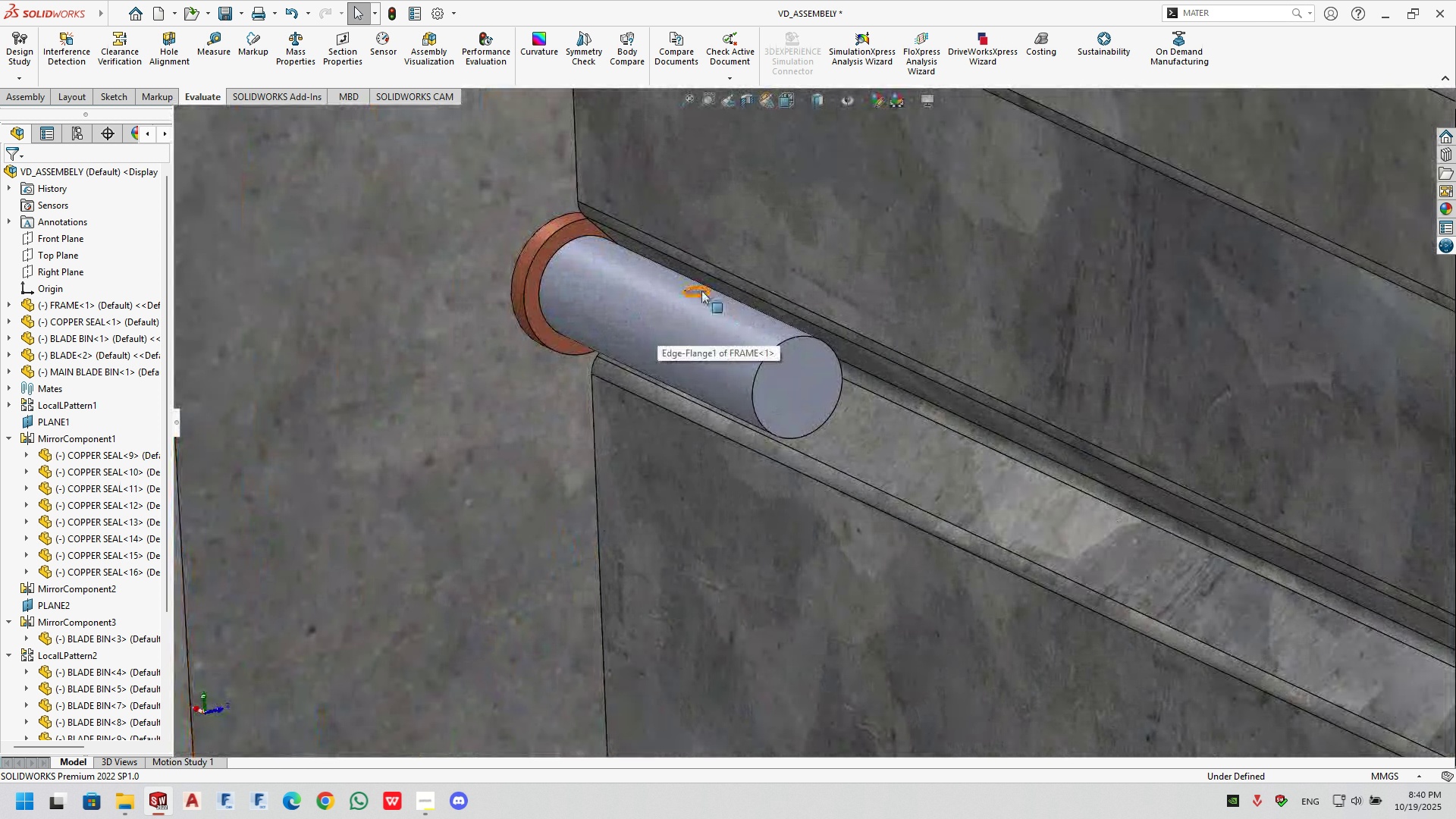 
left_click_drag(start_coordinate=[701, 290], to_coordinate=[701, 277])
 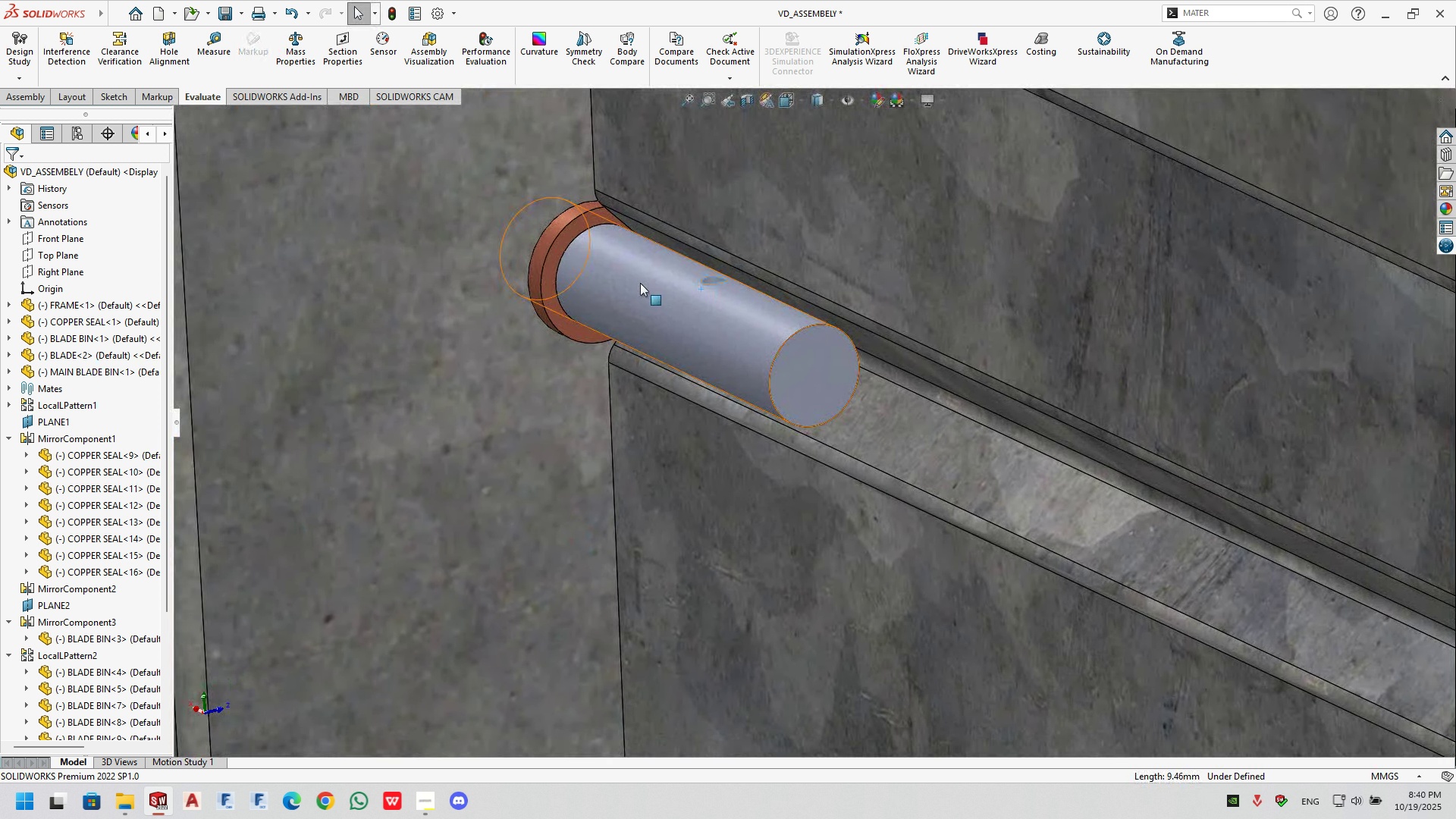 
scroll: coordinate [639, 287], scroll_direction: up, amount: 3.0
 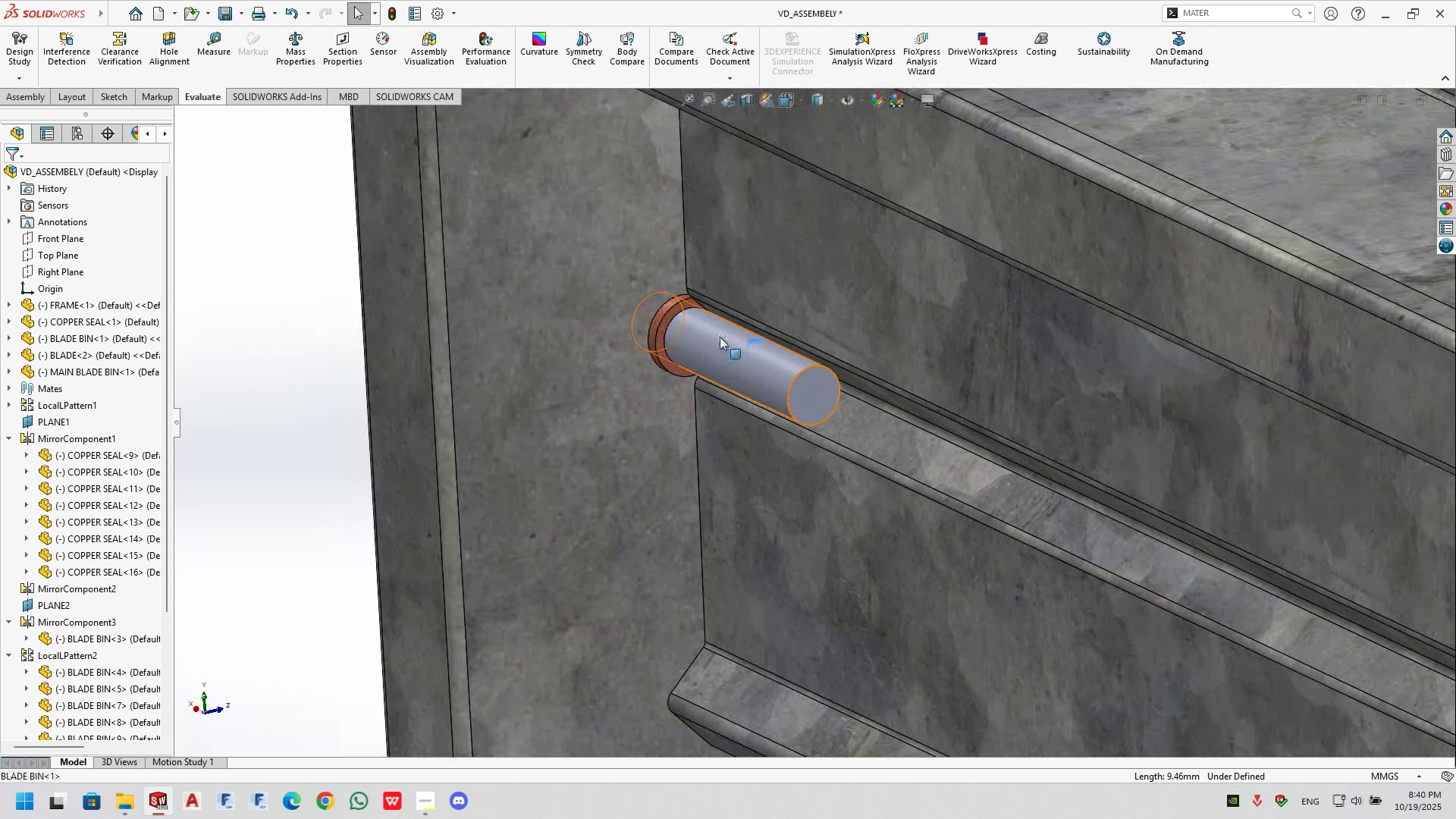 
left_click([720, 337])
 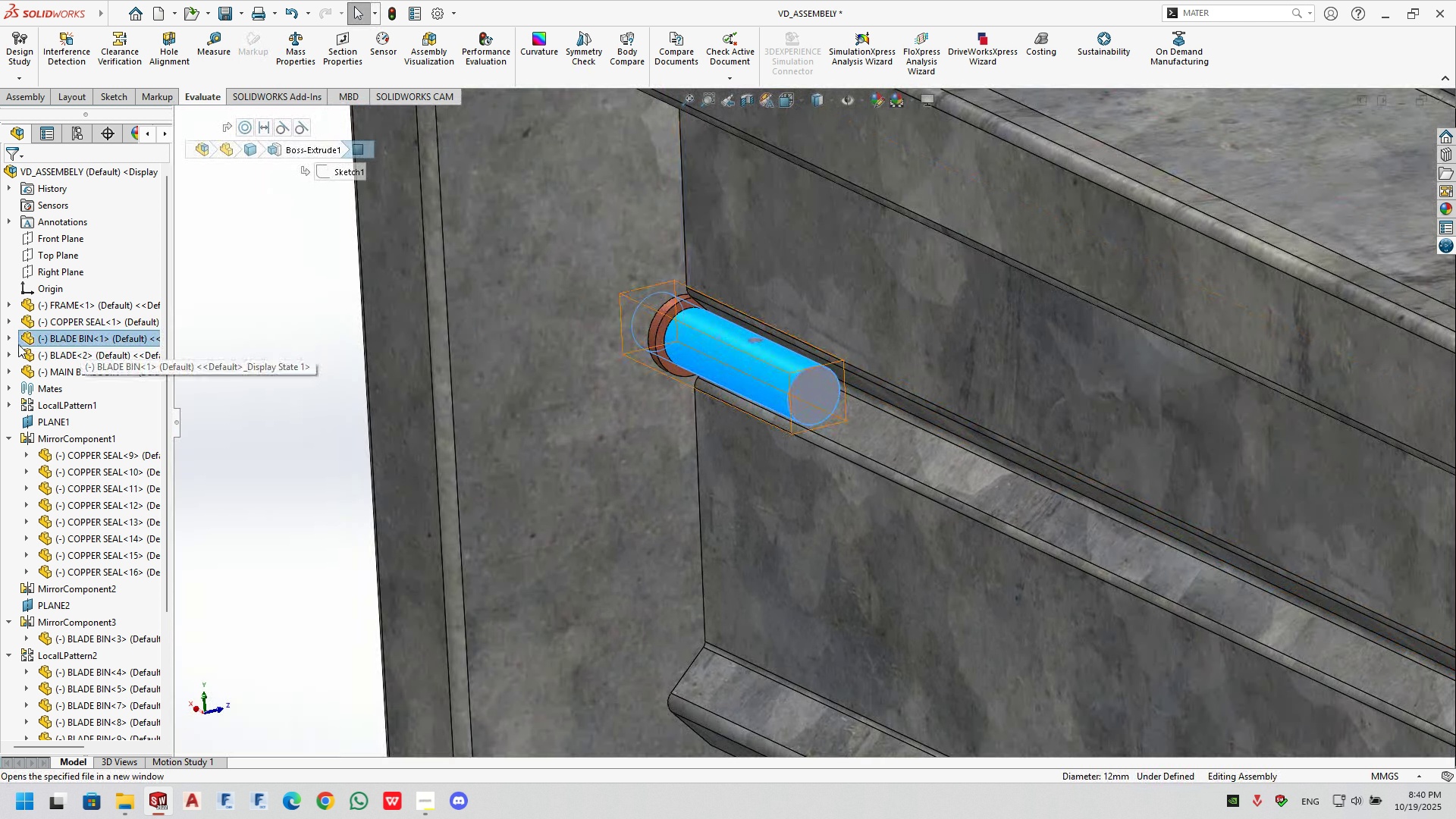 
left_click([5, 334])
 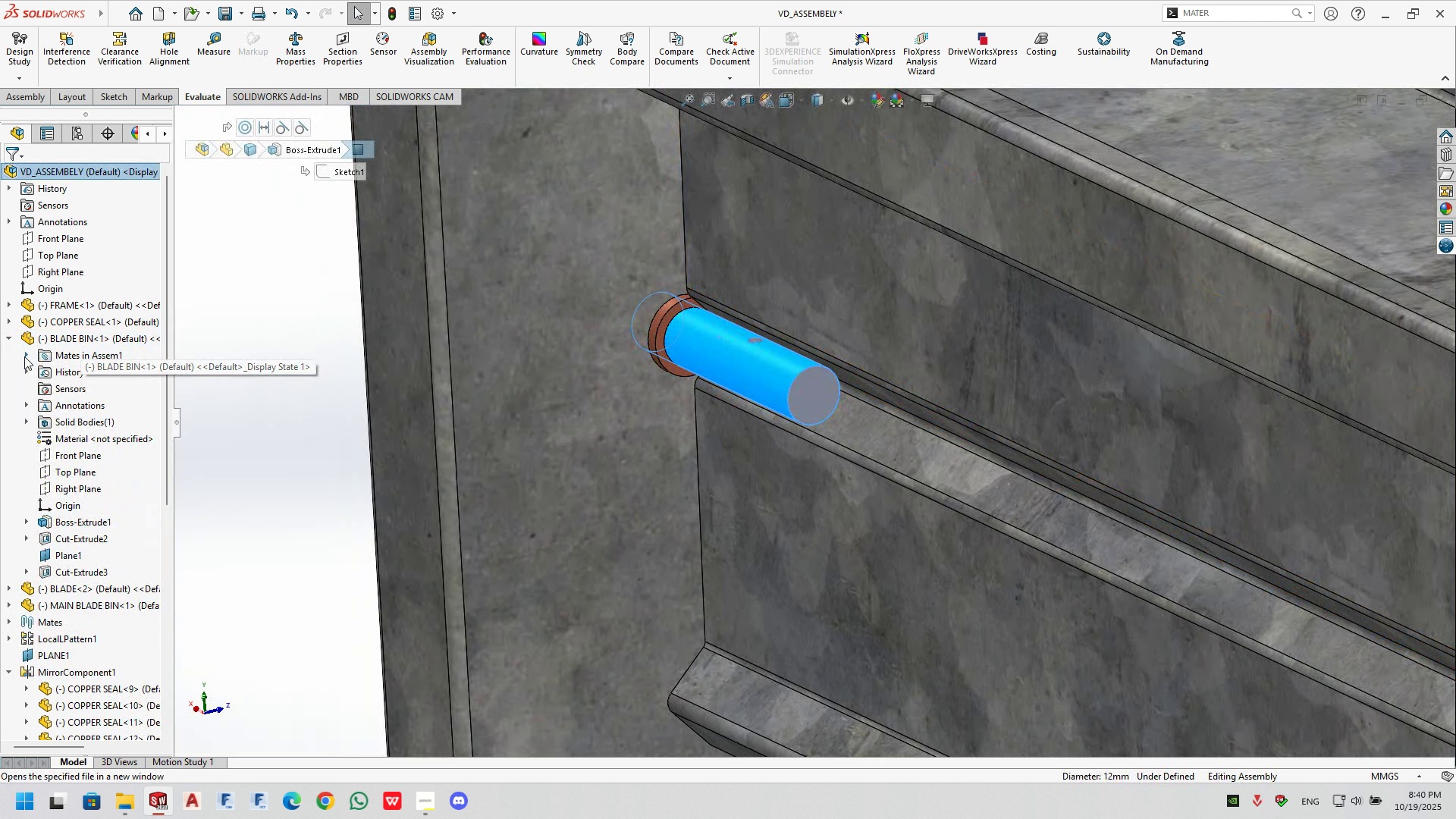 
double_click([25, 356])
 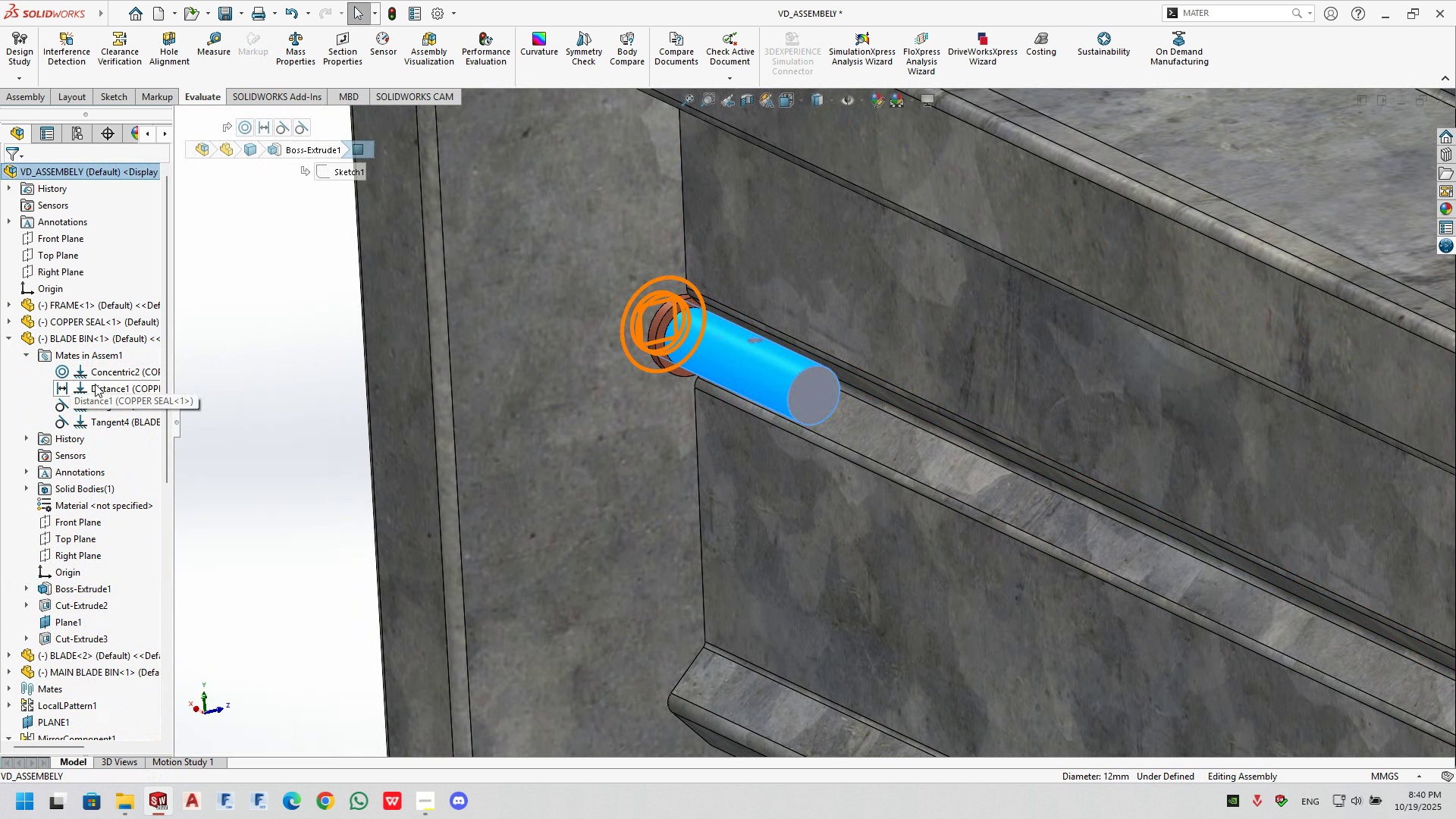 
left_click([95, 384])
 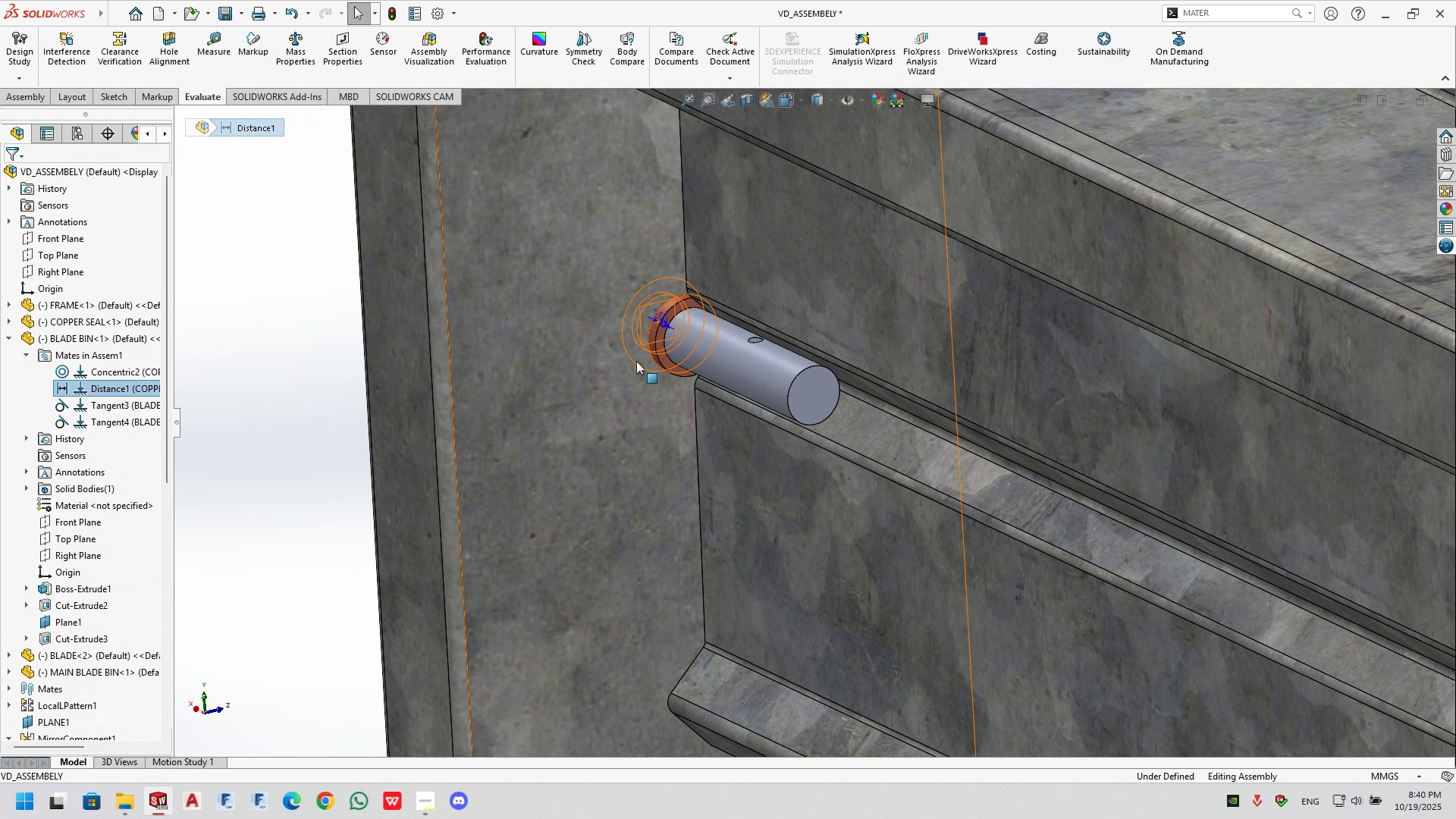 
scroll: coordinate [745, 359], scroll_direction: up, amount: 4.0
 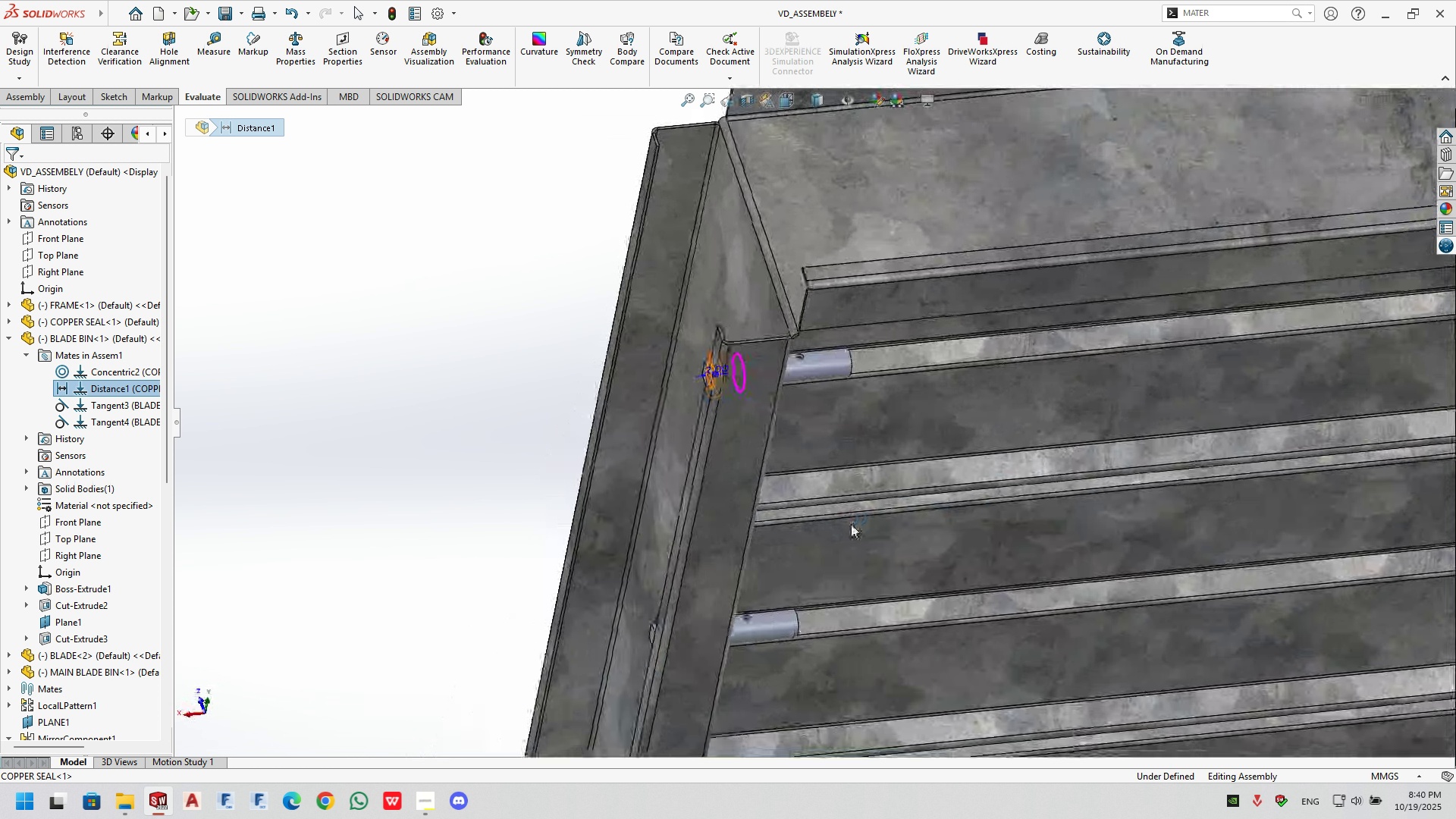 
mouse_move([86, 390])
 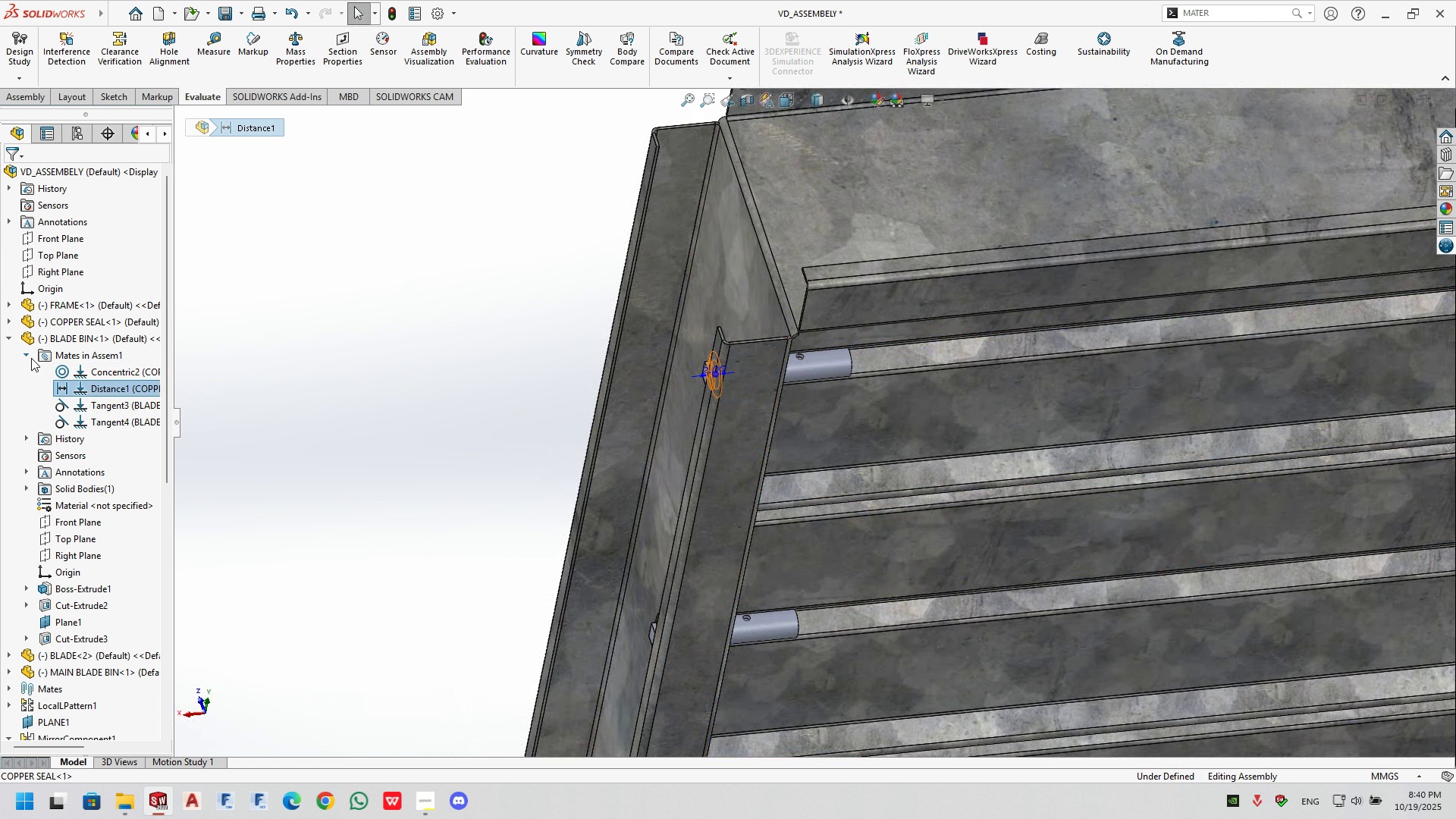 
left_click([24, 354])
 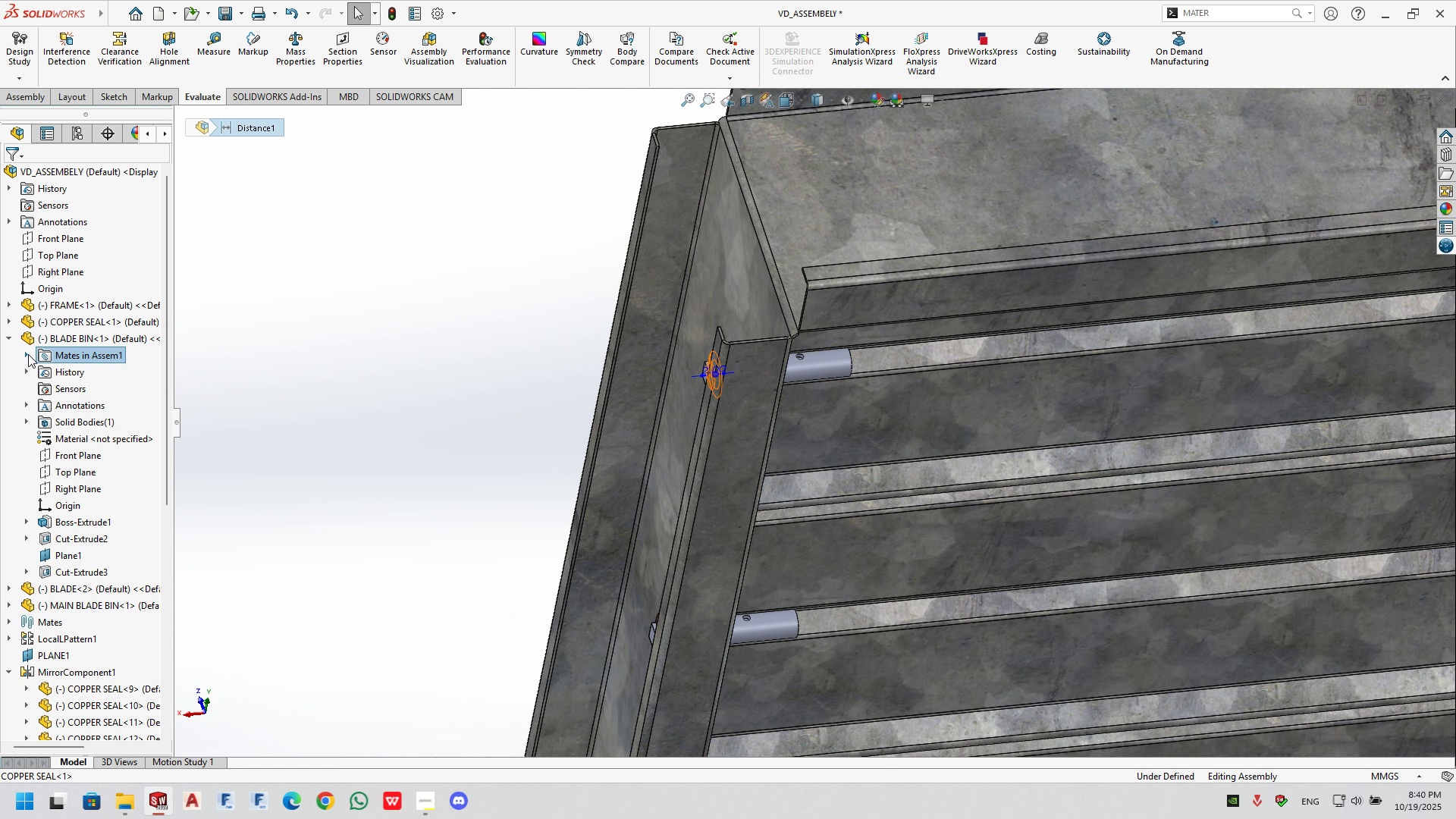 
left_click([28, 354])
 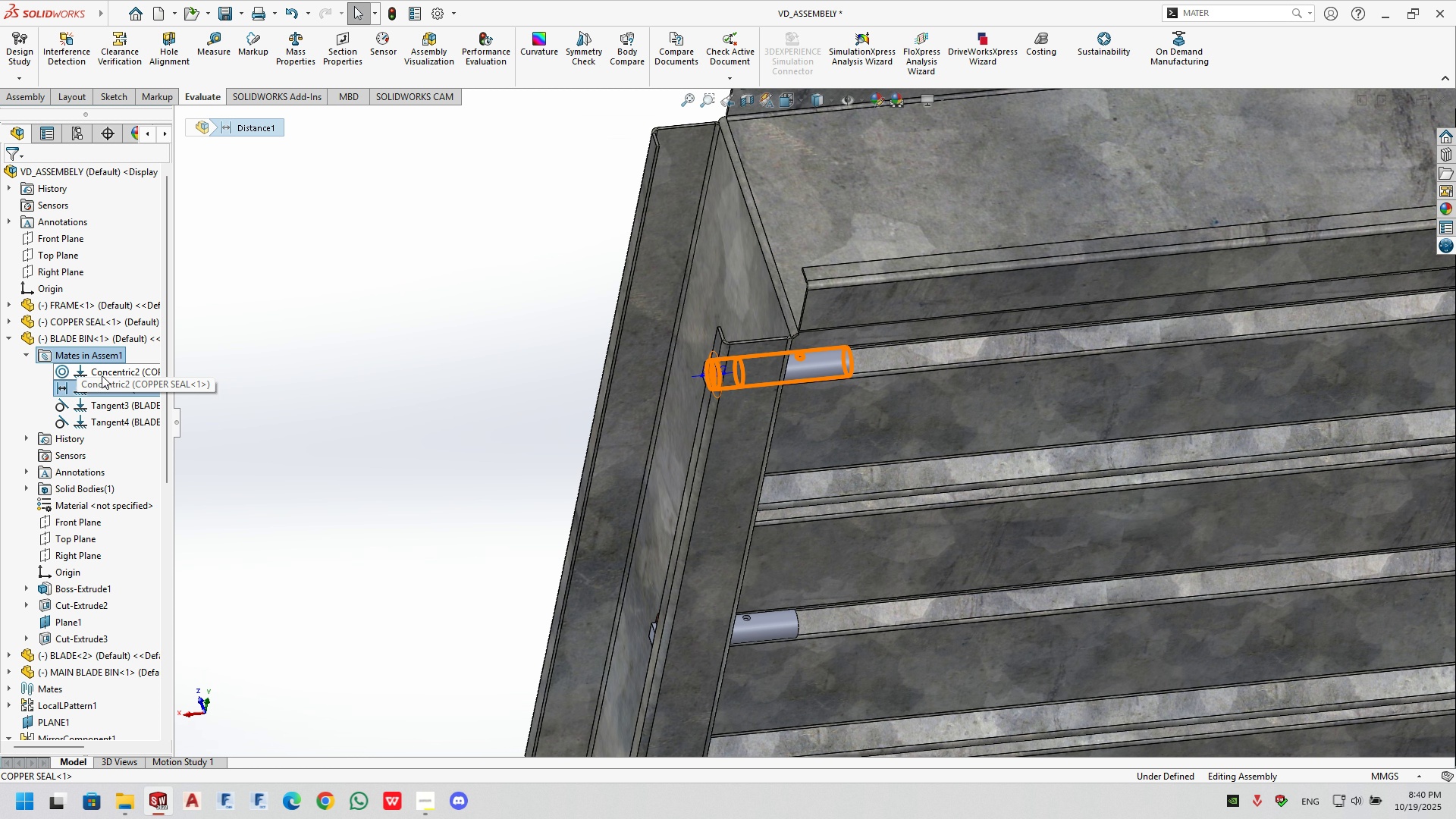 
left_click([249, 353])
 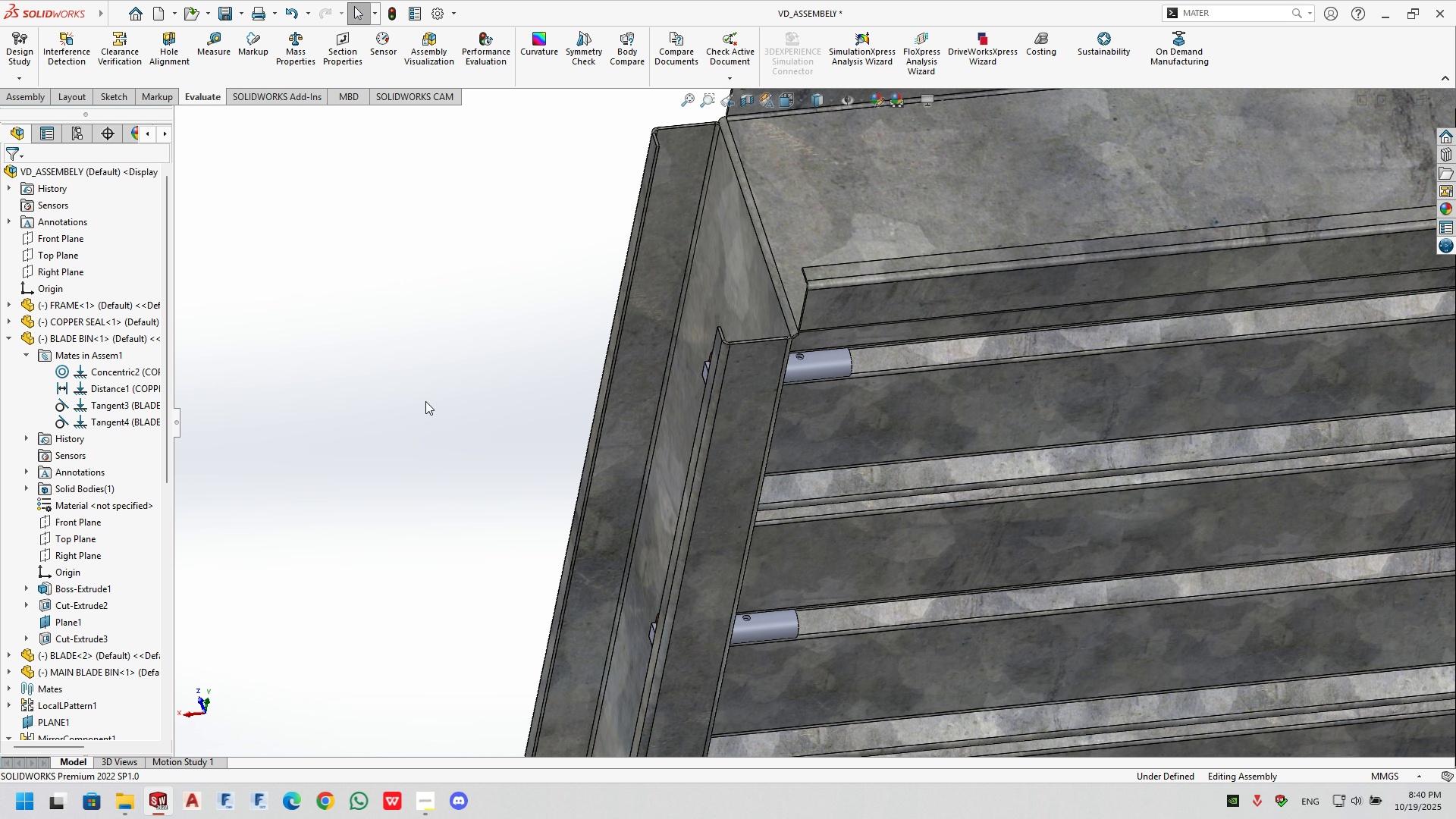 
scroll: coordinate [770, 418], scroll_direction: none, amount: 0.0
 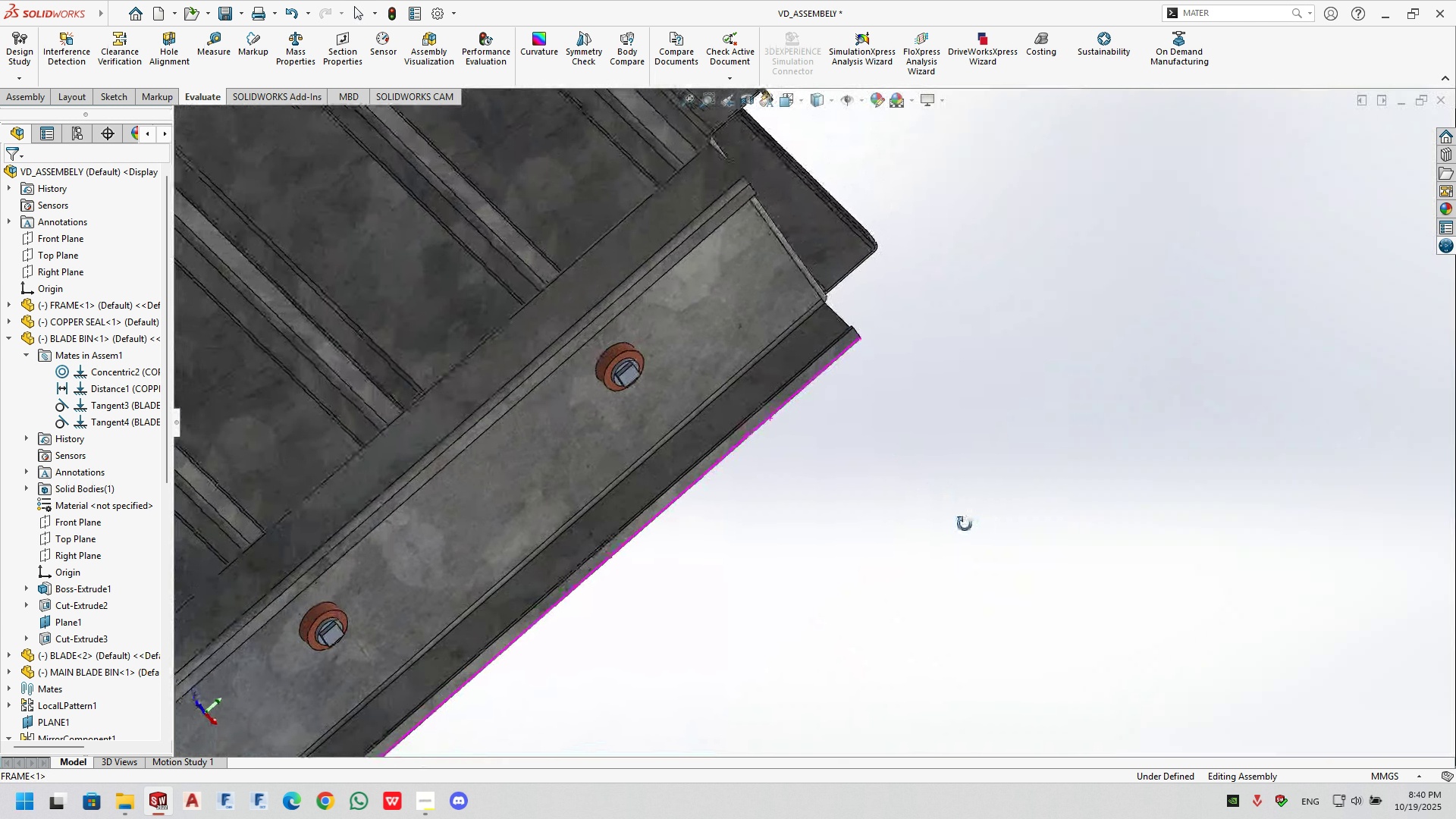 
scroll: coordinate [1043, 541], scroll_direction: up, amount: 12.0
 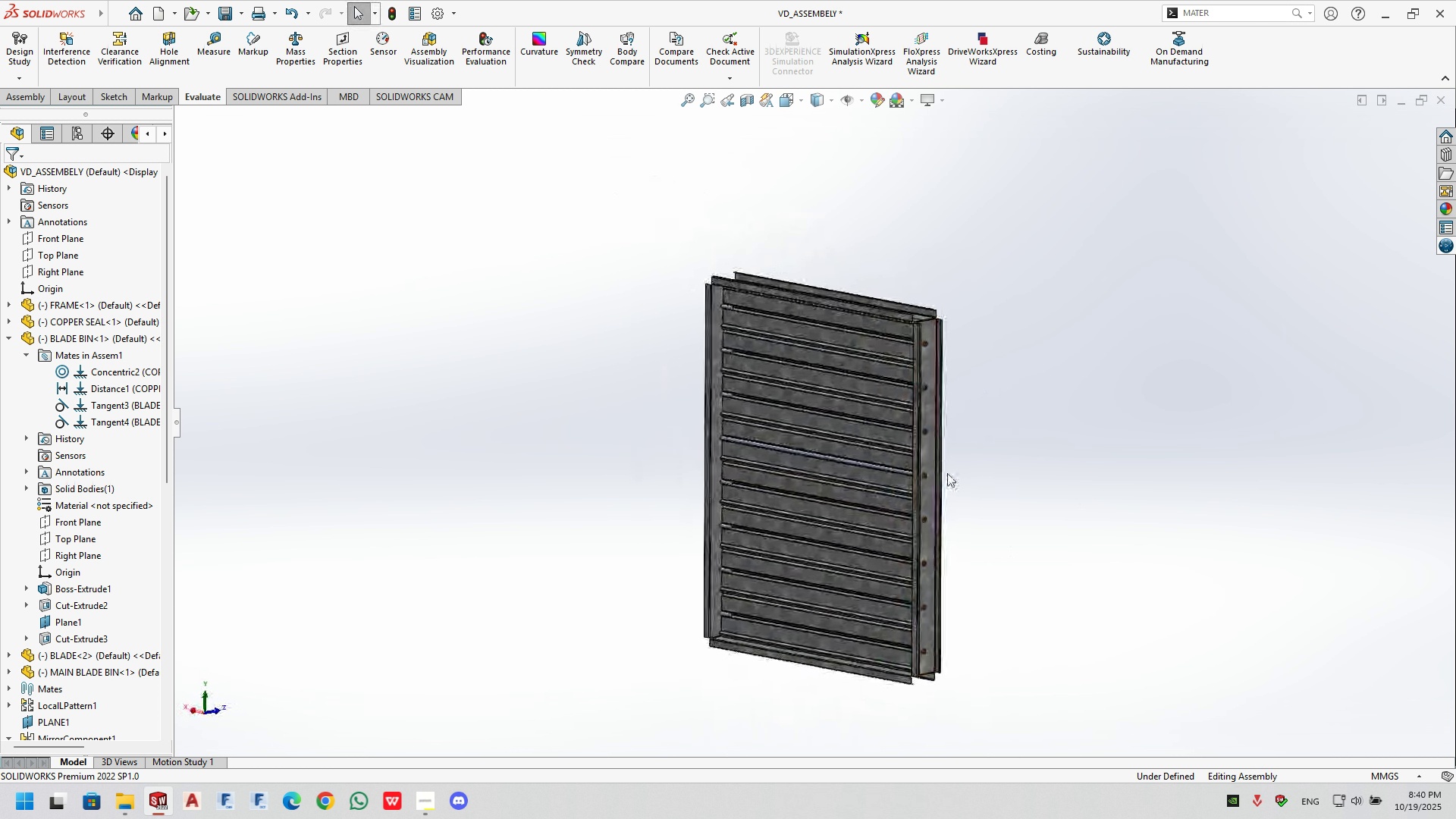 
scroll: coordinate [978, 404], scroll_direction: down, amount: 2.0
 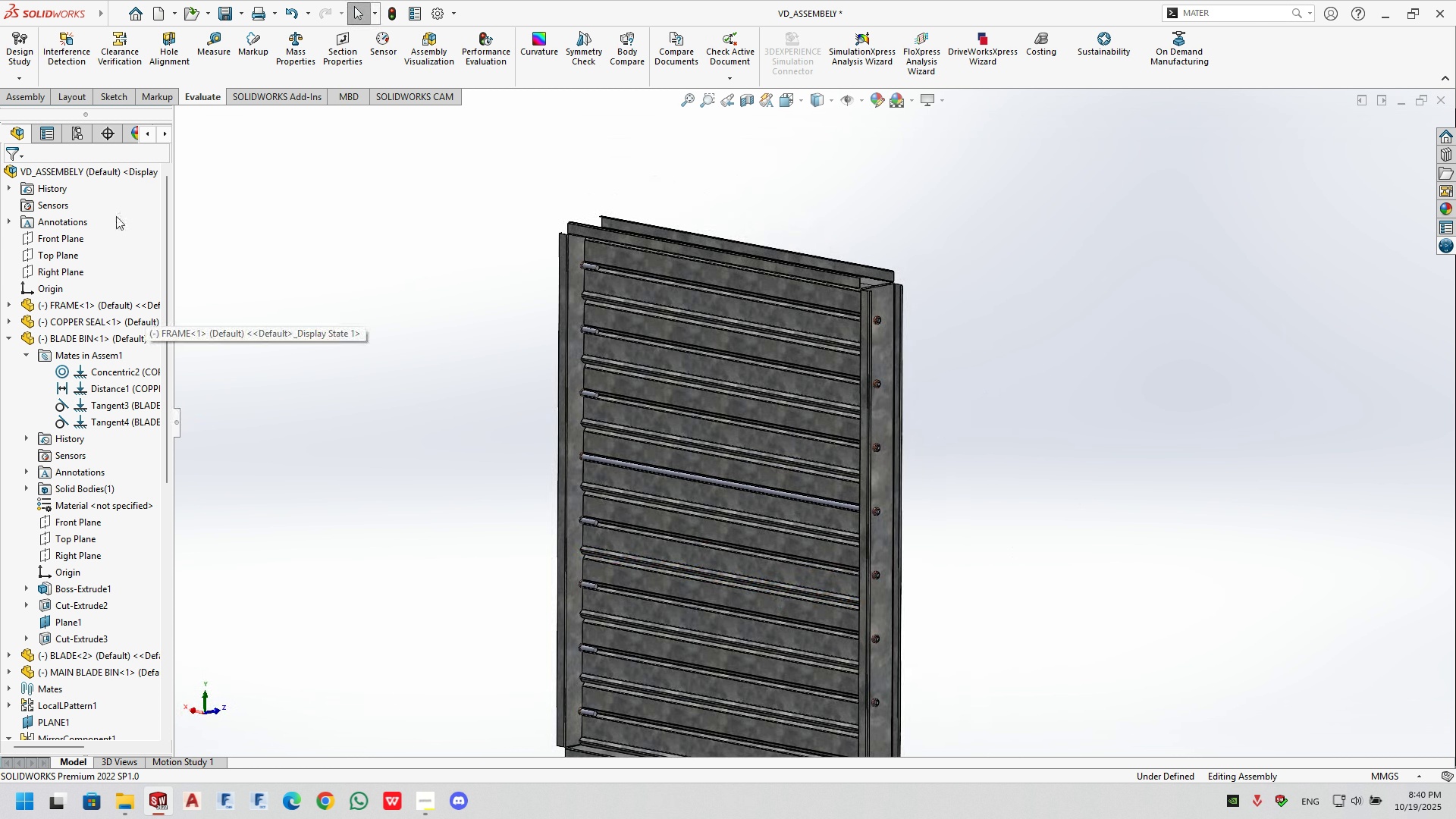 
left_click([40, 99])
 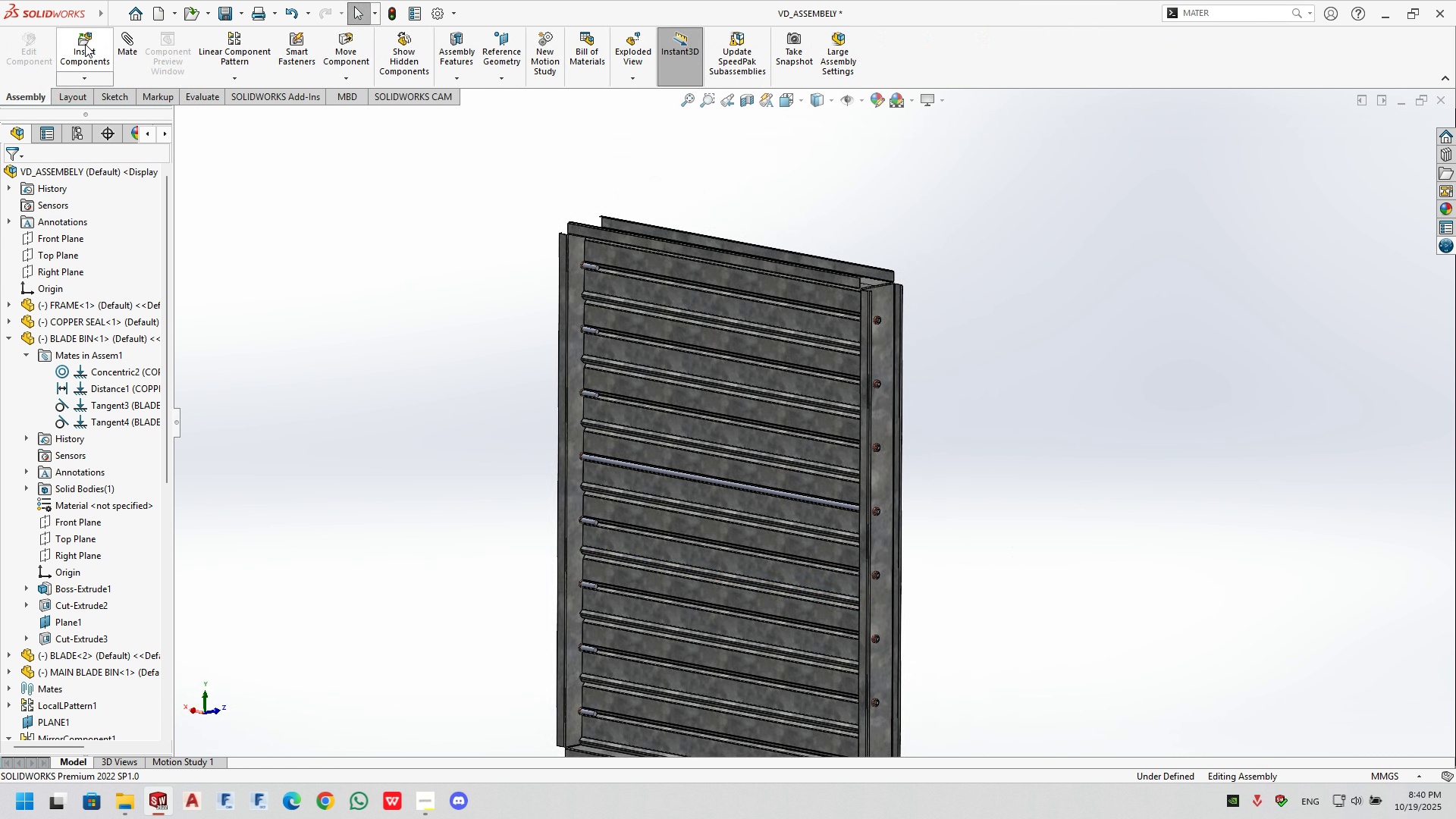 
left_click([85, 44])
 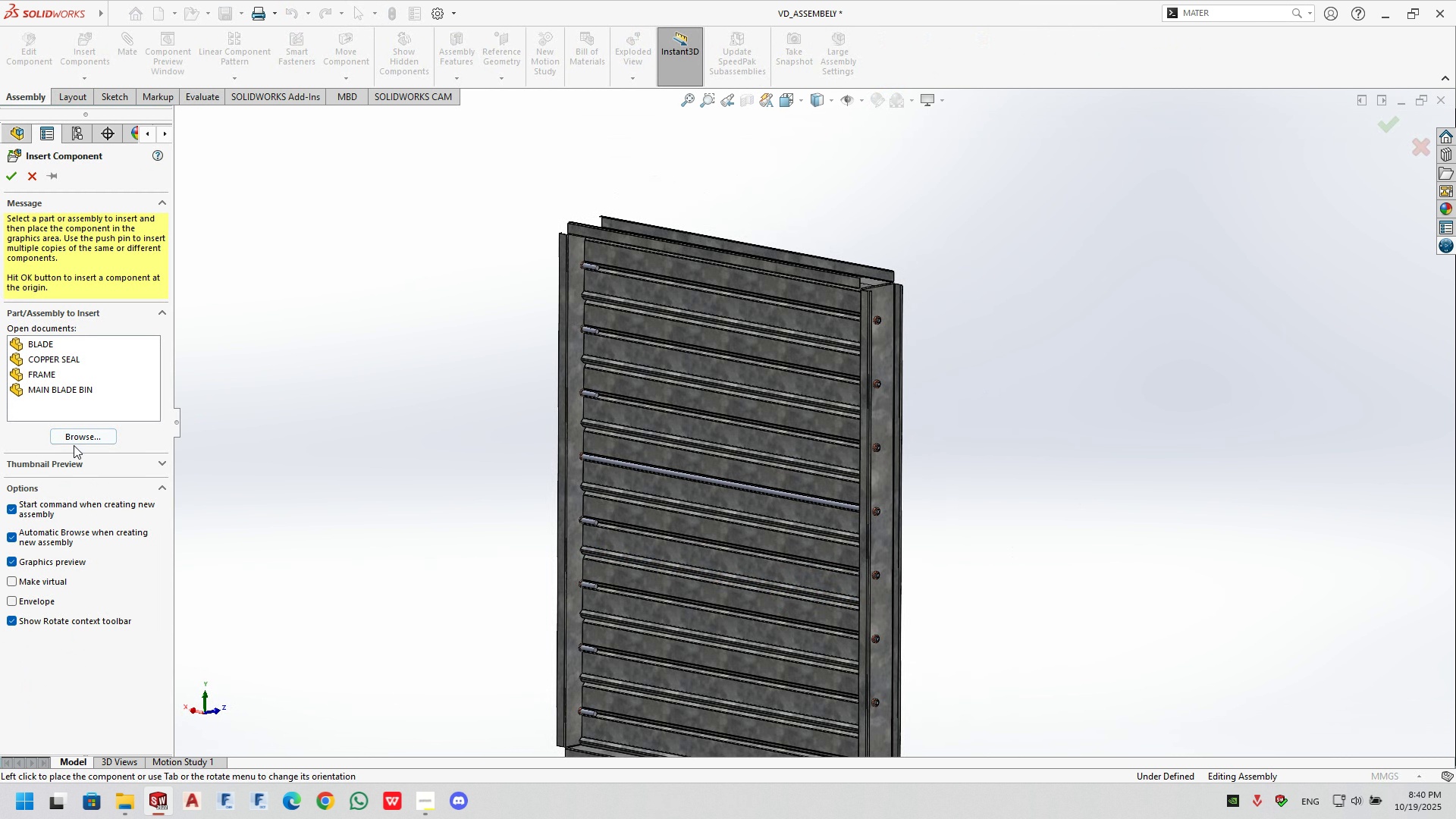 
left_click([82, 439])
 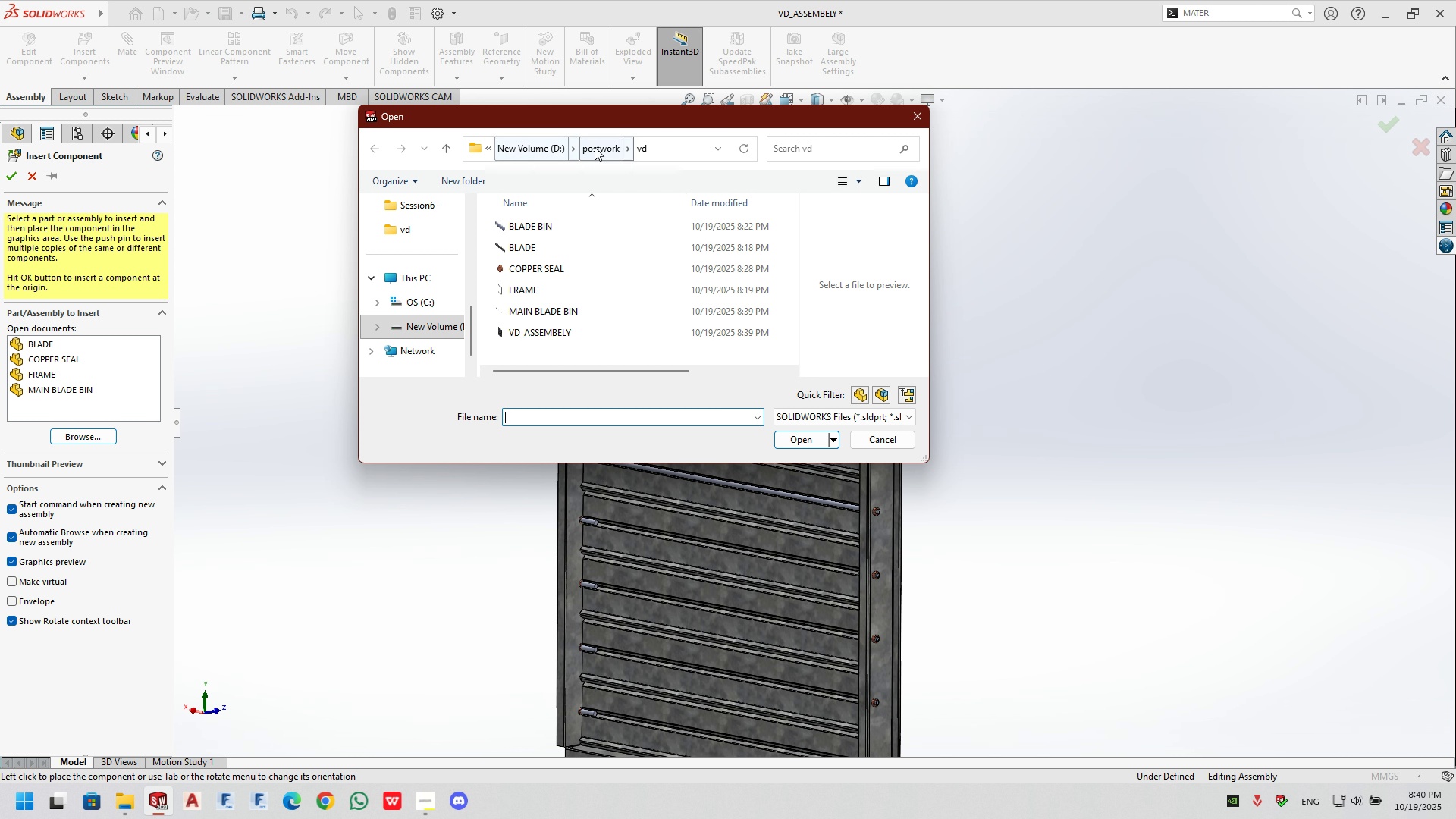 
left_click([595, 147])
 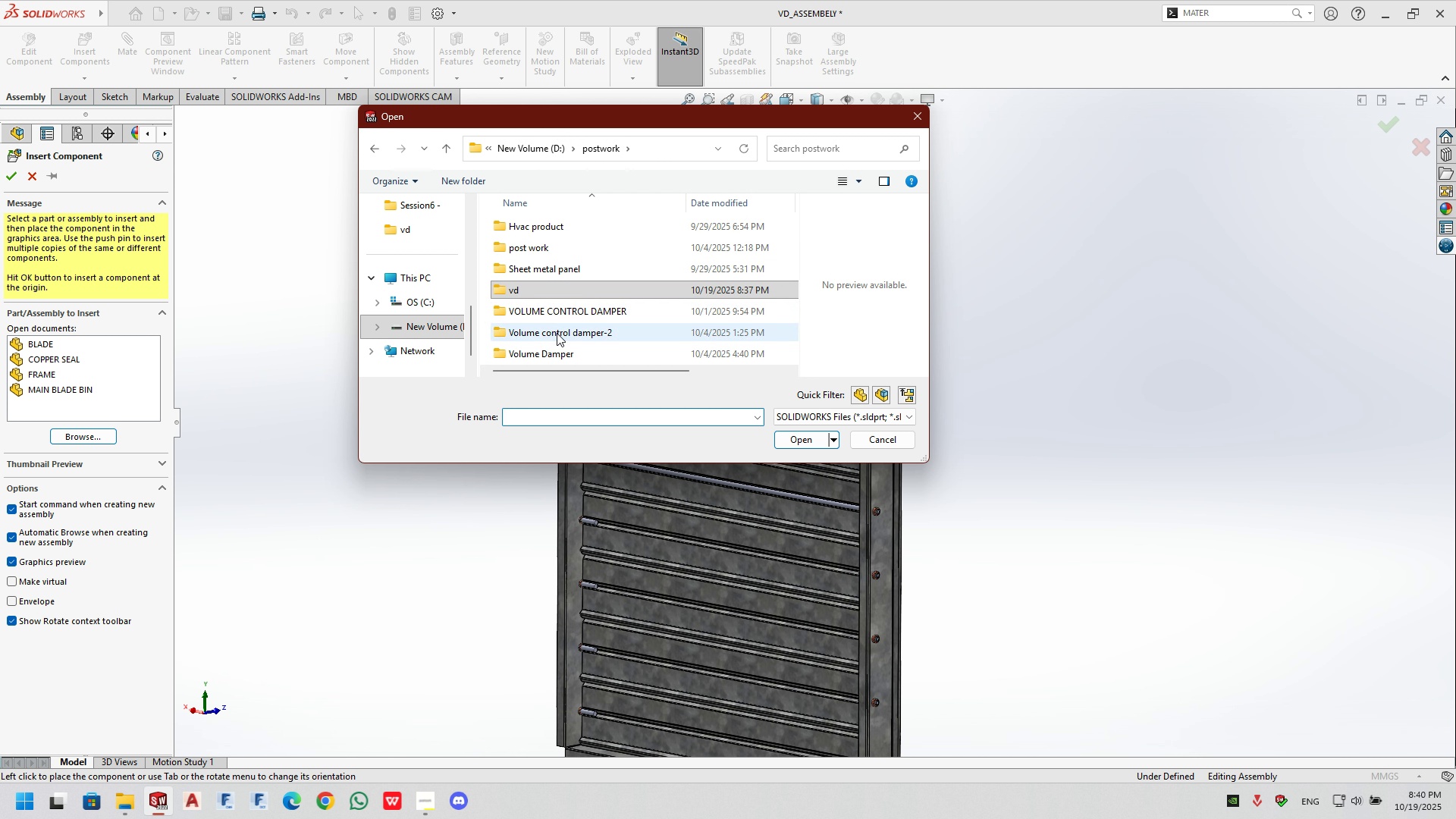 
scroll: coordinate [556, 333], scroll_direction: down, amount: 1.0
 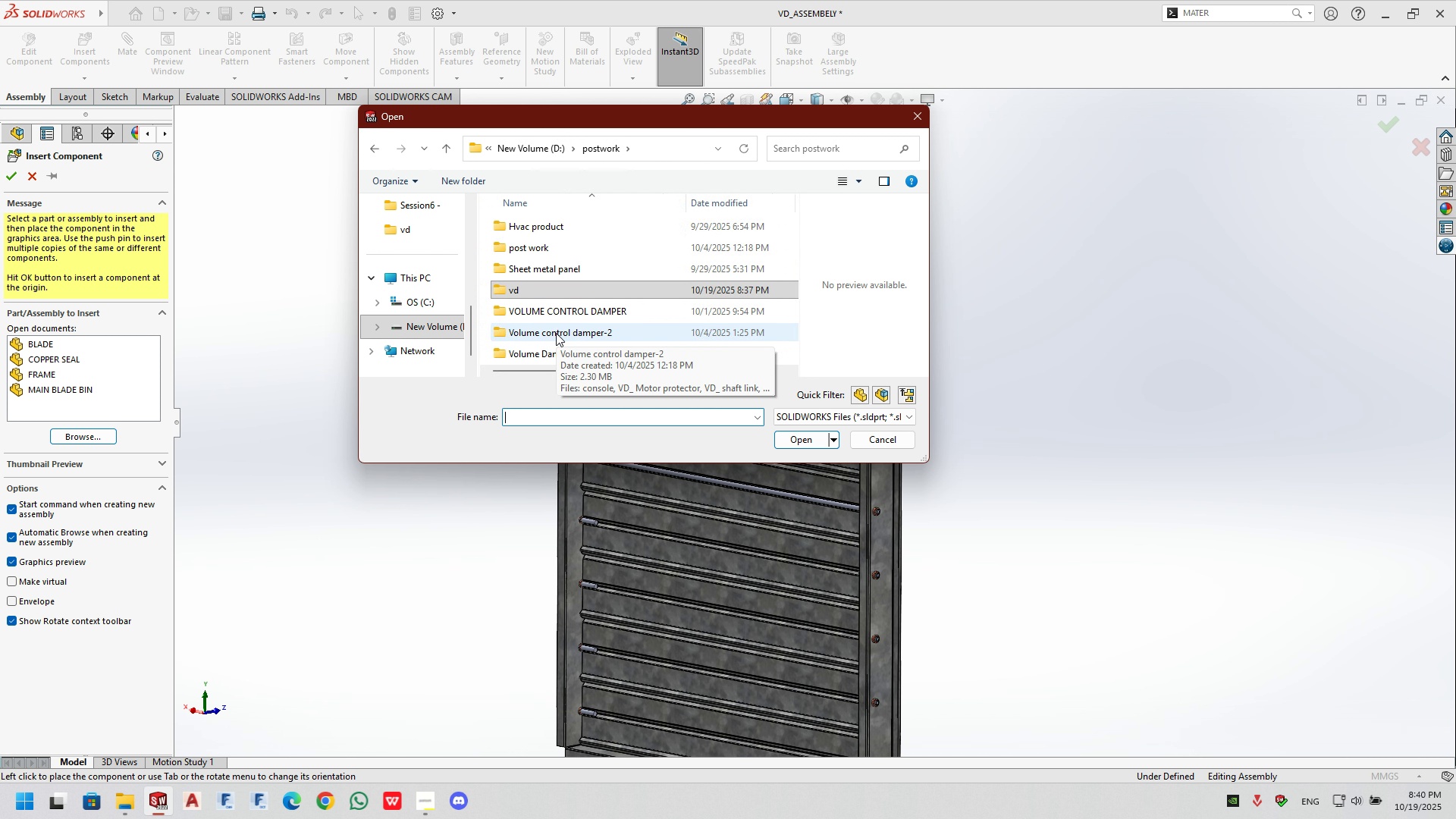 
scroll: coordinate [556, 333], scroll_direction: up, amount: 2.0
 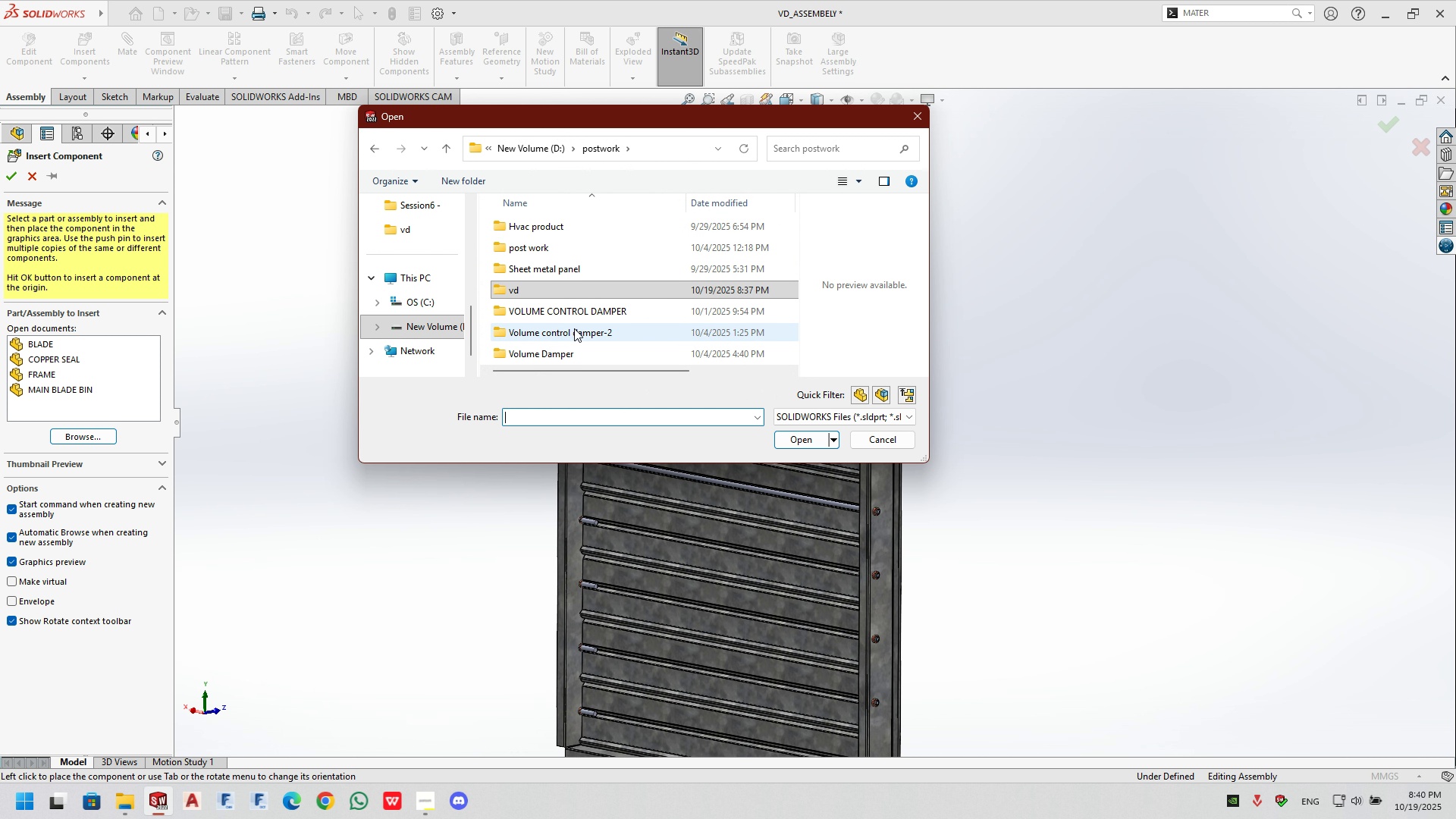 
mouse_move([576, 339])
 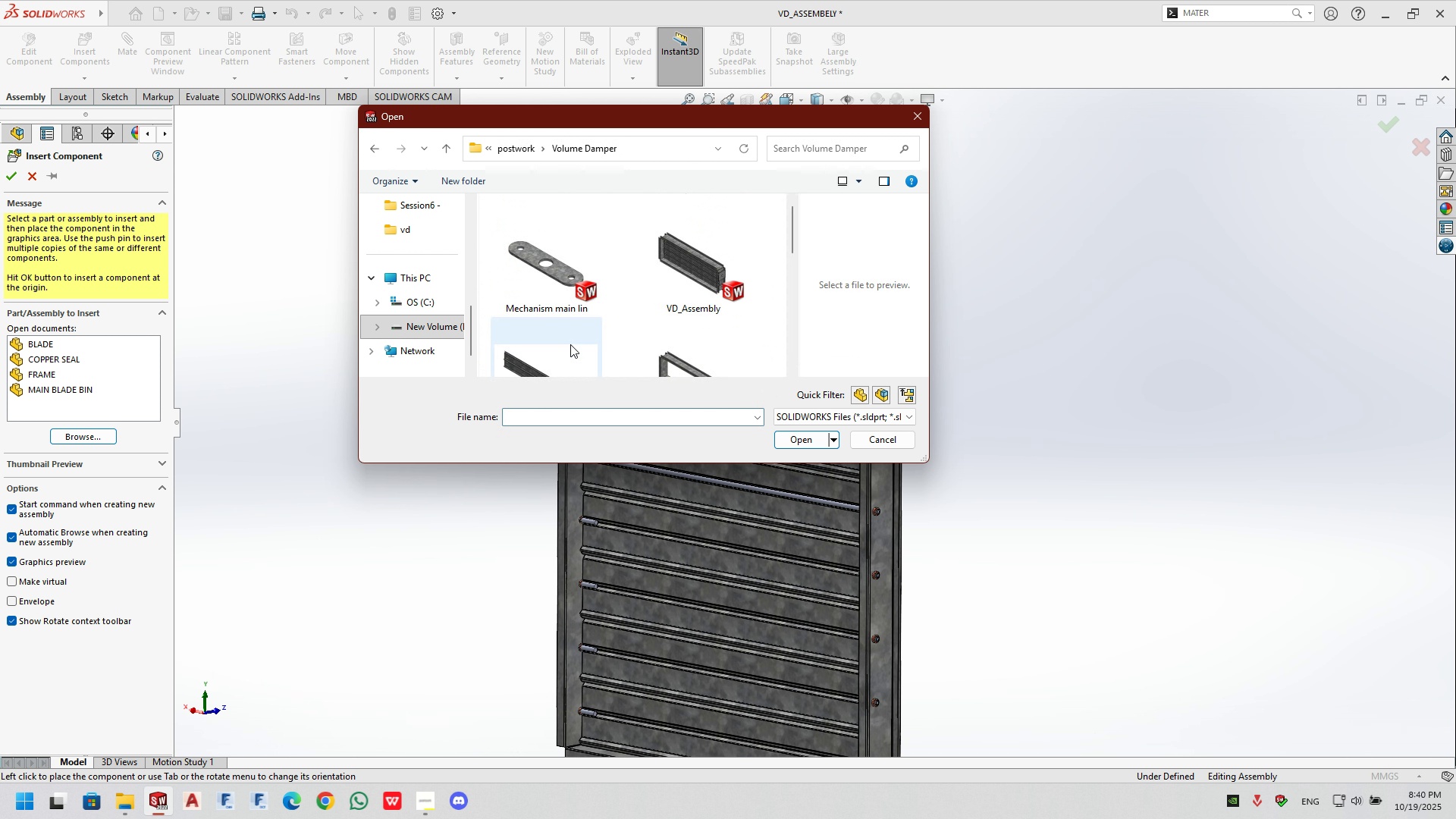 
double_click([570, 344])
 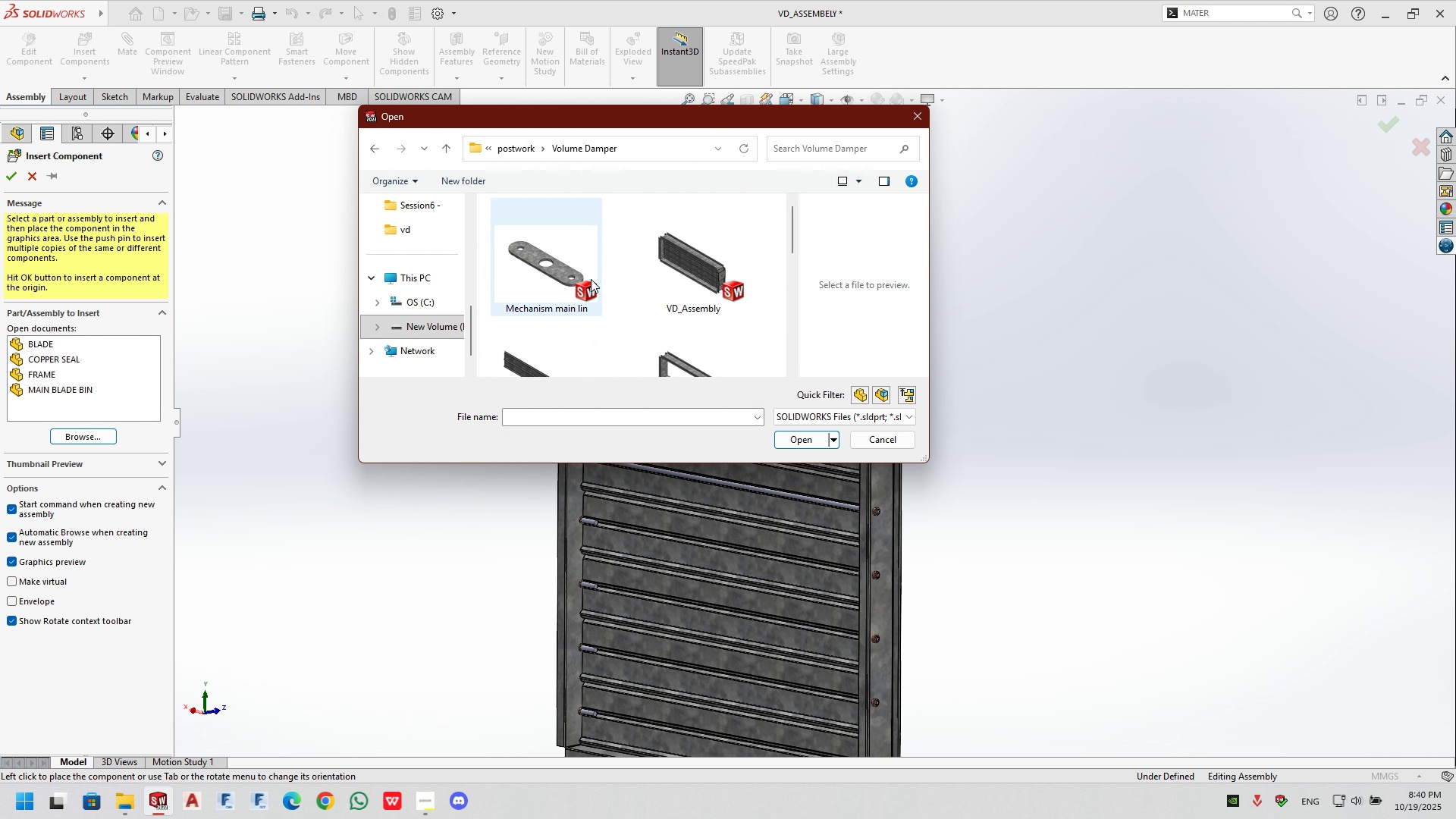 
scroll: coordinate [613, 315], scroll_direction: down, amount: 2.0
 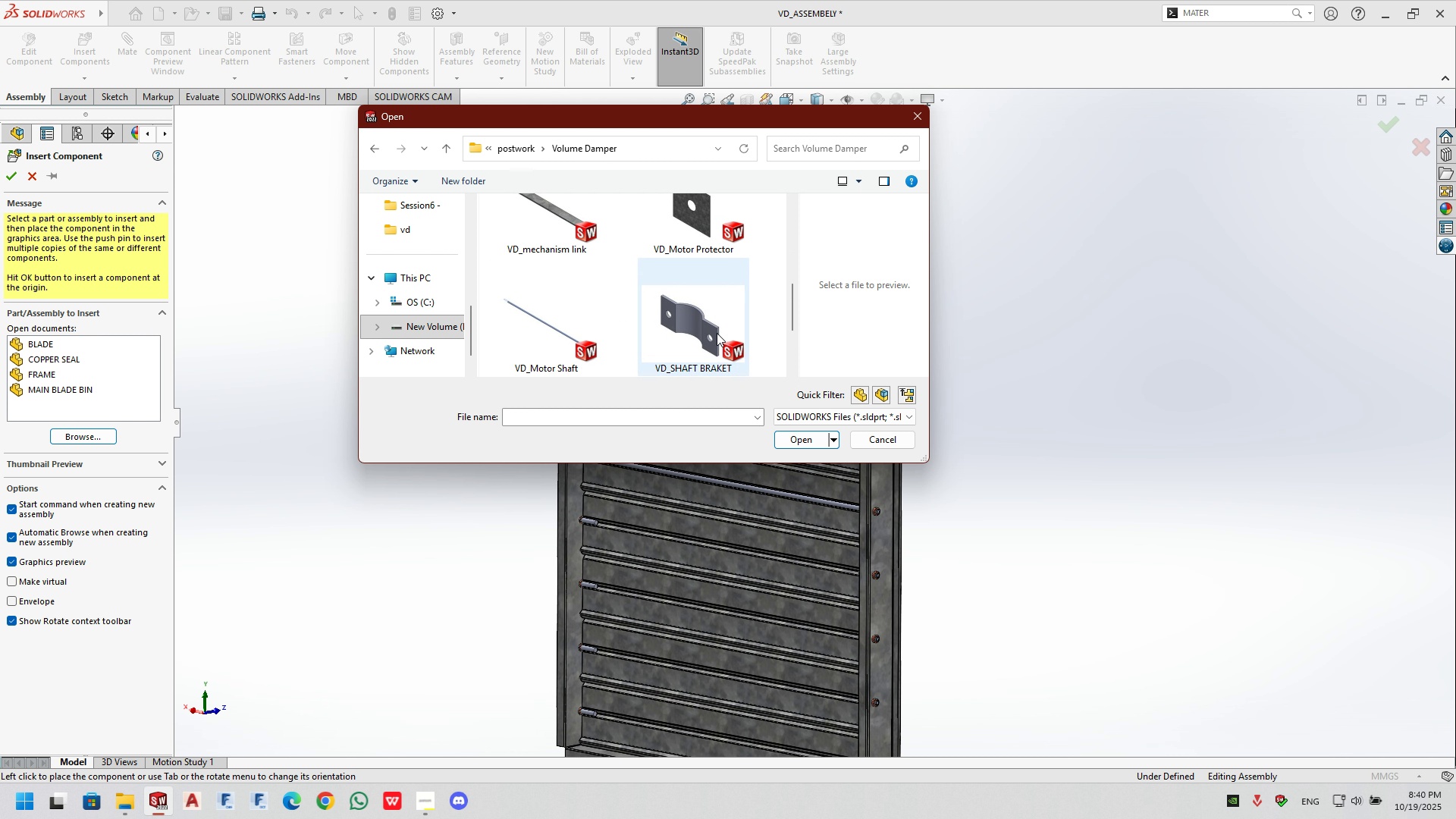 
left_click([699, 322])
 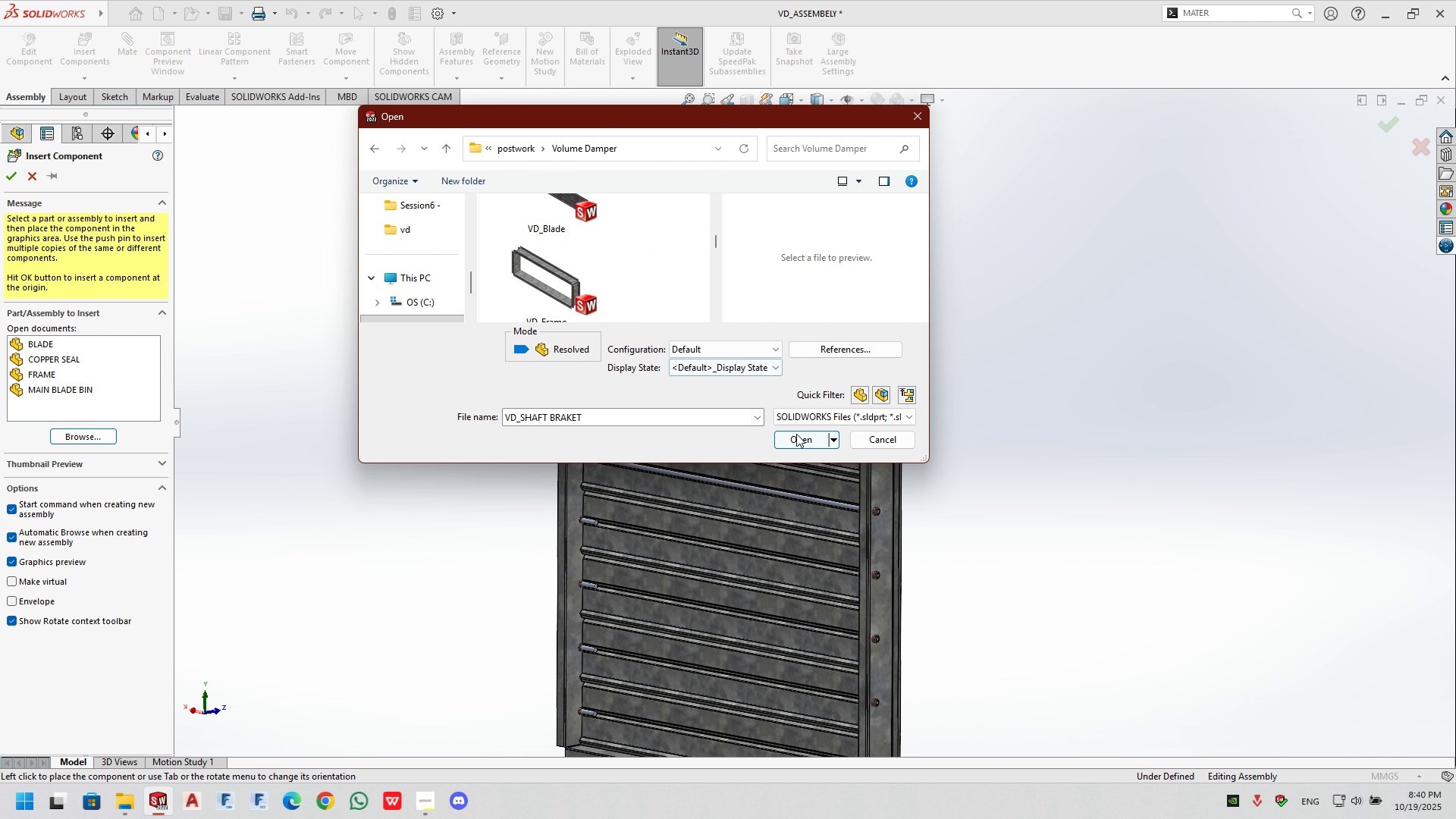 
left_click([799, 441])
 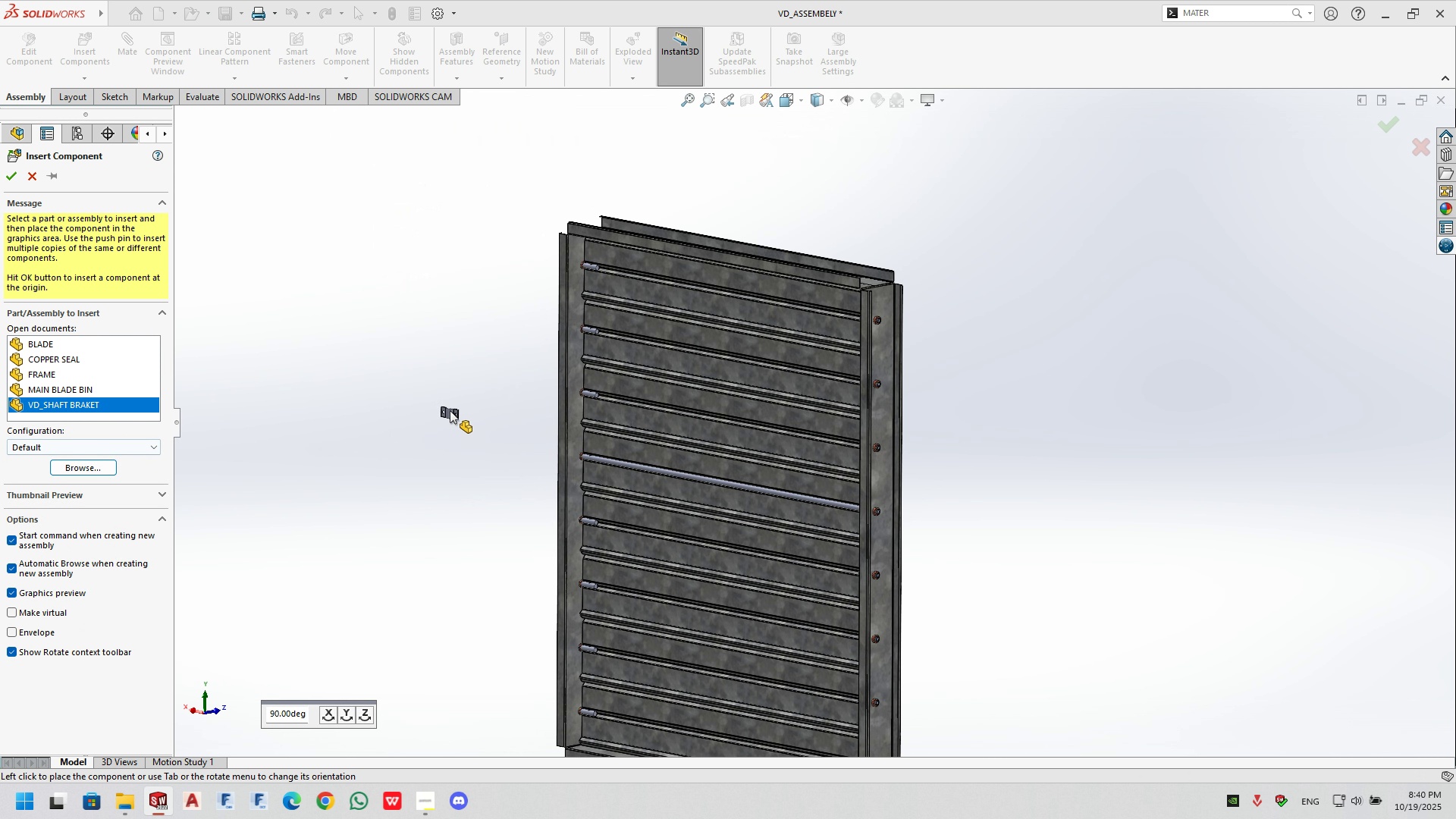 
scroll: coordinate [559, 257], scroll_direction: down, amount: 8.0
 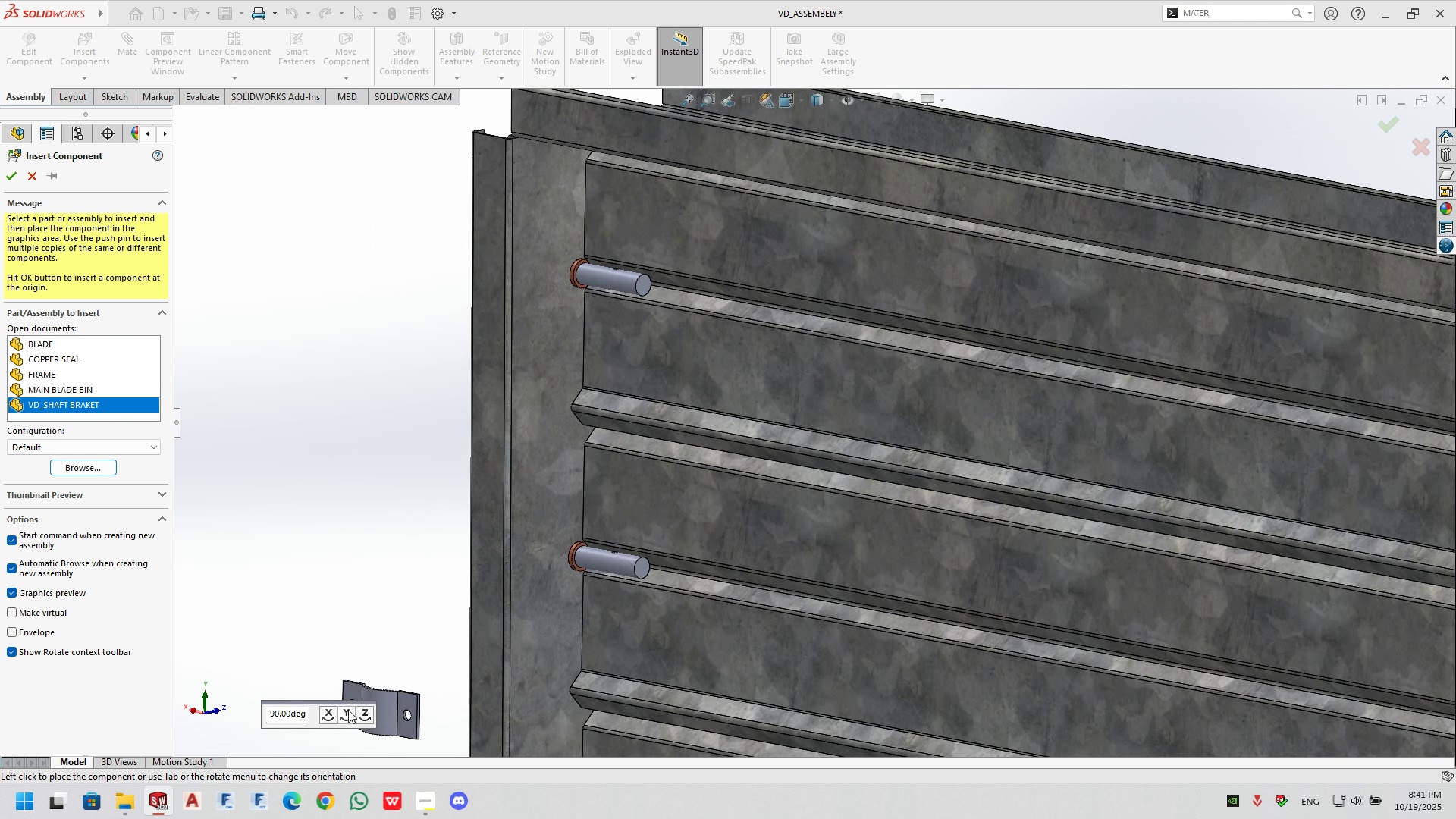 
left_click([347, 714])
 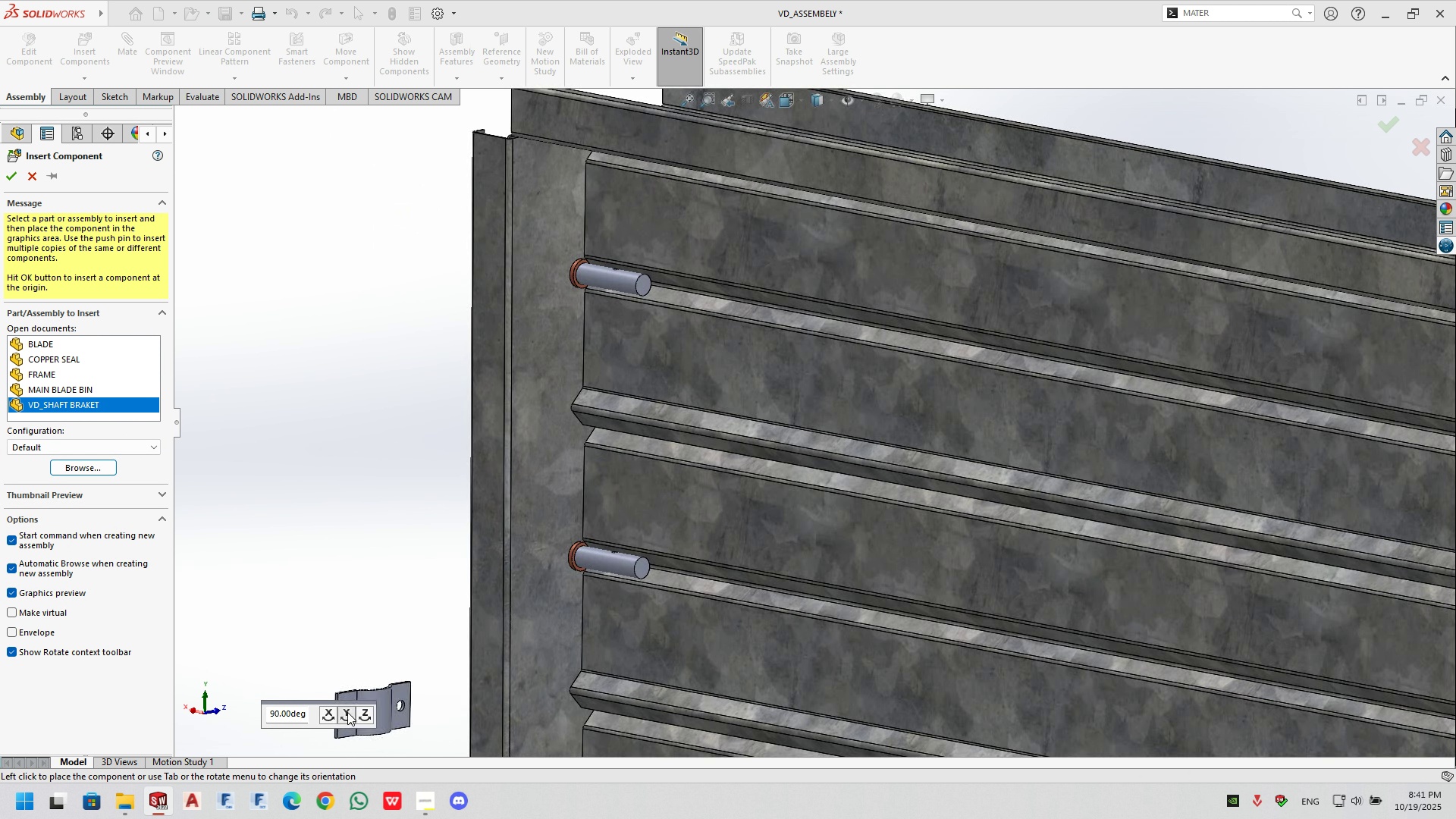 
left_click([347, 712])
 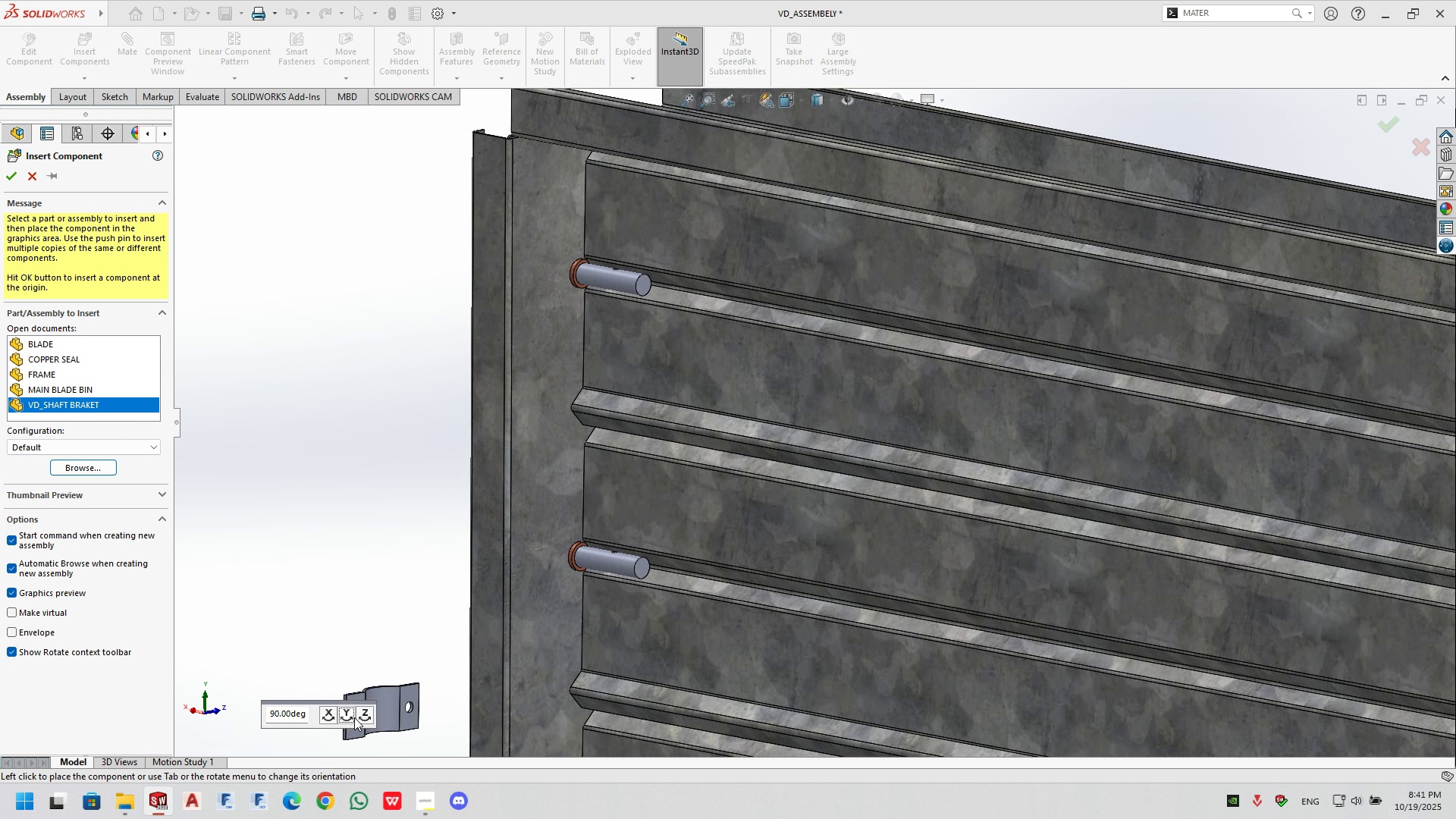 
double_click([353, 717])
 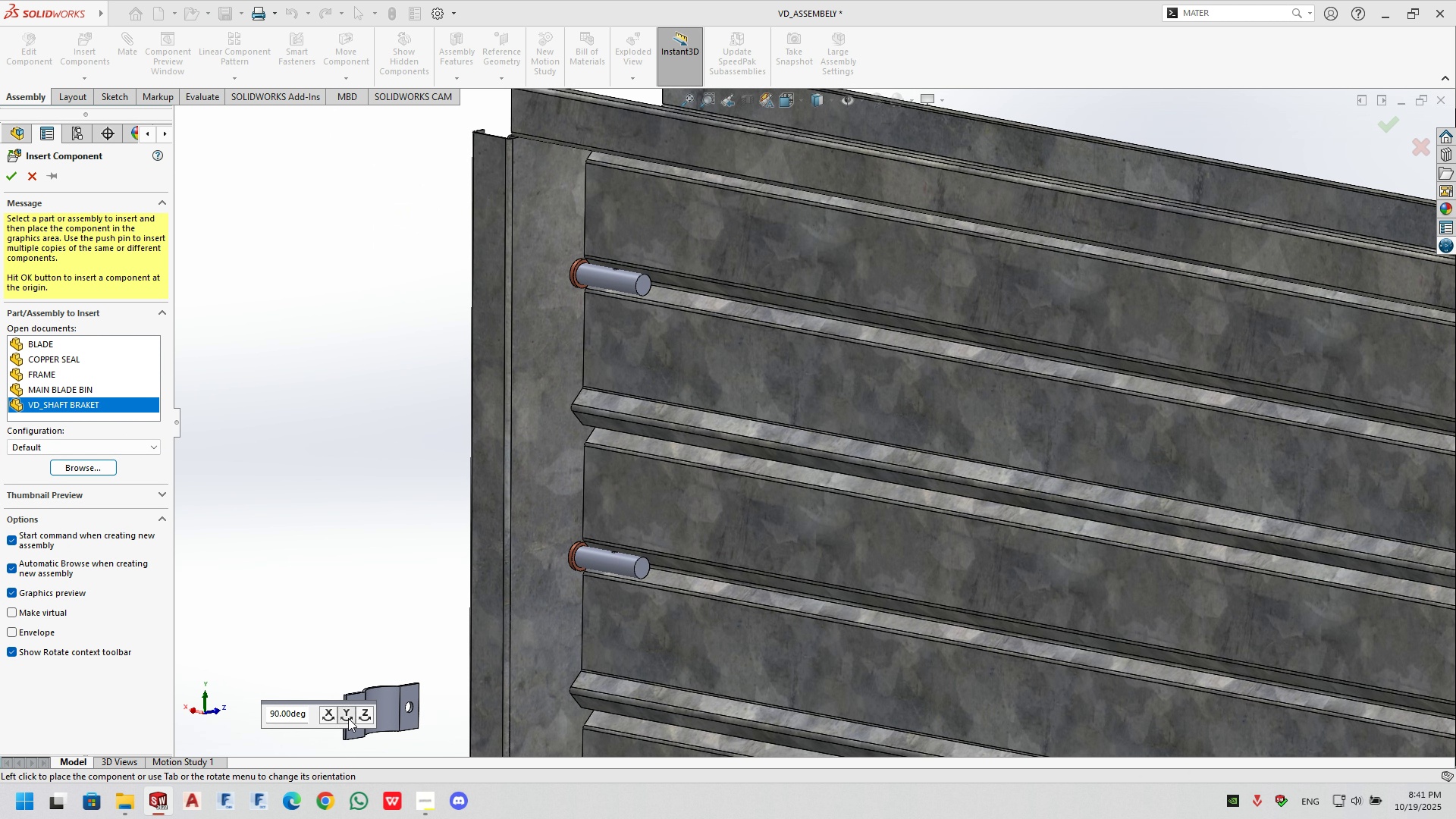 
triple_click([348, 718])
 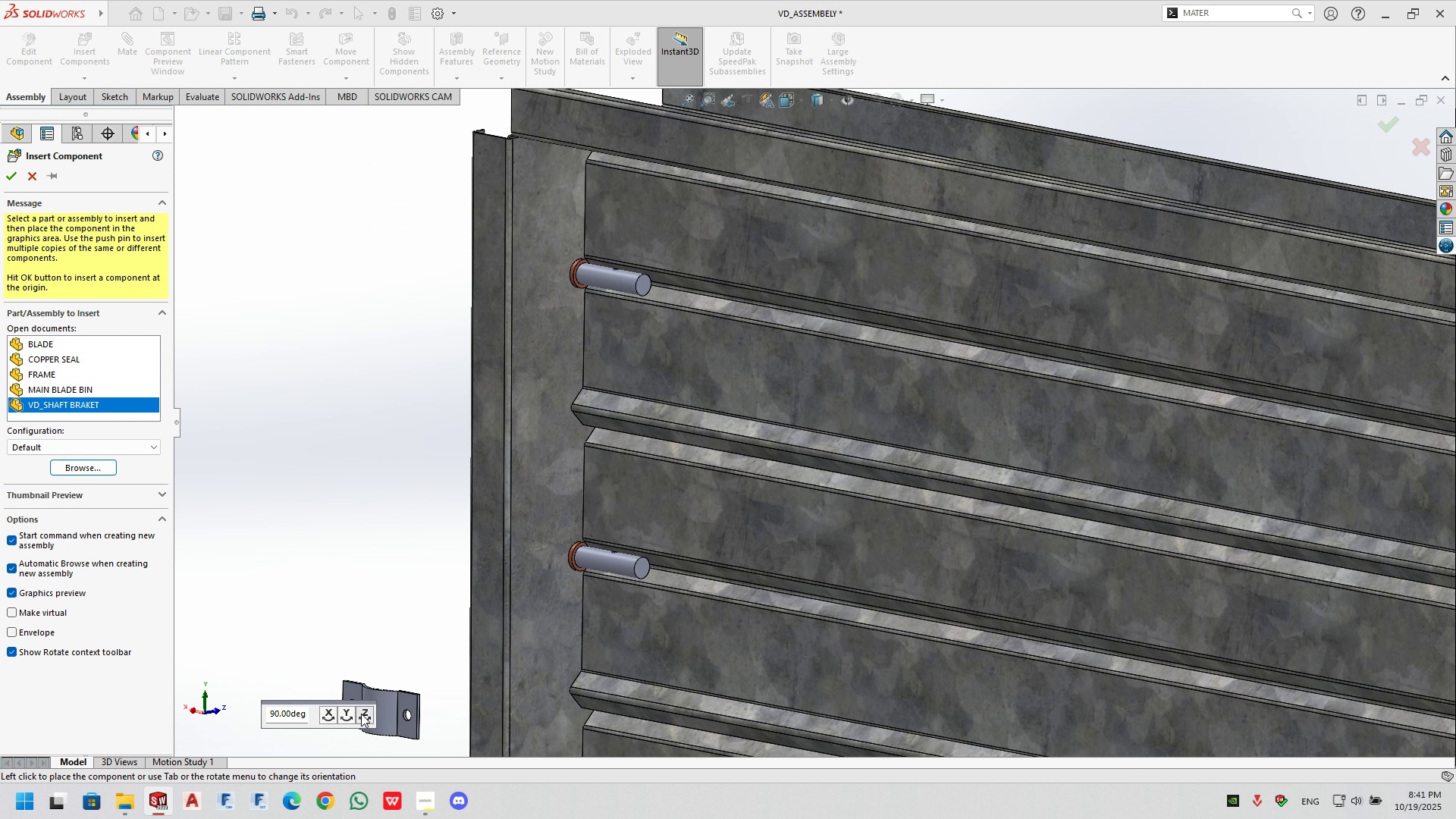 
left_click([361, 714])
 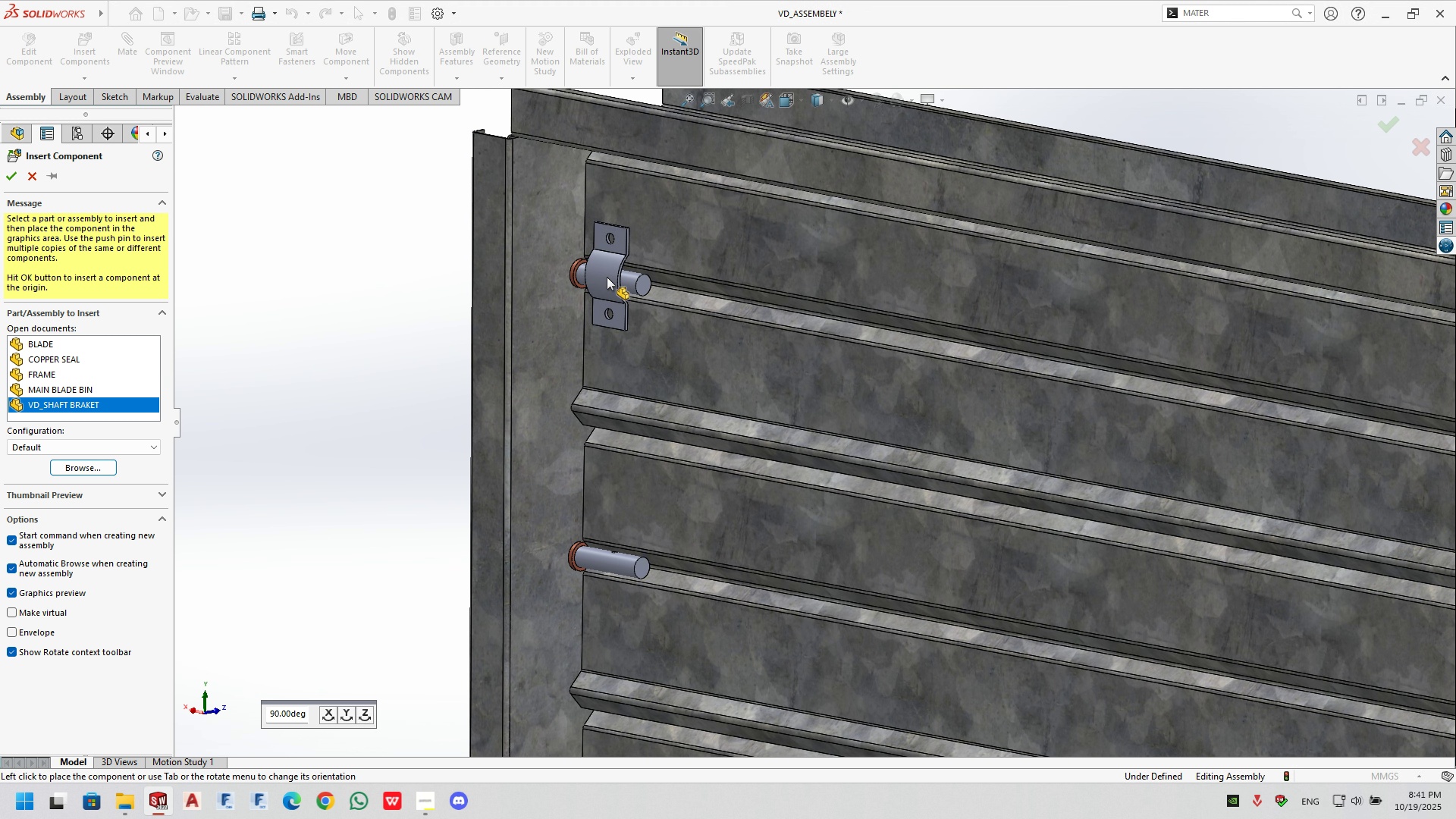 
scroll: coordinate [641, 274], scroll_direction: down, amount: 6.0
 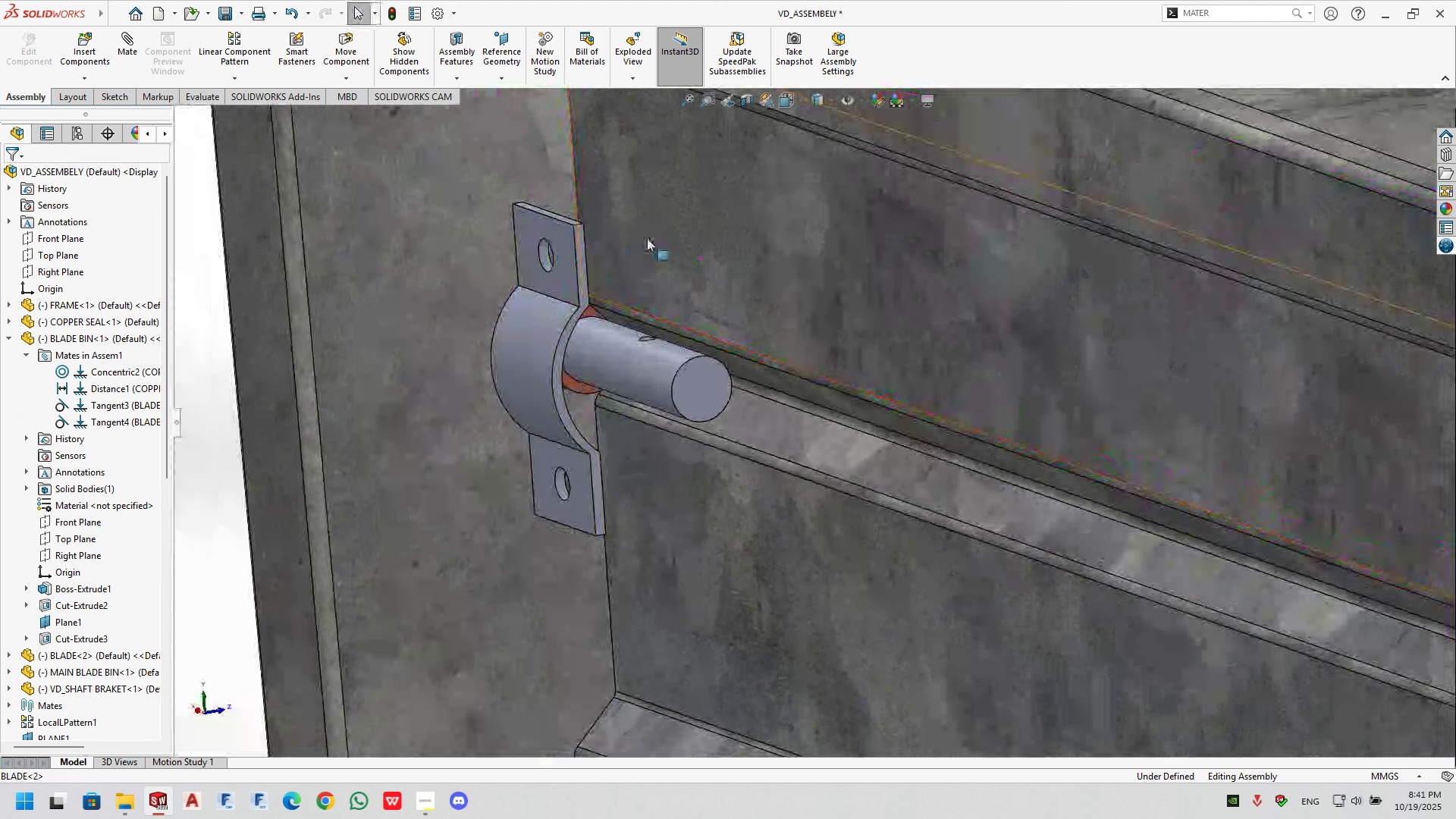 
left_click([714, 230])
 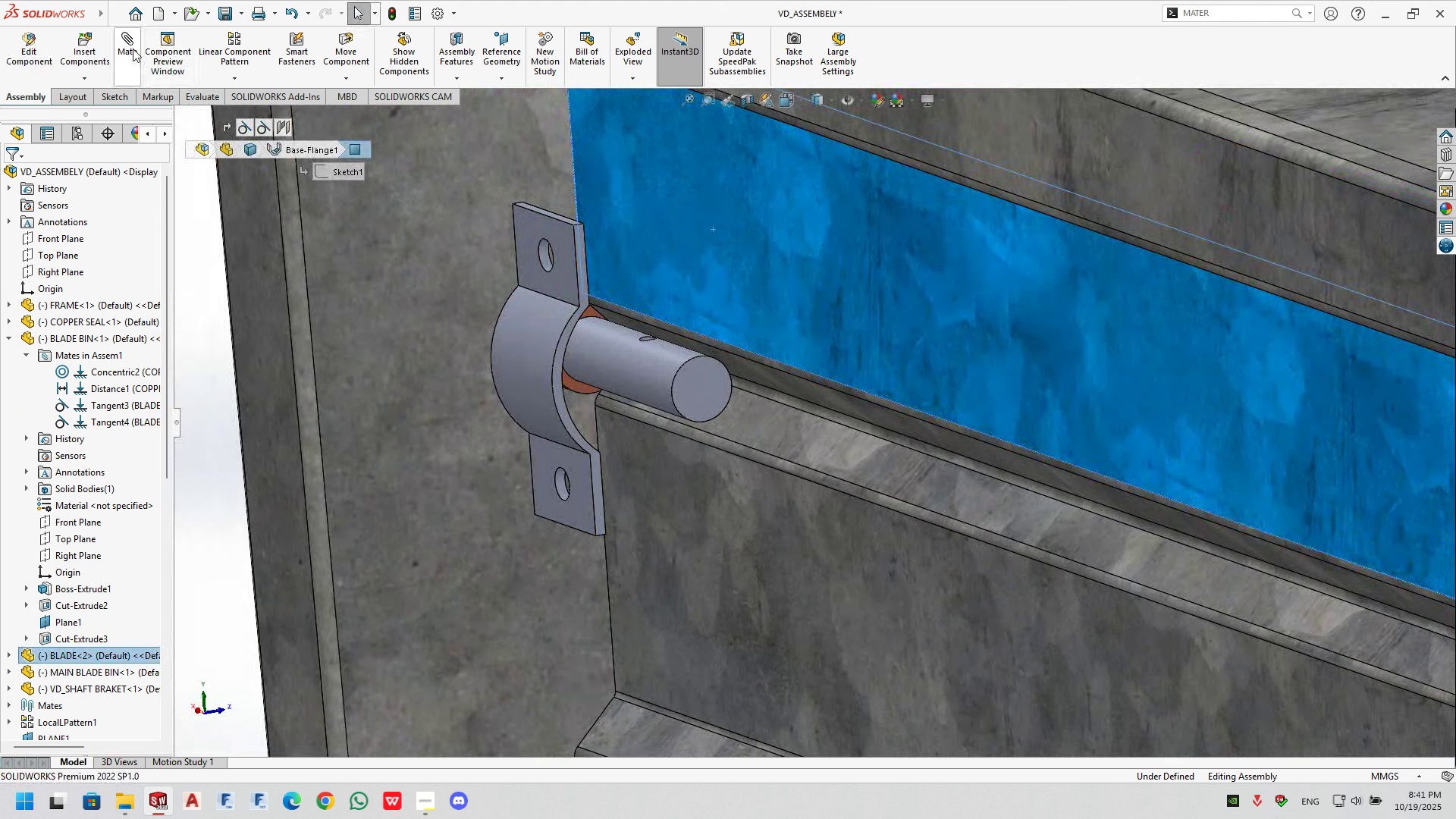 
left_click([133, 49])
 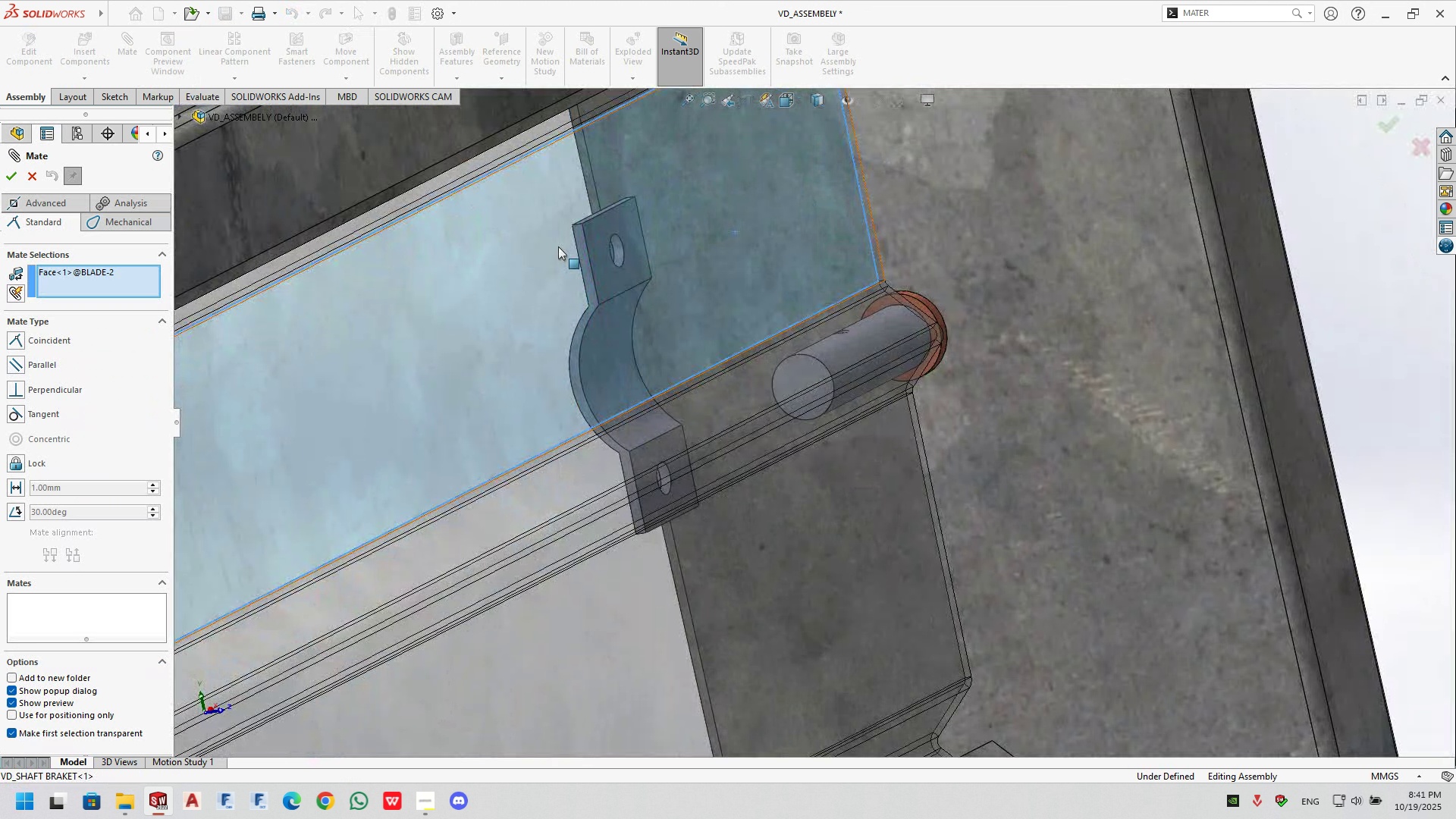 
left_click([599, 248])
 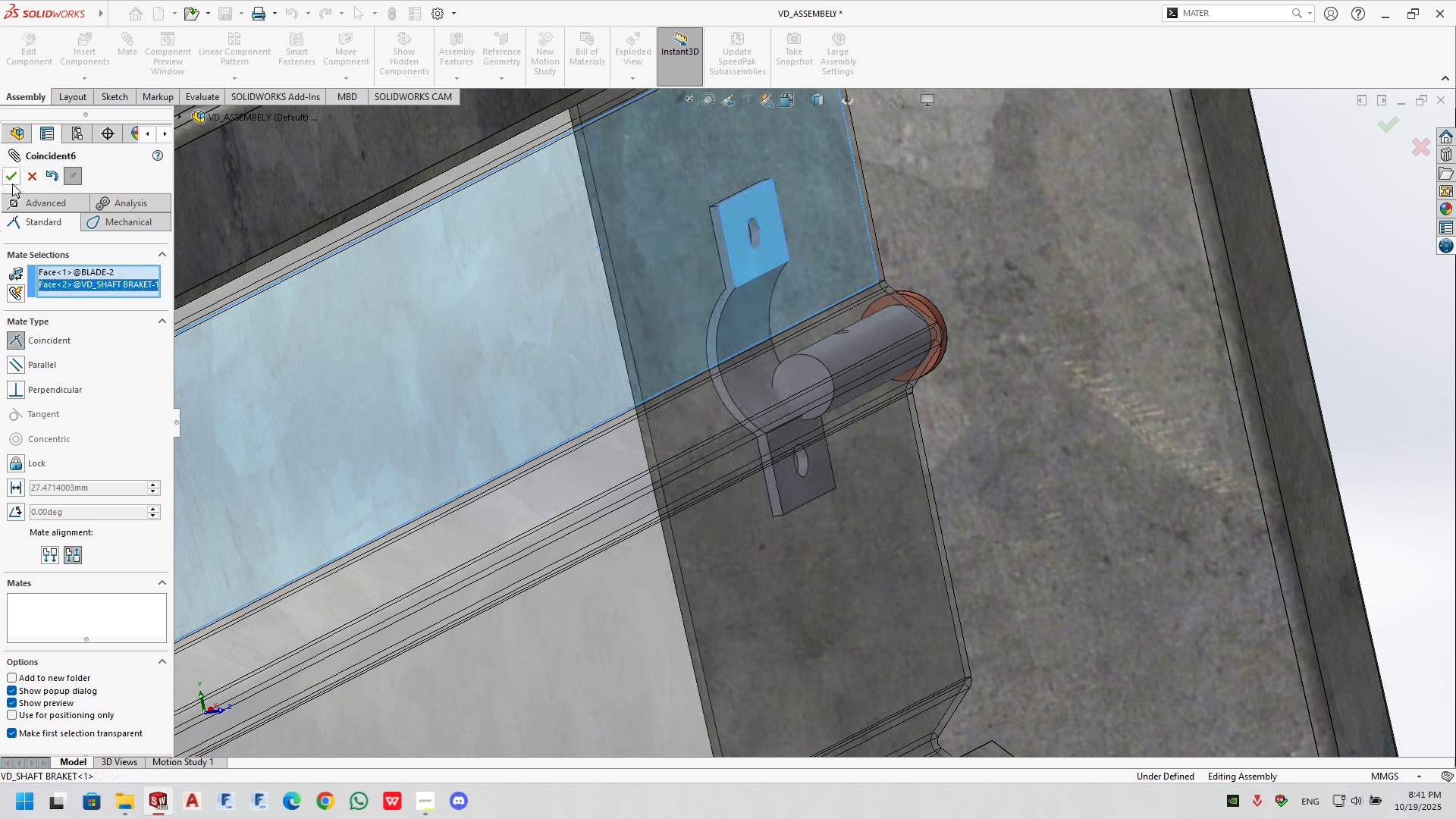 
left_click([12, 182])
 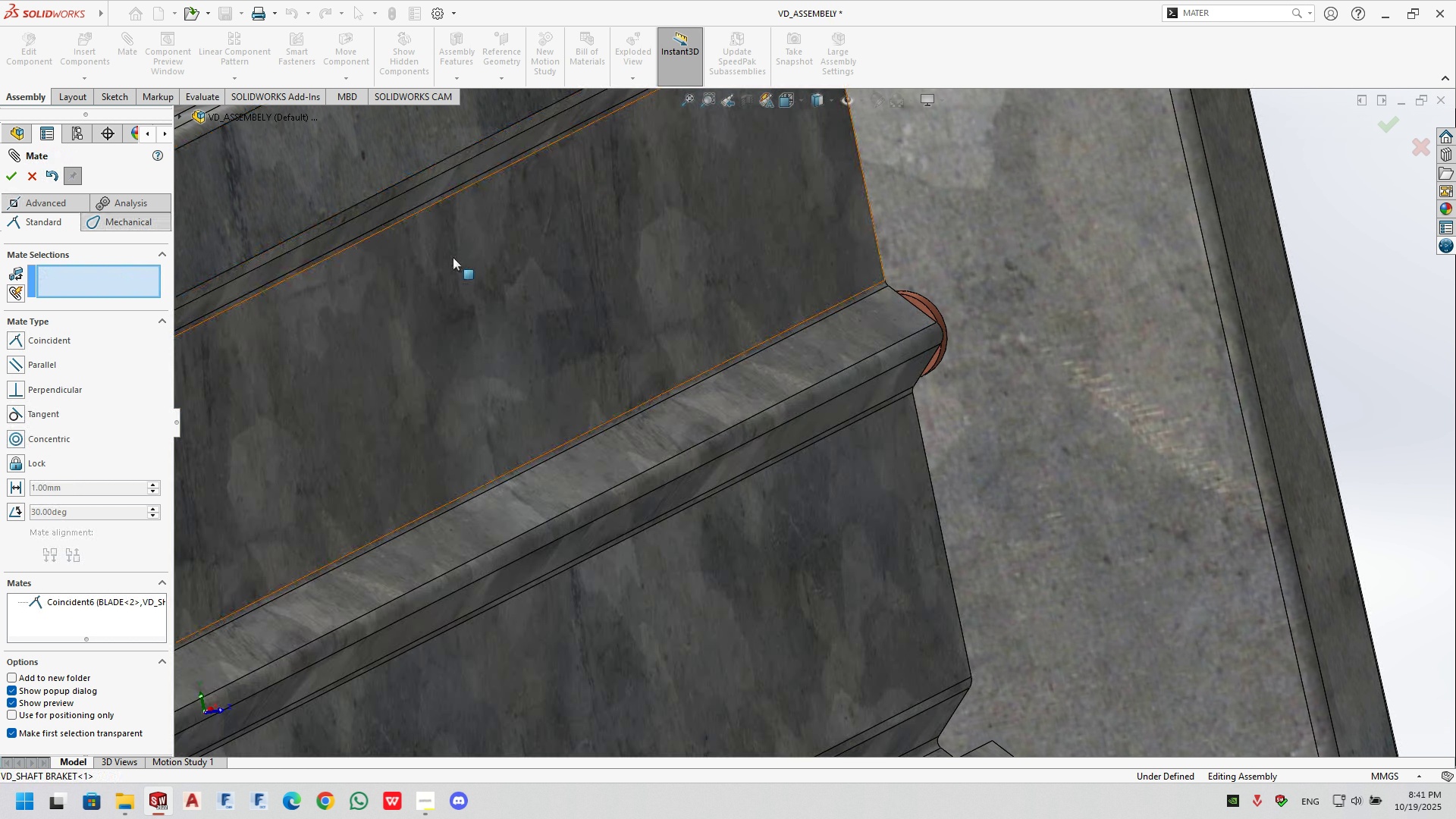 
scroll: coordinate [467, 257], scroll_direction: up, amount: 2.0
 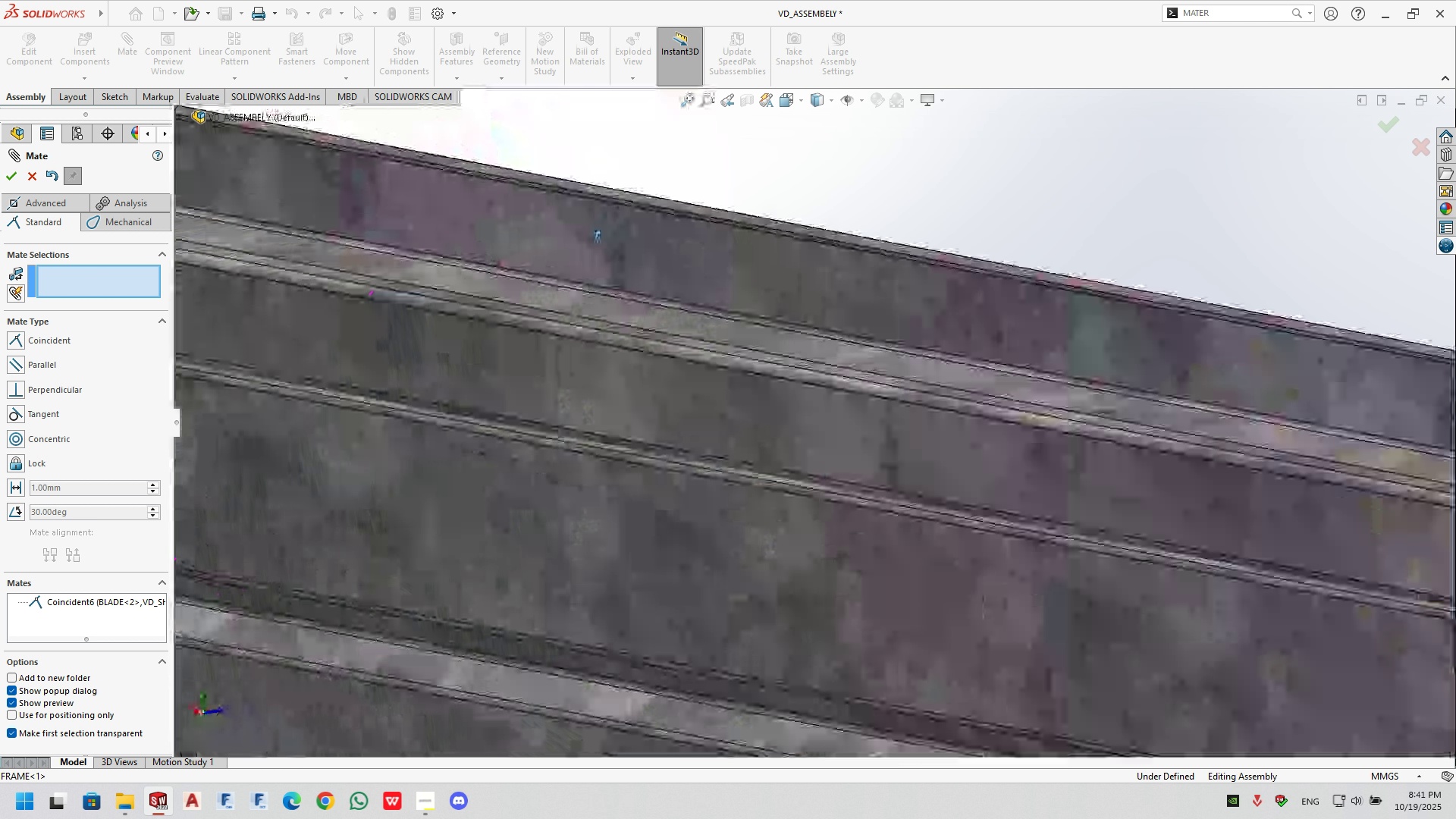 
scroll: coordinate [648, 390], scroll_direction: down, amount: 9.0
 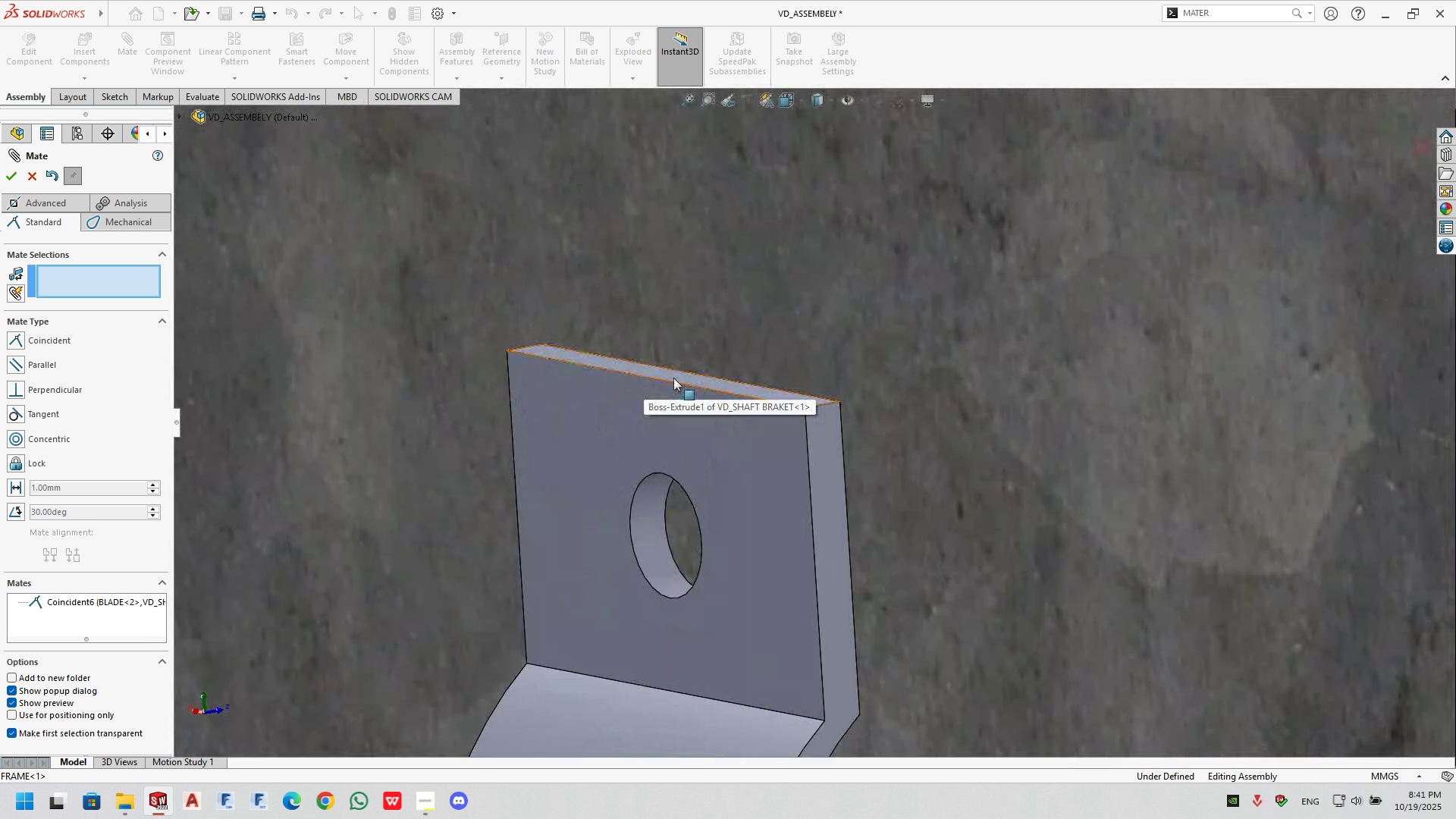 
left_click([673, 378])
 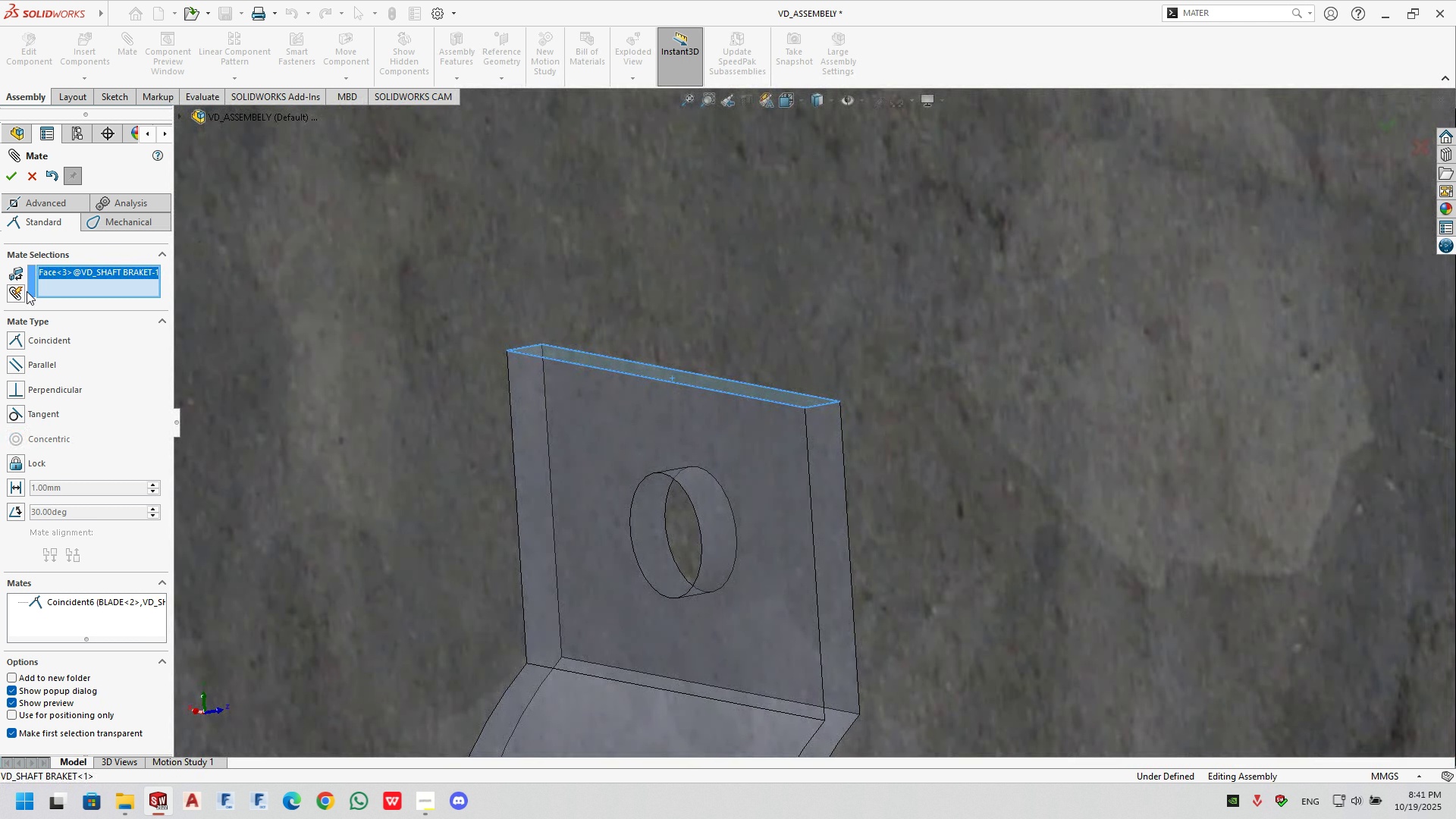 
left_click([52, 203])
 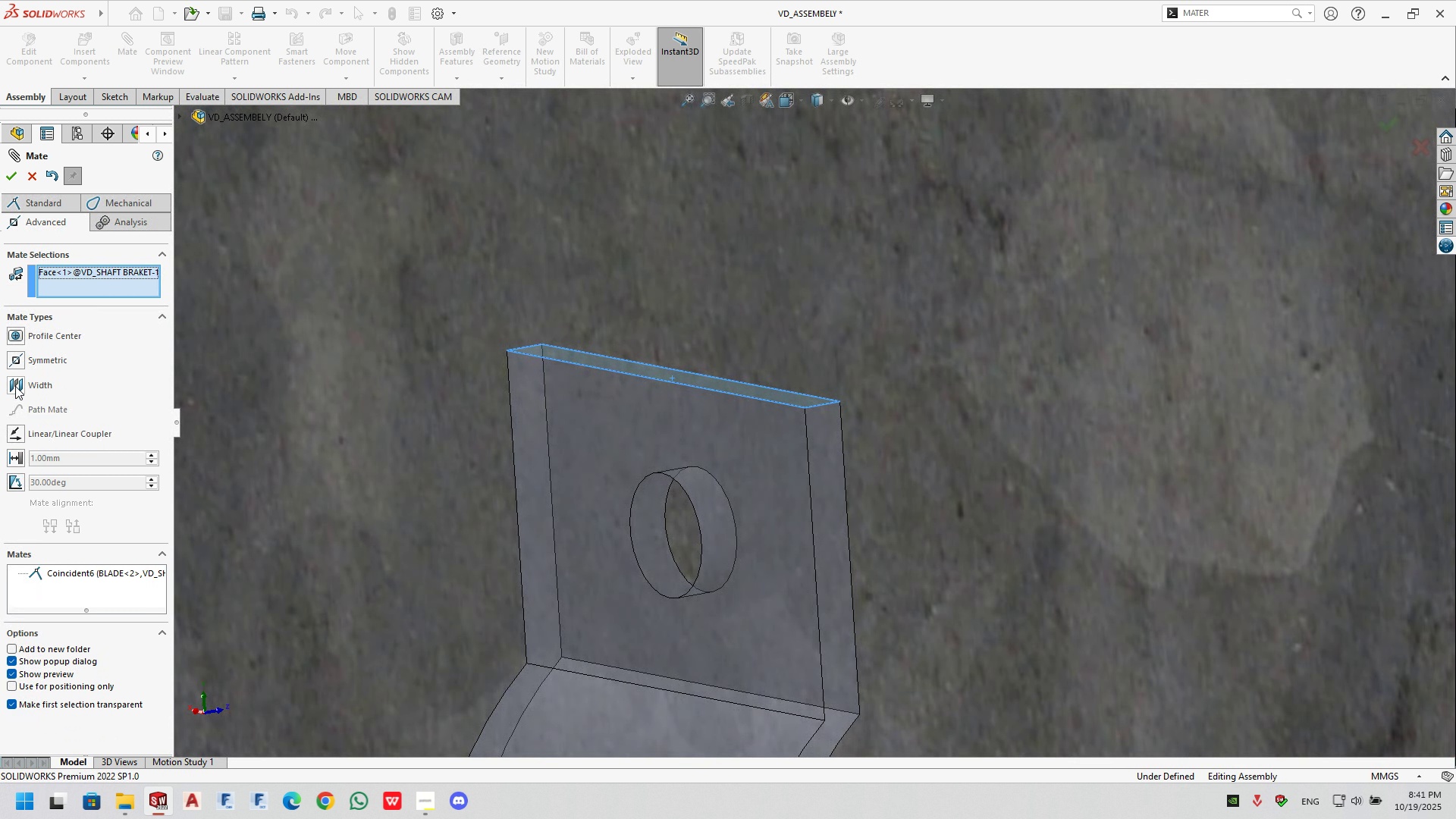 
left_click([15, 386])
 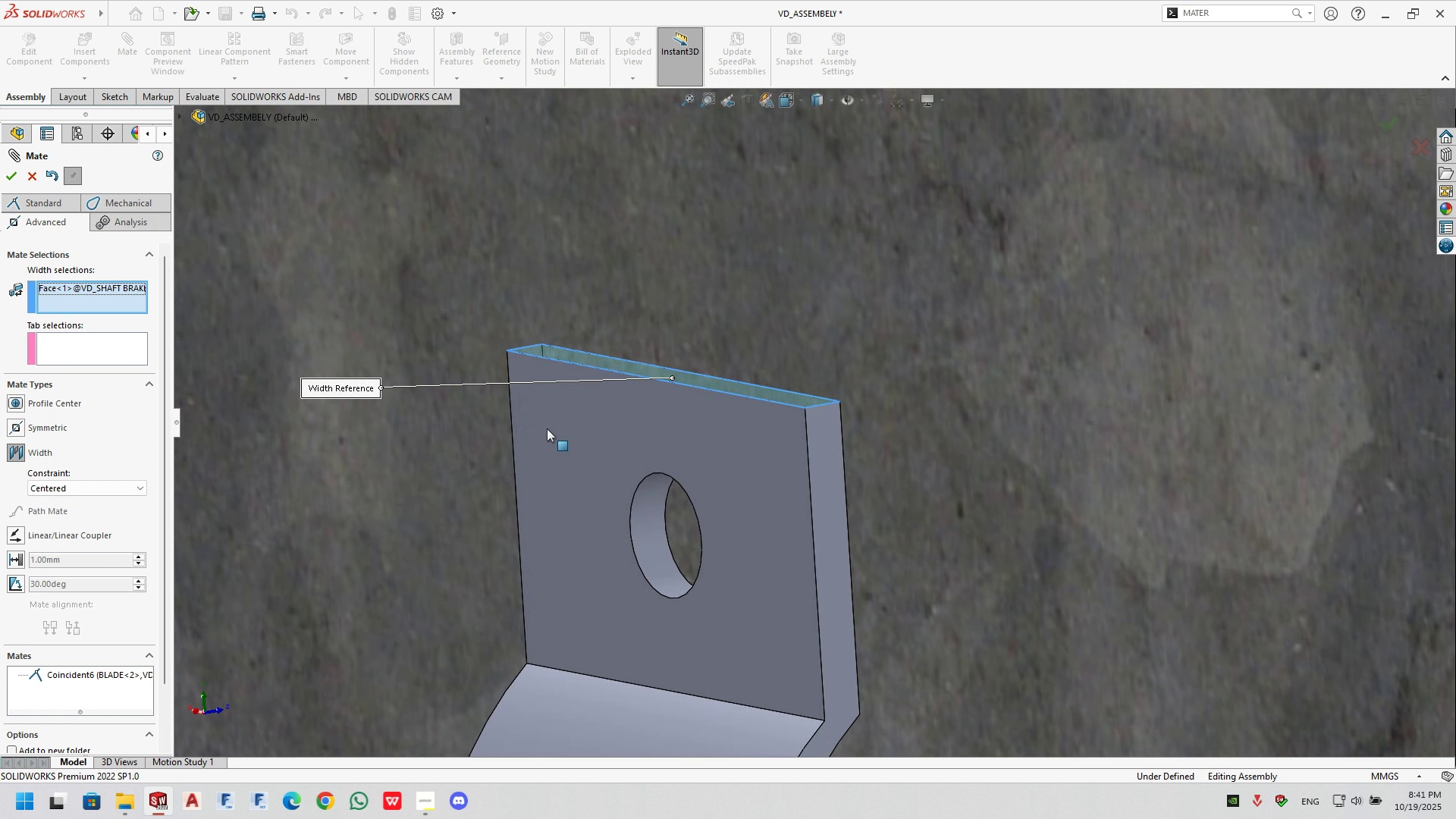 
scroll: coordinate [691, 322], scroll_direction: up, amount: 5.0
 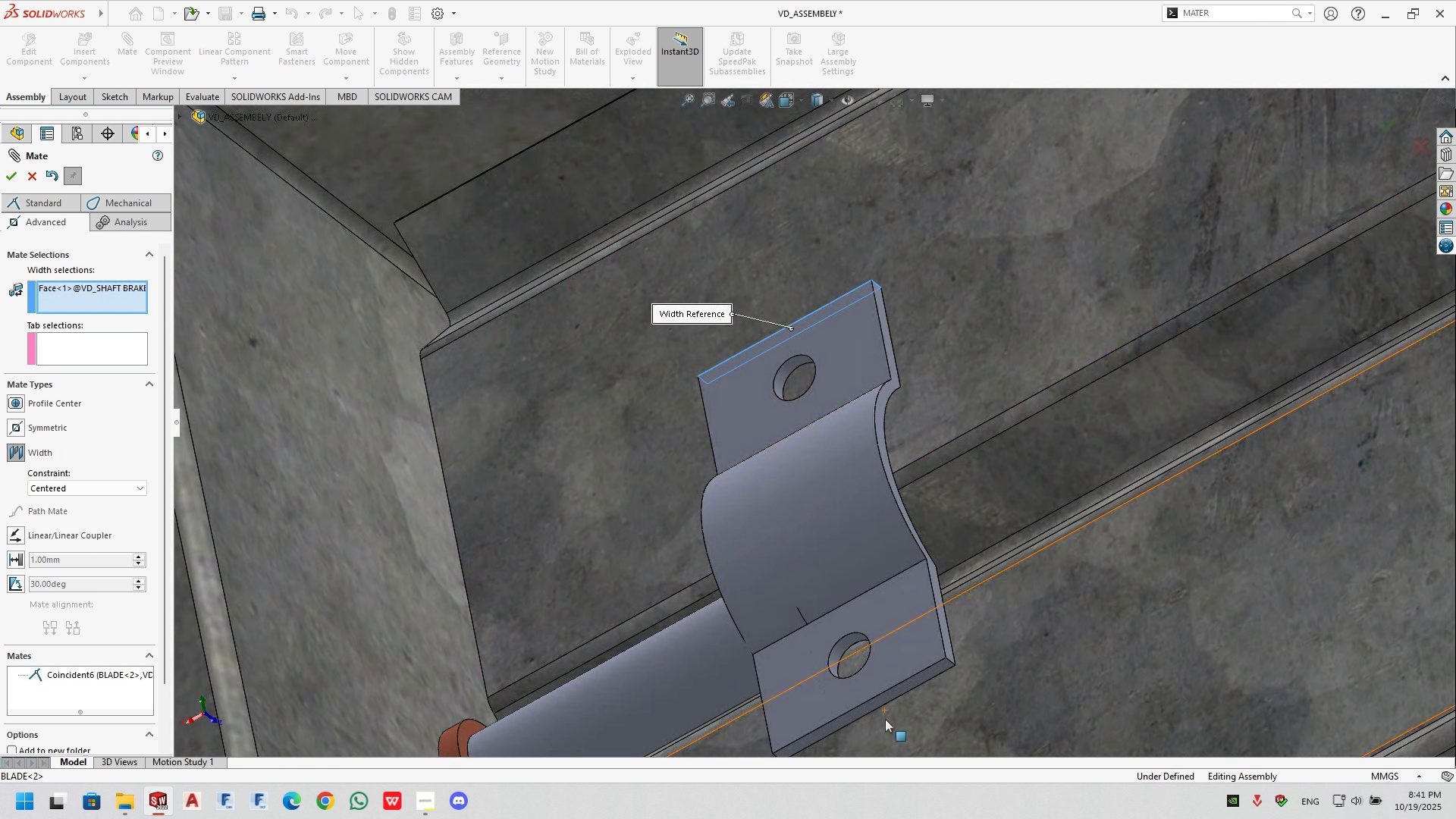 
scroll: coordinate [885, 702], scroll_direction: down, amount: 3.0
 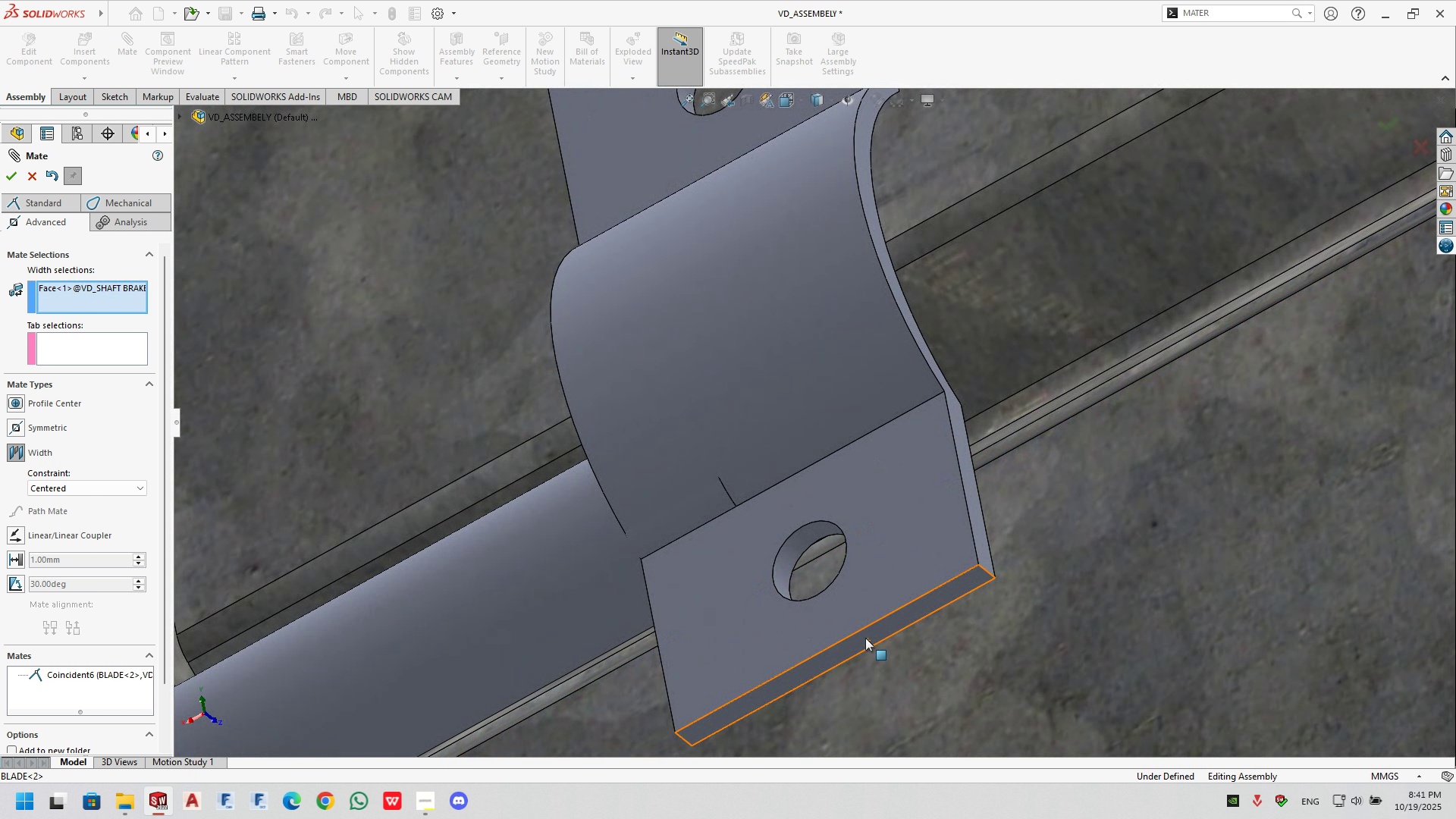 
left_click([865, 638])
 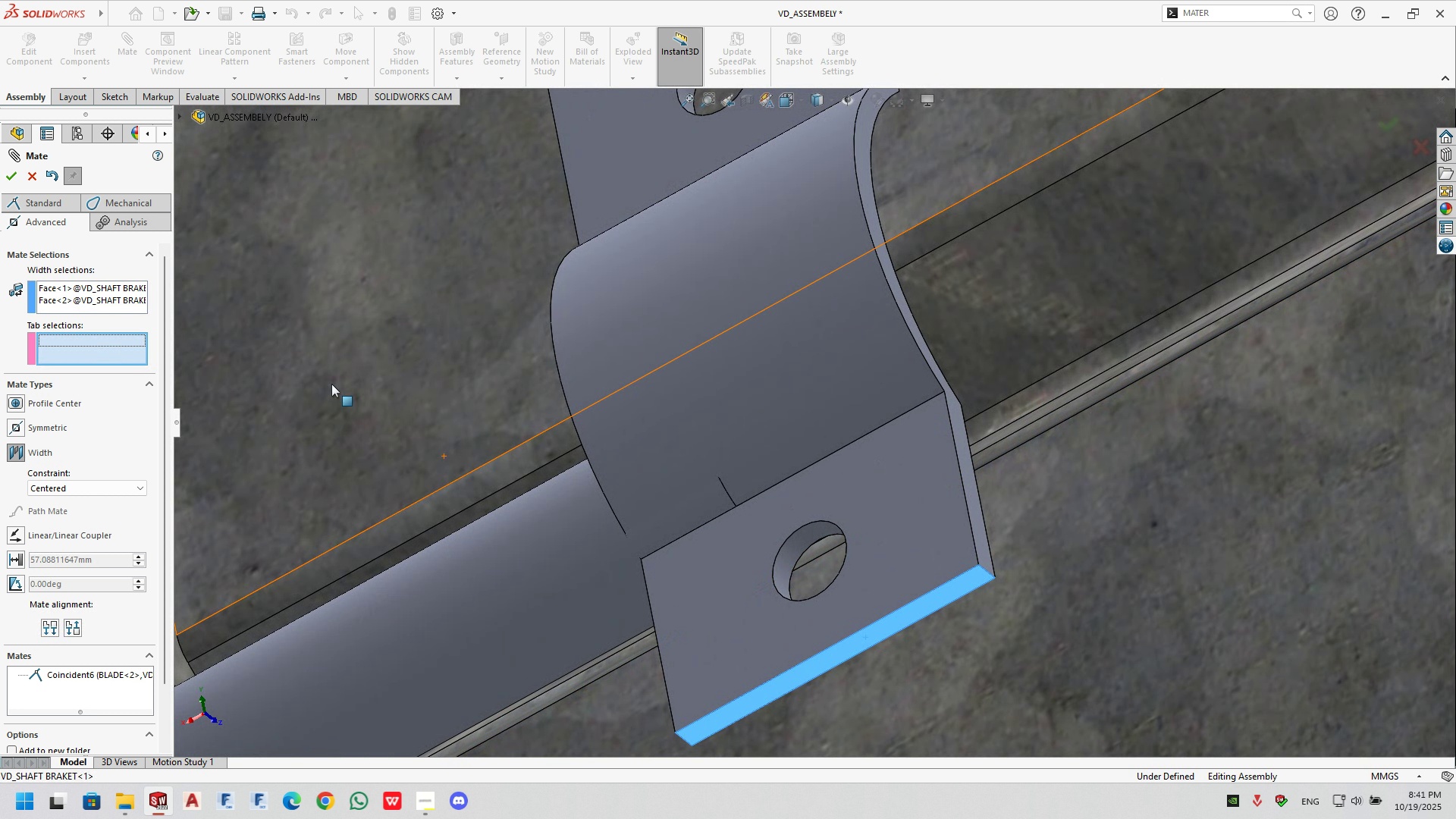 
scroll: coordinate [825, 422], scroll_direction: up, amount: 5.0
 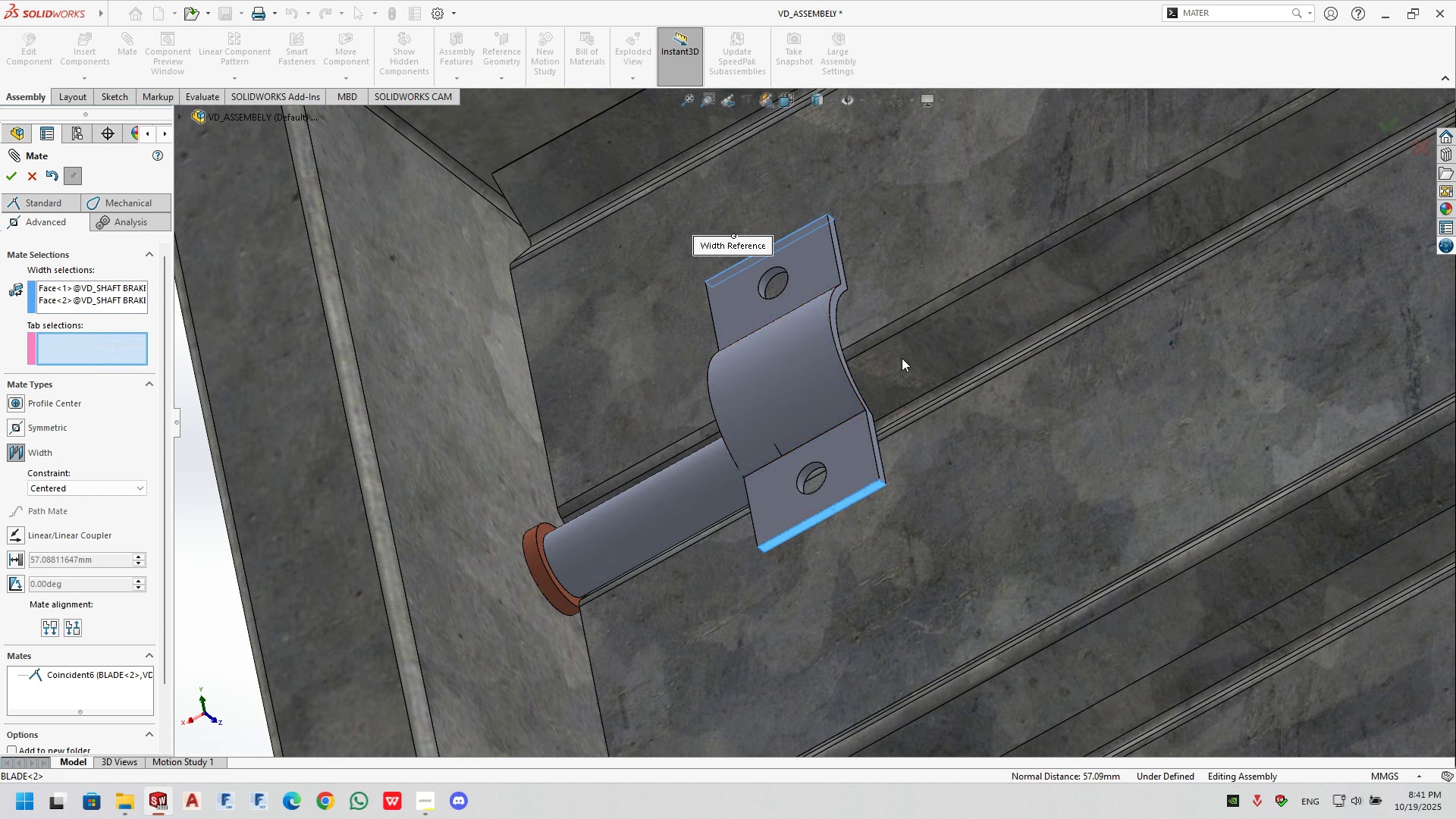 
left_click([902, 358])
 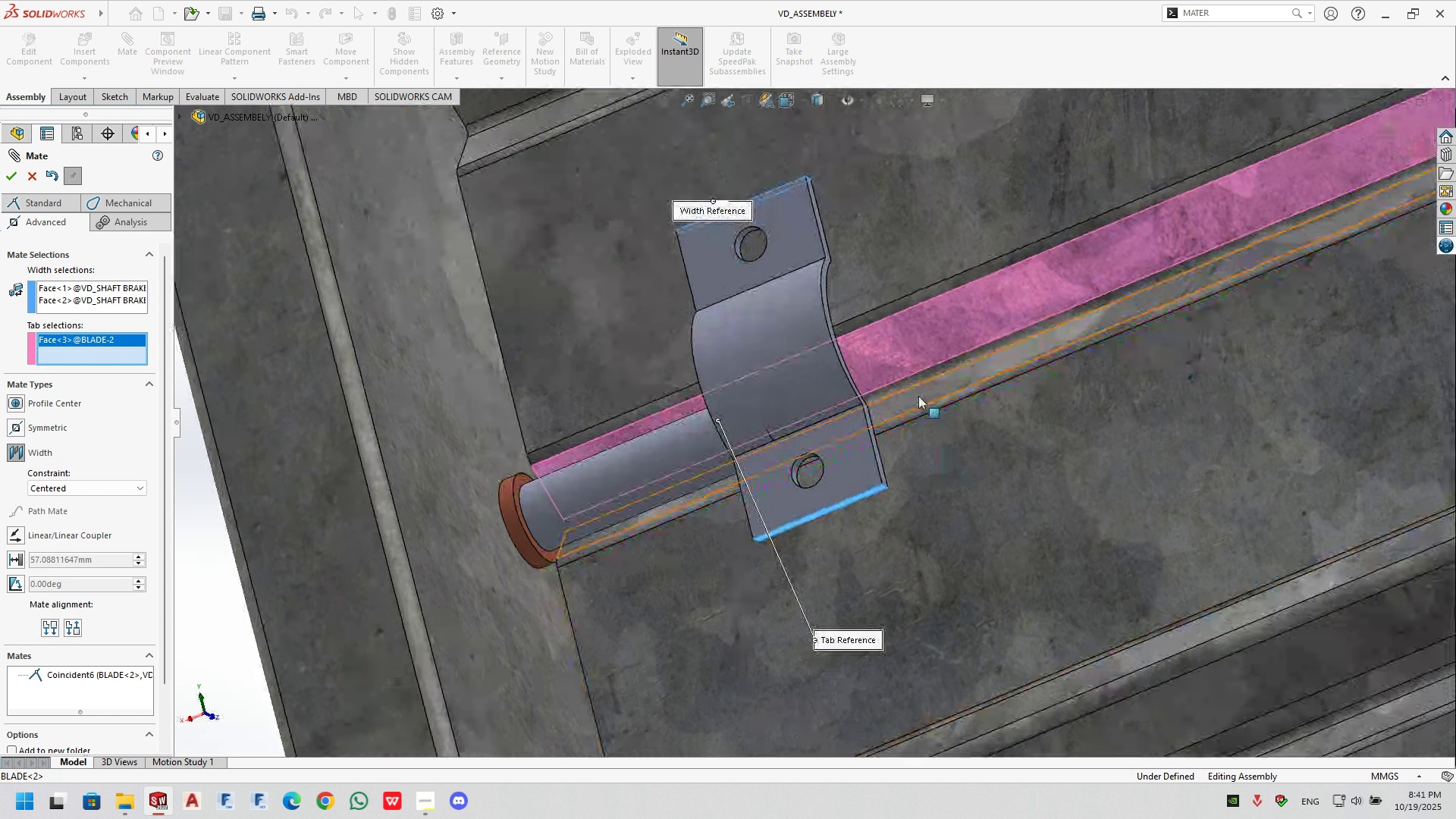 
left_click([918, 397])
 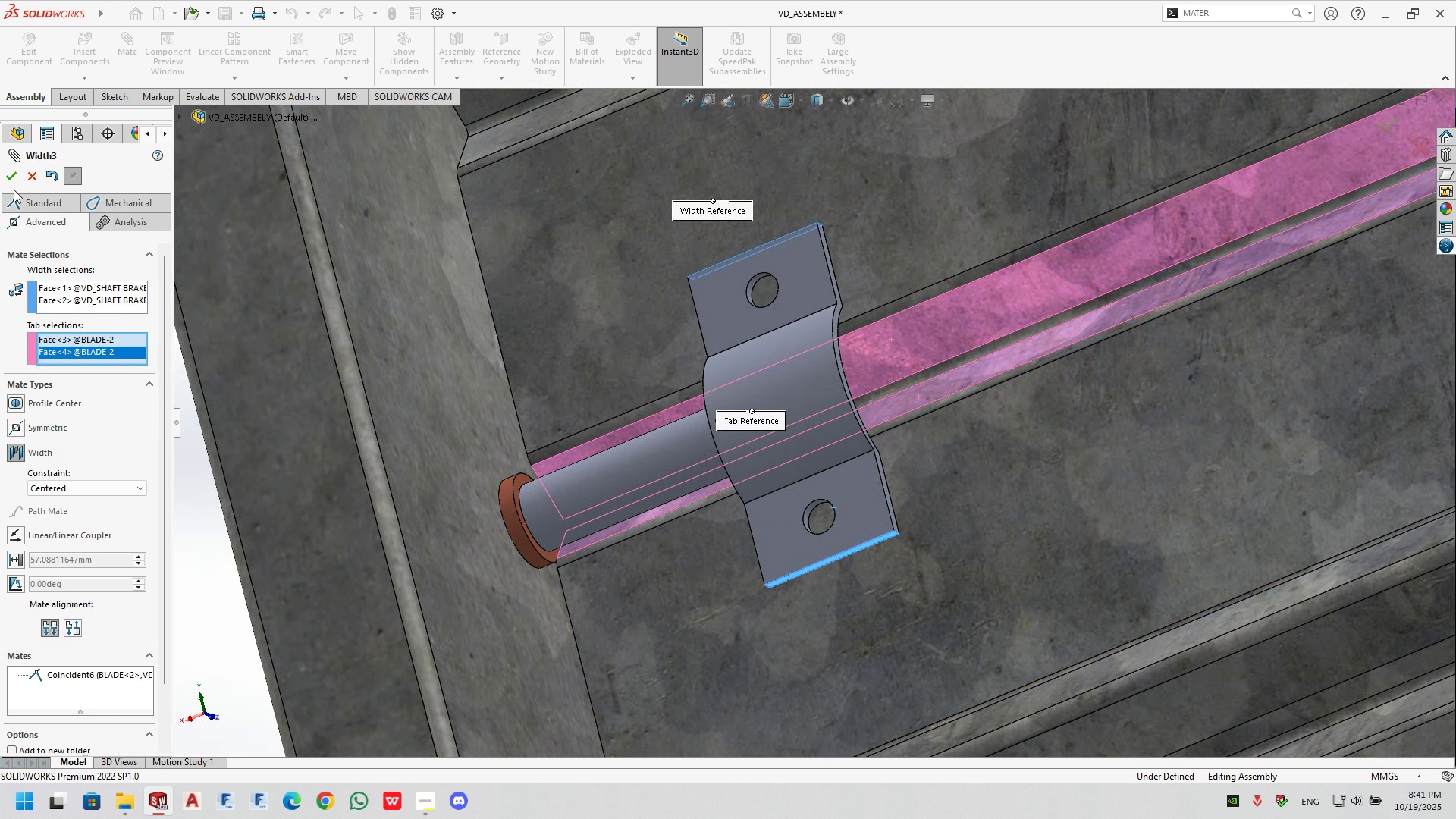 
left_click([13, 178])
 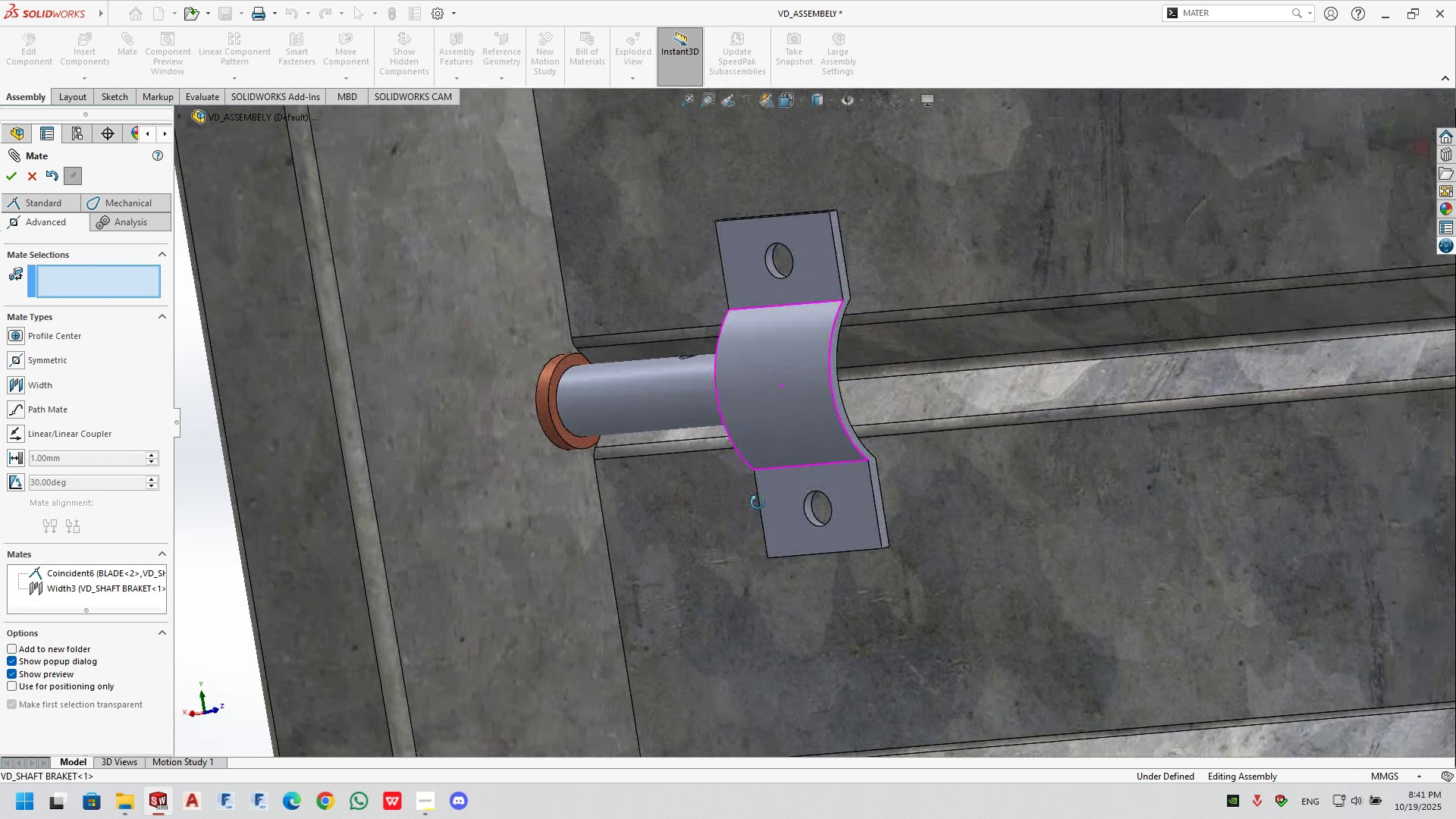 
scroll: coordinate [804, 422], scroll_direction: down, amount: 2.0
 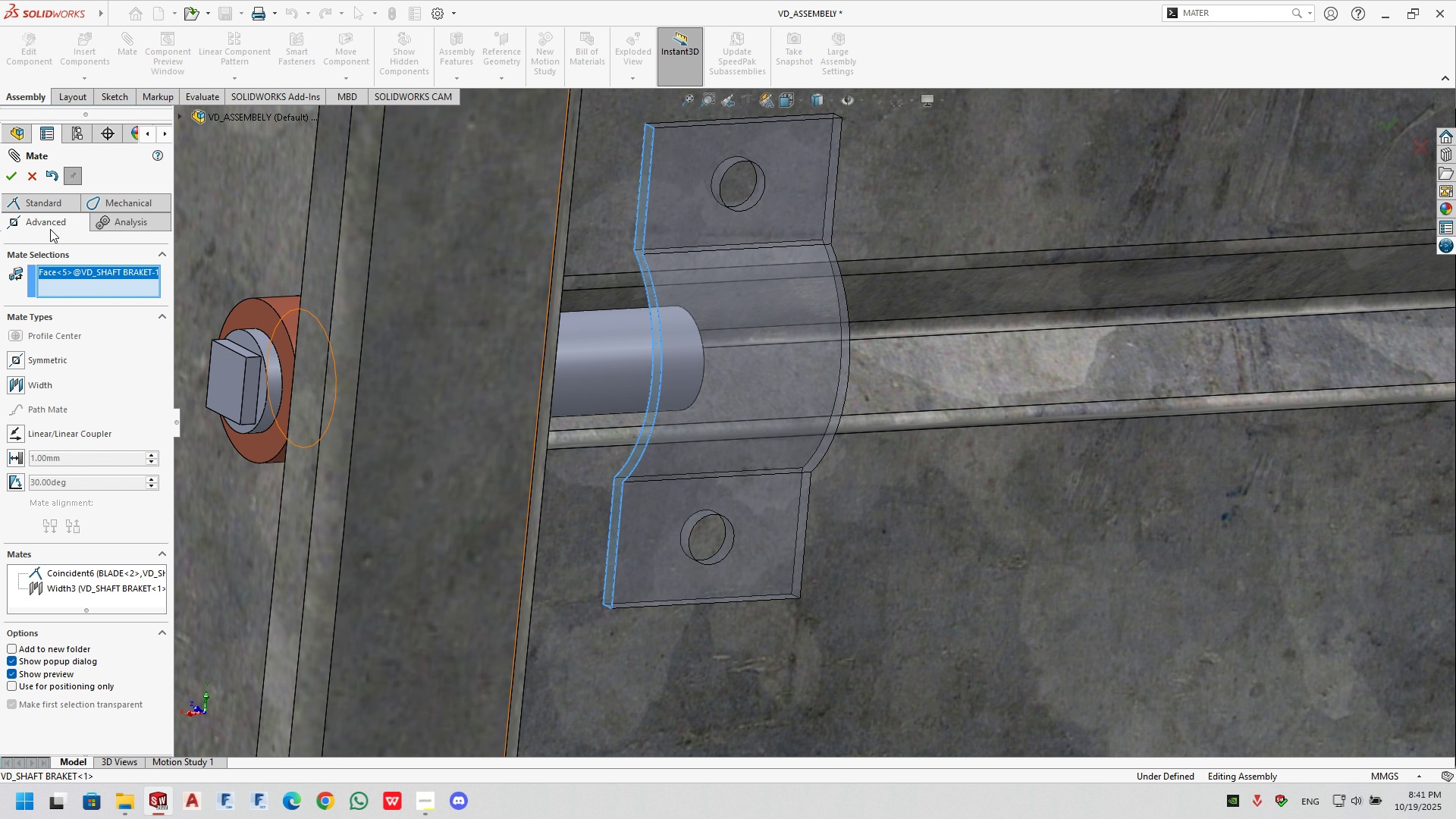 
wait(5.9)
 